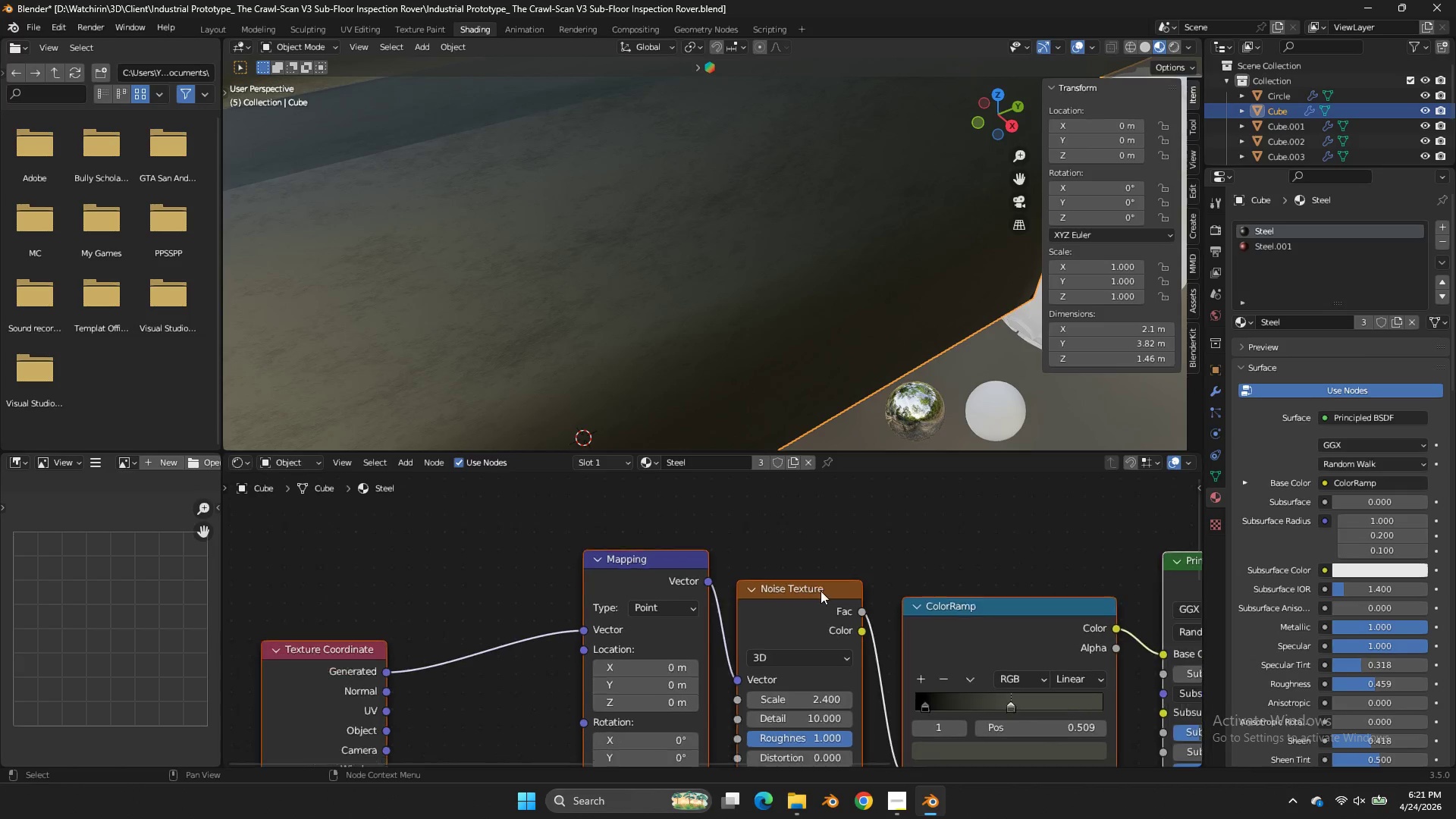 
scroll: coordinate [821, 589], scroll_direction: down, amount: 2.0
 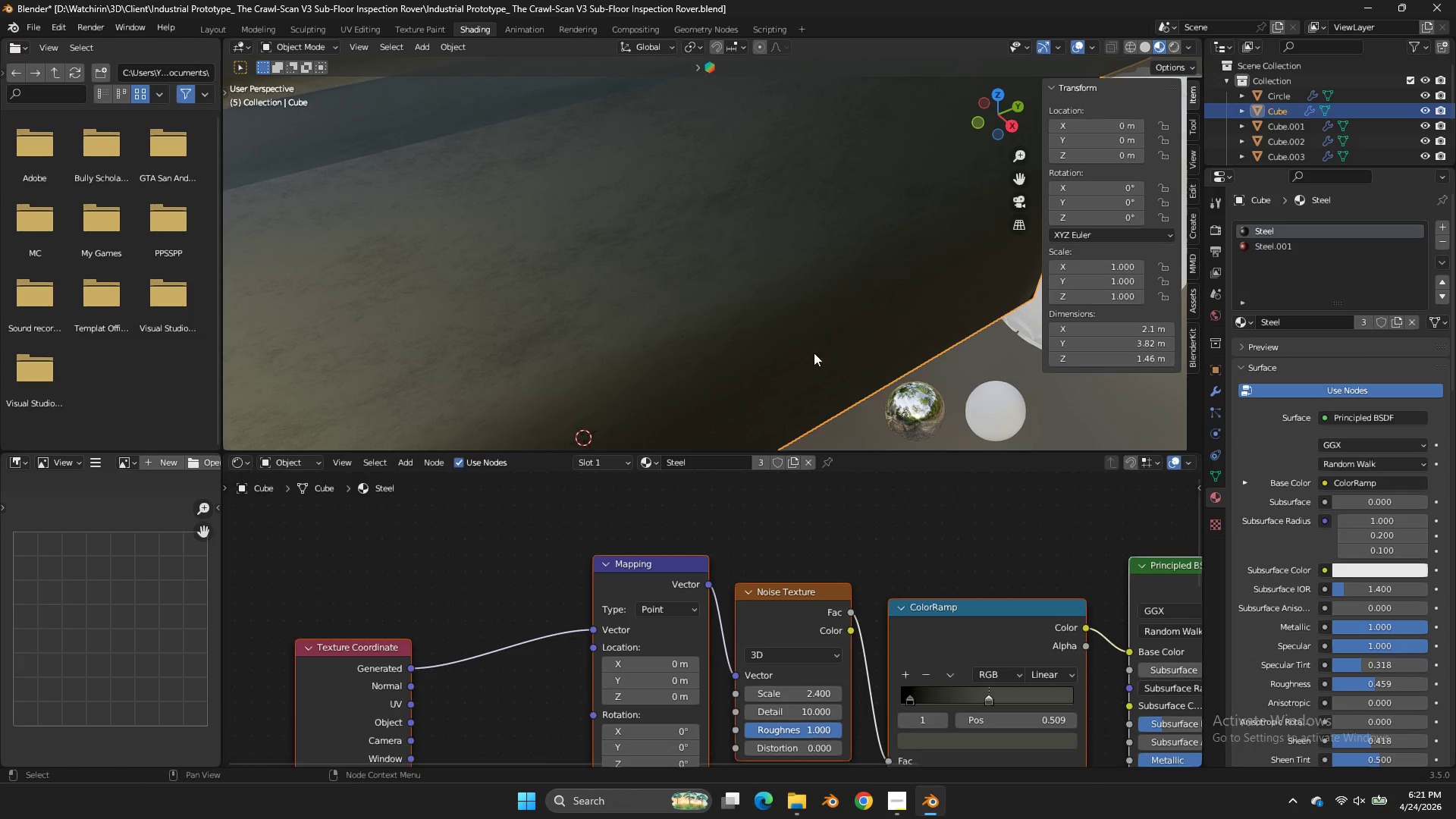 
left_click_drag(start_coordinate=[821, 735], to_coordinate=[812, 463])
 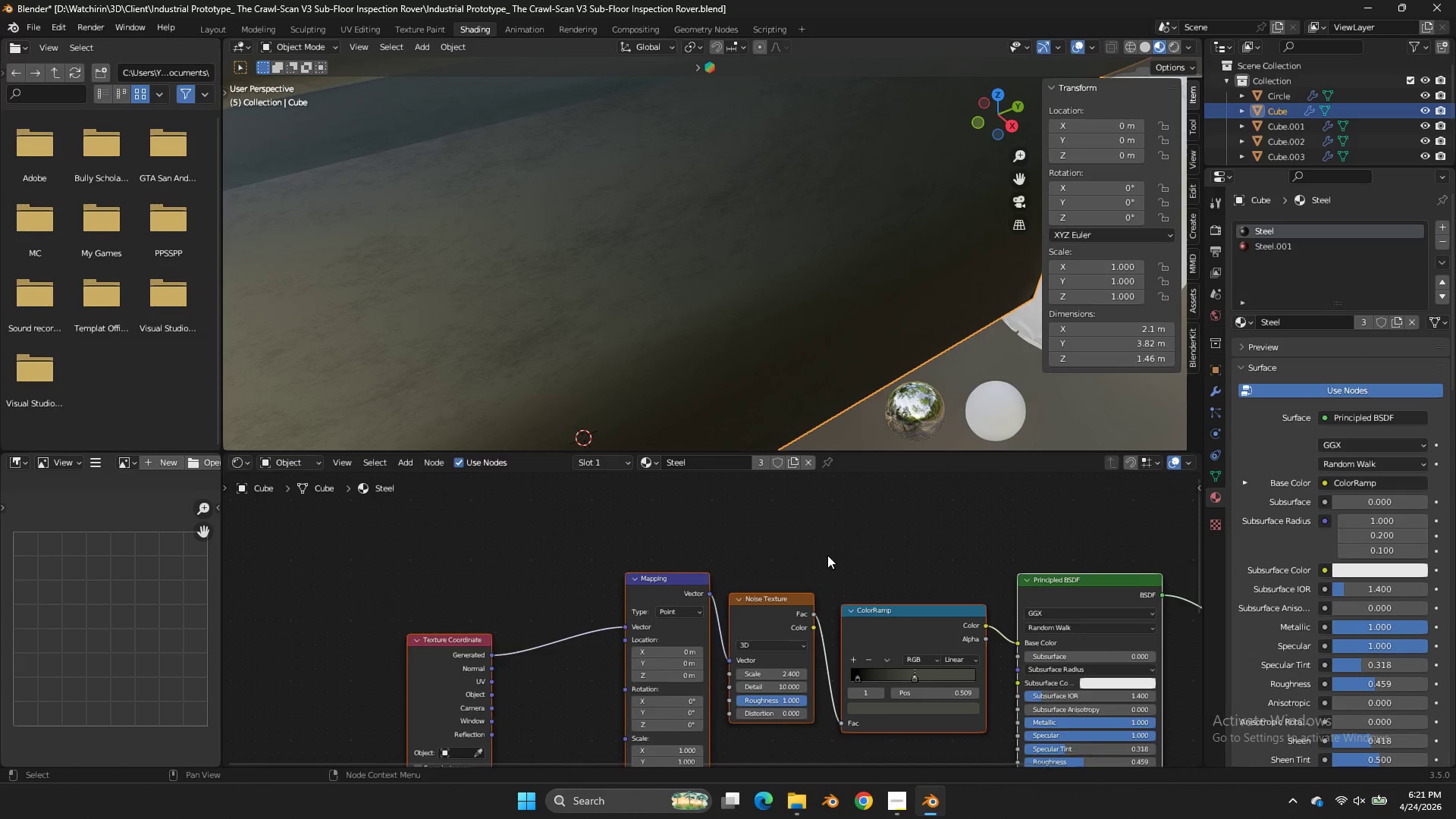 
scroll: coordinate [707, 573], scroll_direction: down, amount: 5.0
 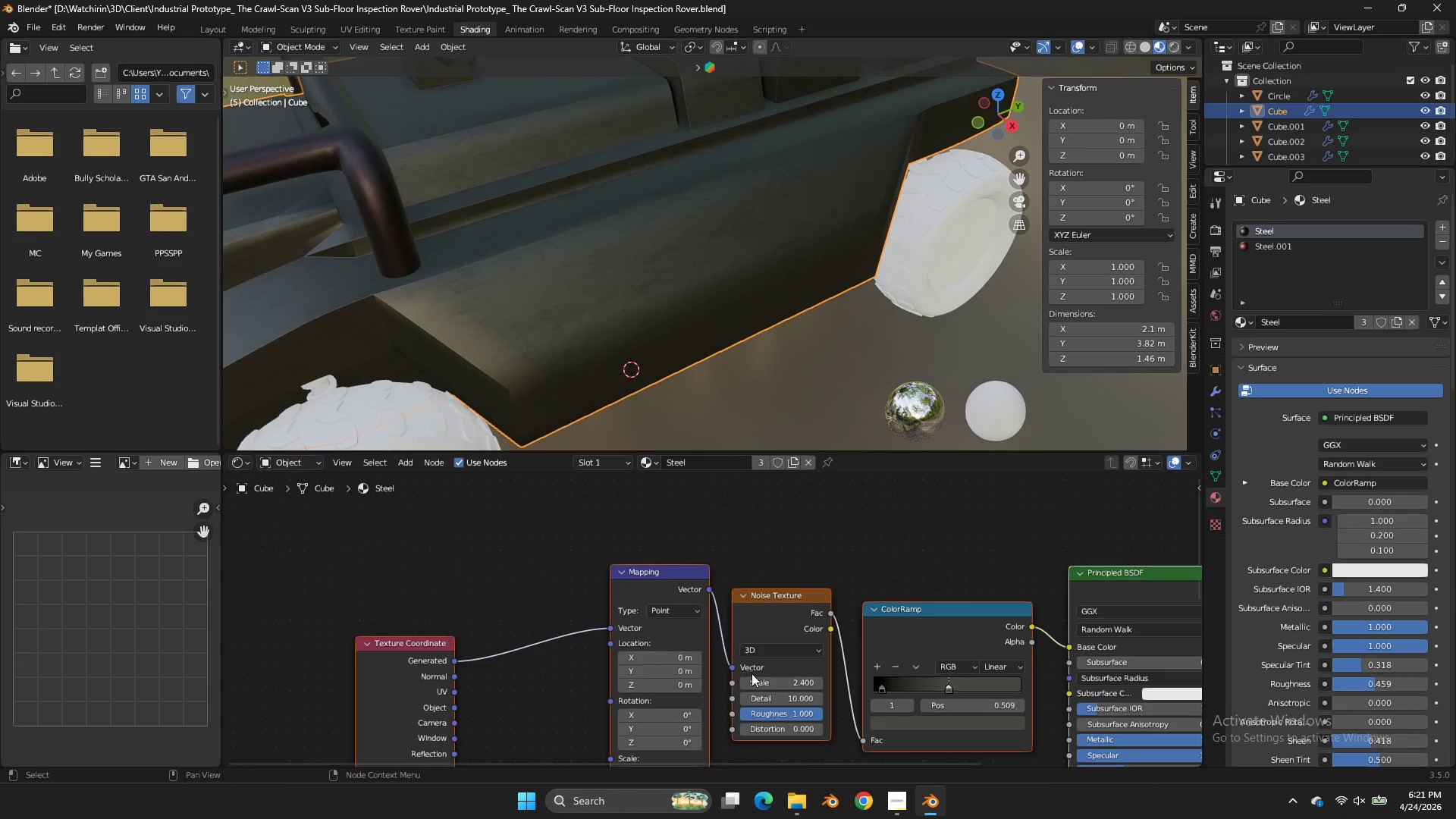 
left_click_drag(start_coordinate=[761, 679], to_coordinate=[740, 453])
 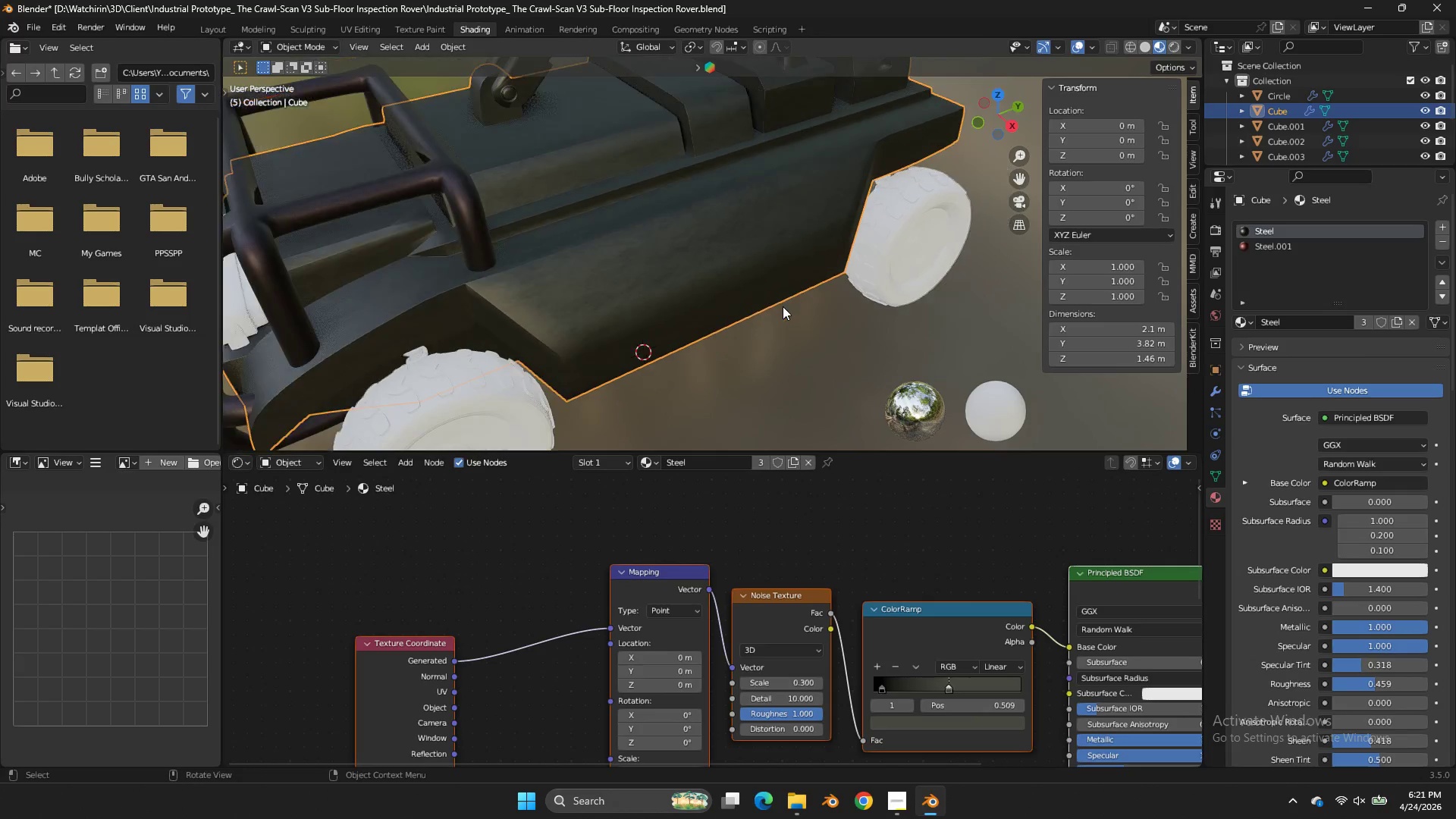 
left_click([892, 275])
 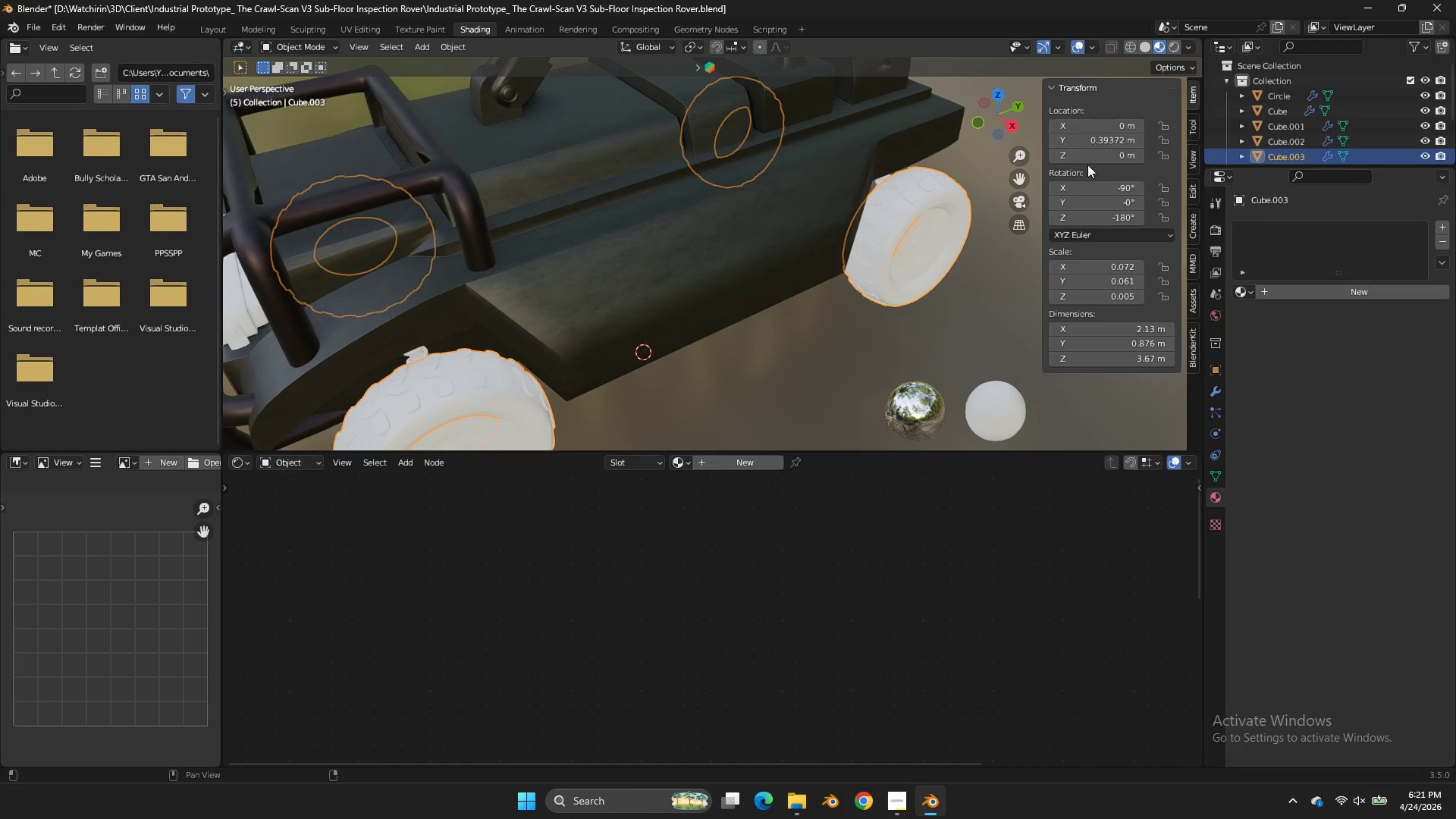 
scroll: coordinate [783, 306], scroll_direction: down, amount: 1.0
 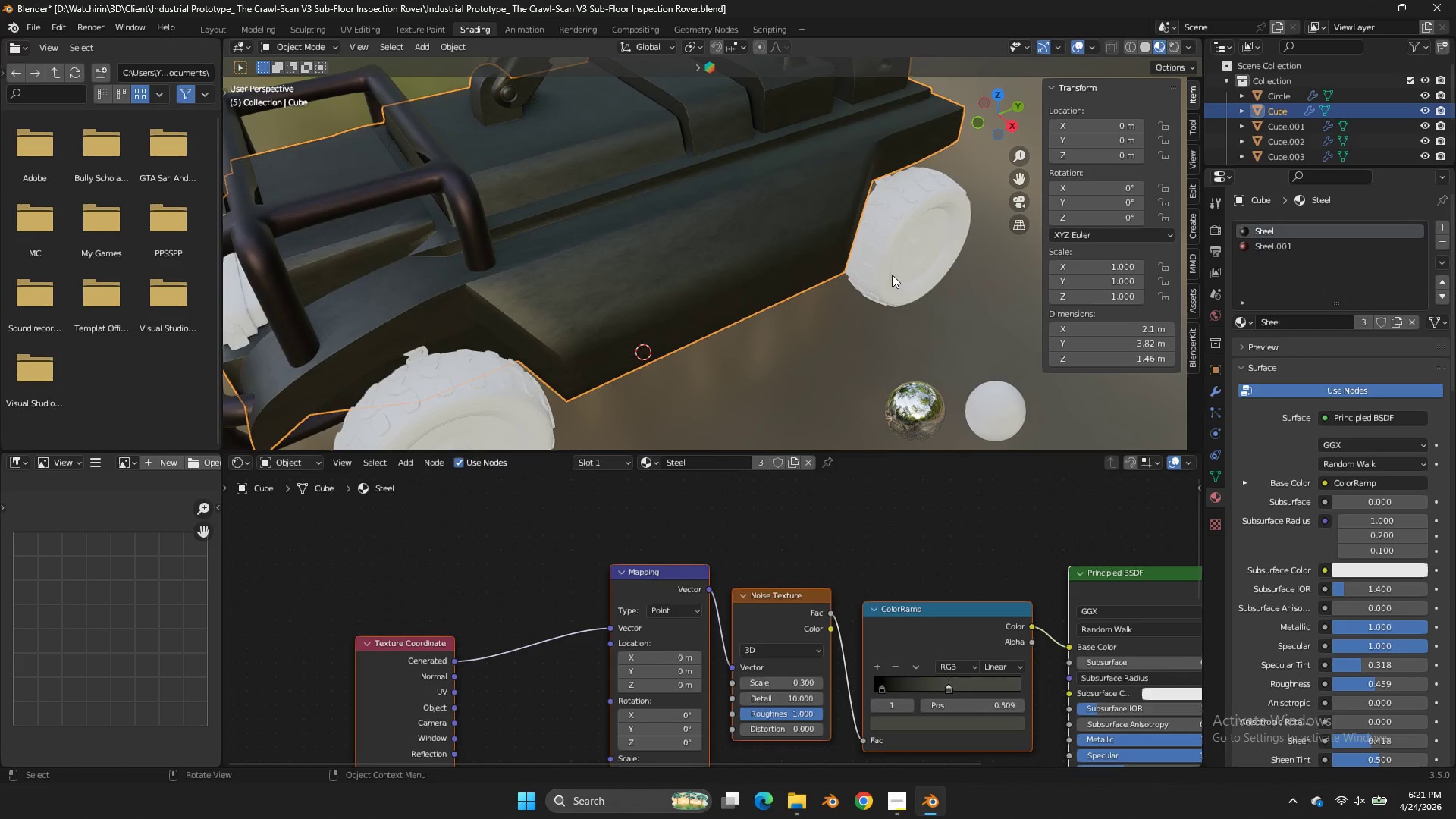 
wait(5.05)
 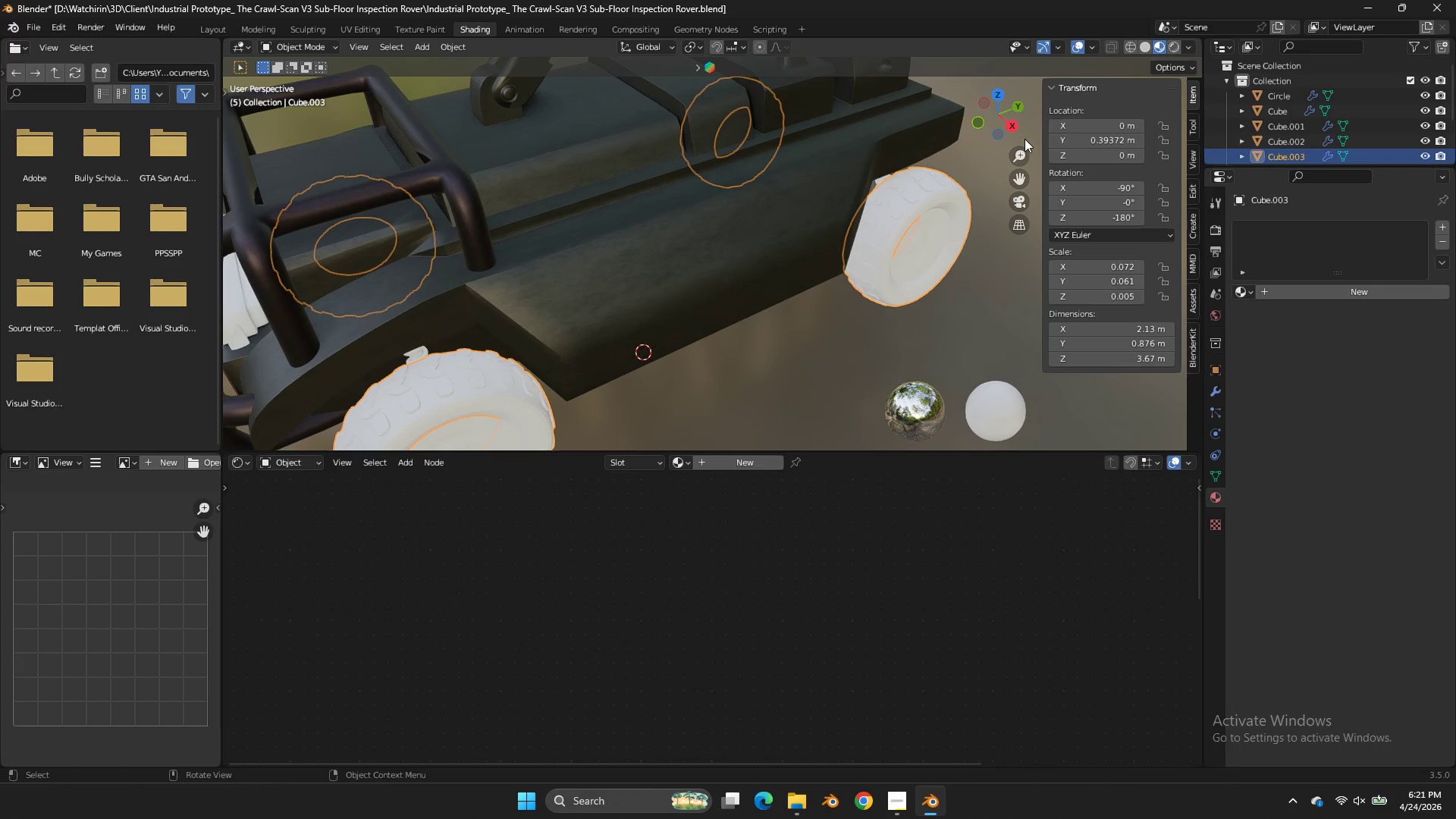 
left_click_drag(start_coordinate=[1017, 174], to_coordinate=[1157, 83])
 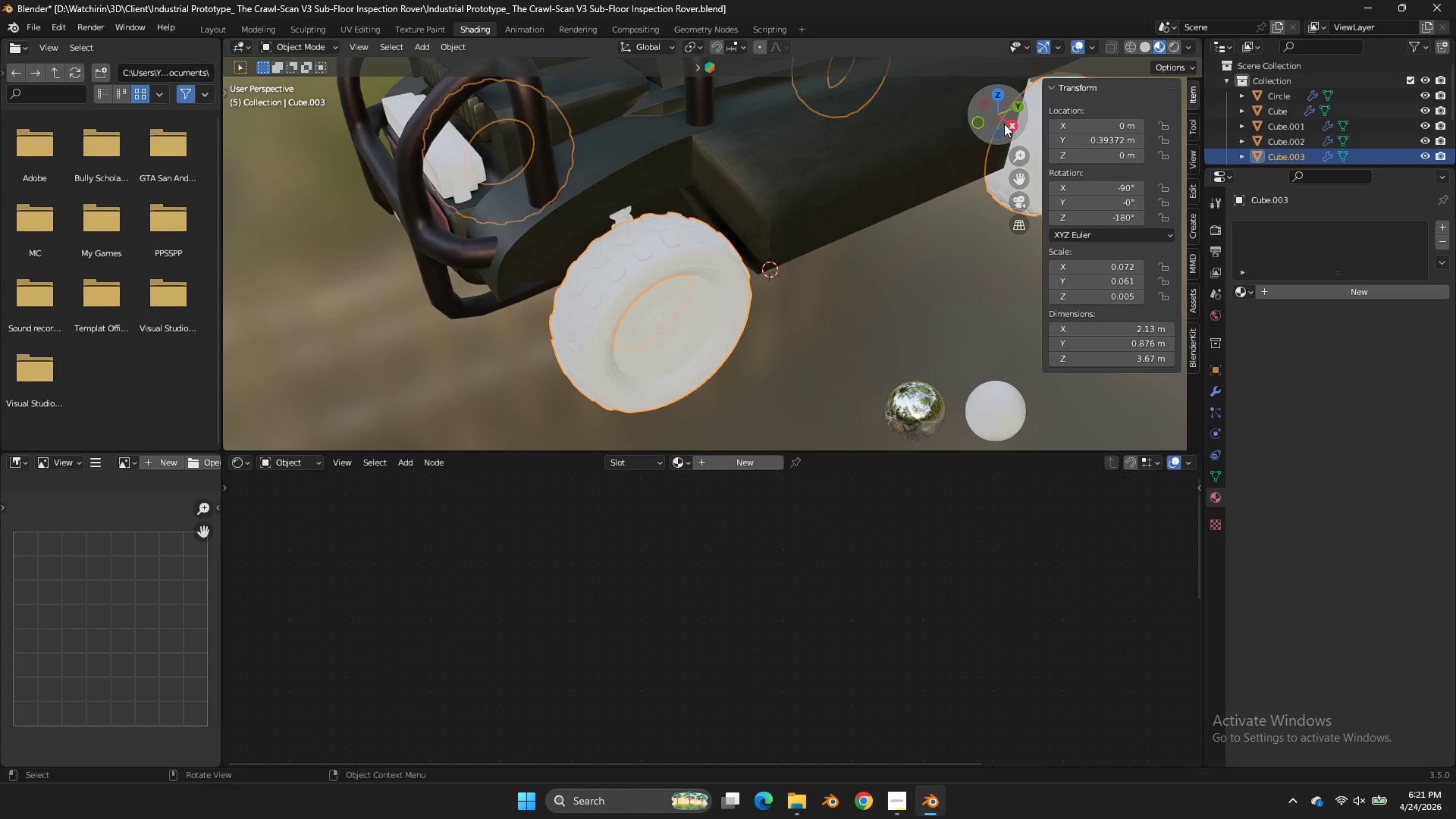 
left_click_drag(start_coordinate=[1008, 121], to_coordinate=[1102, 123])
 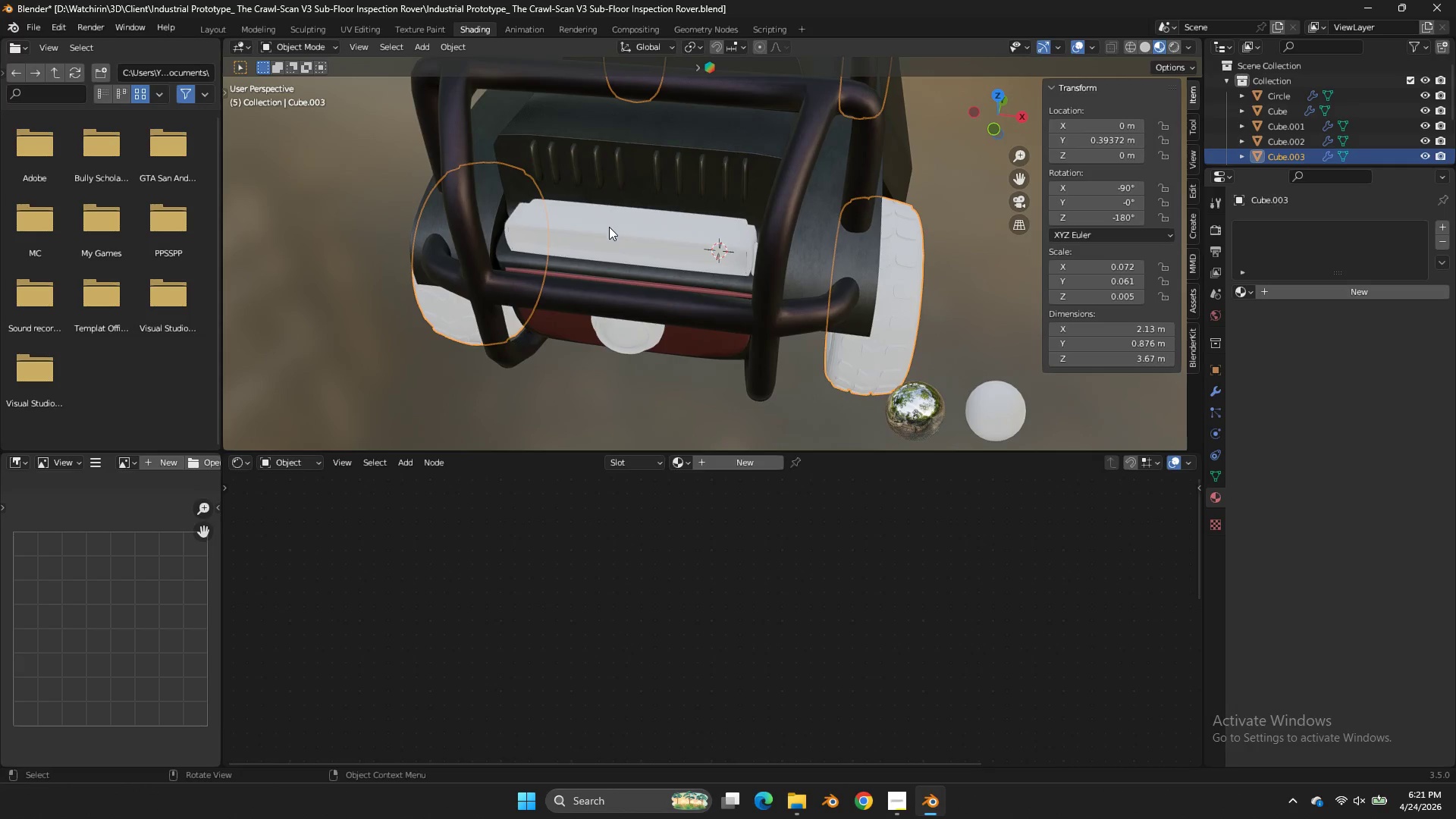 
left_click([609, 227])
 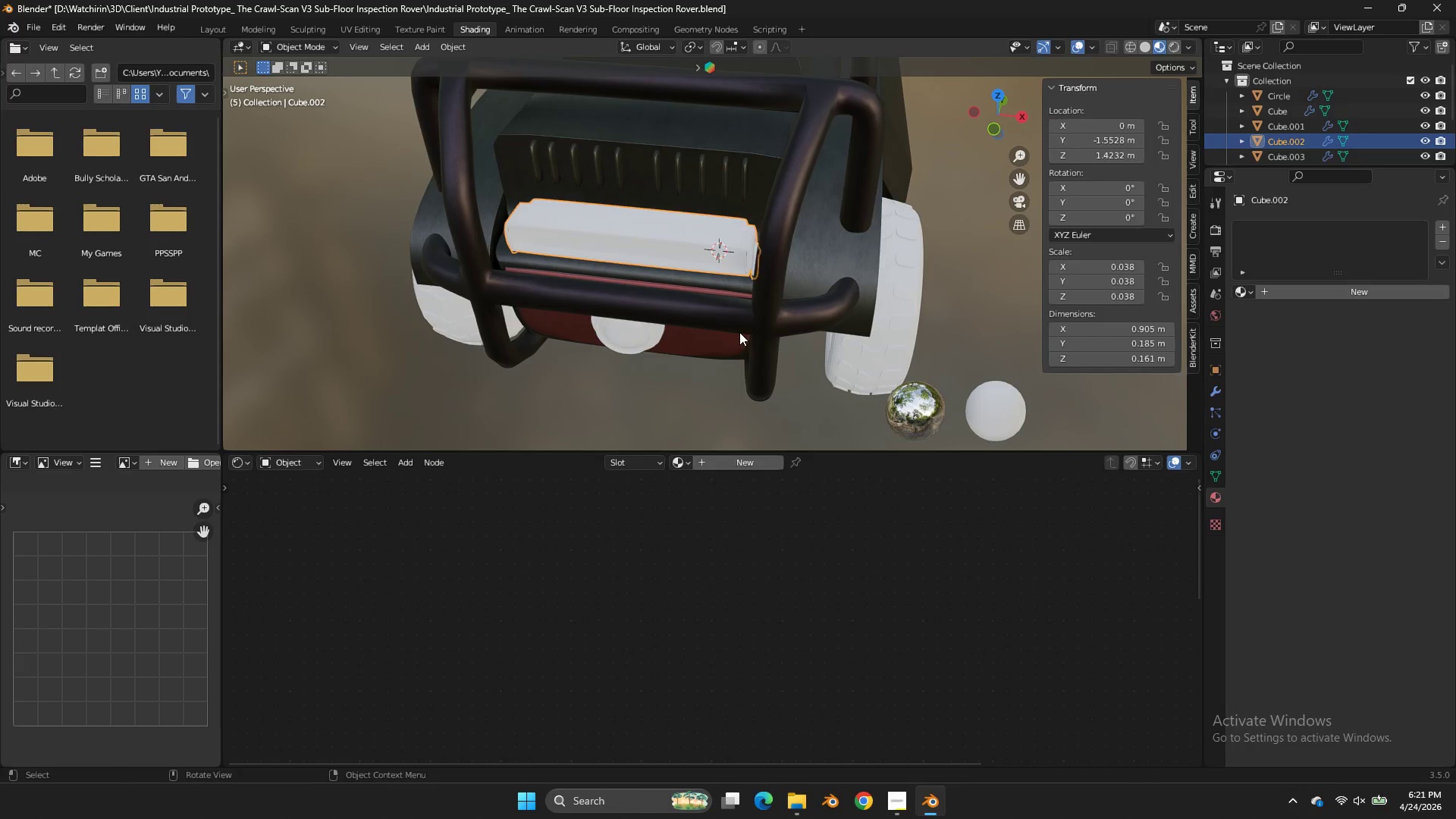 
key(Tab)
 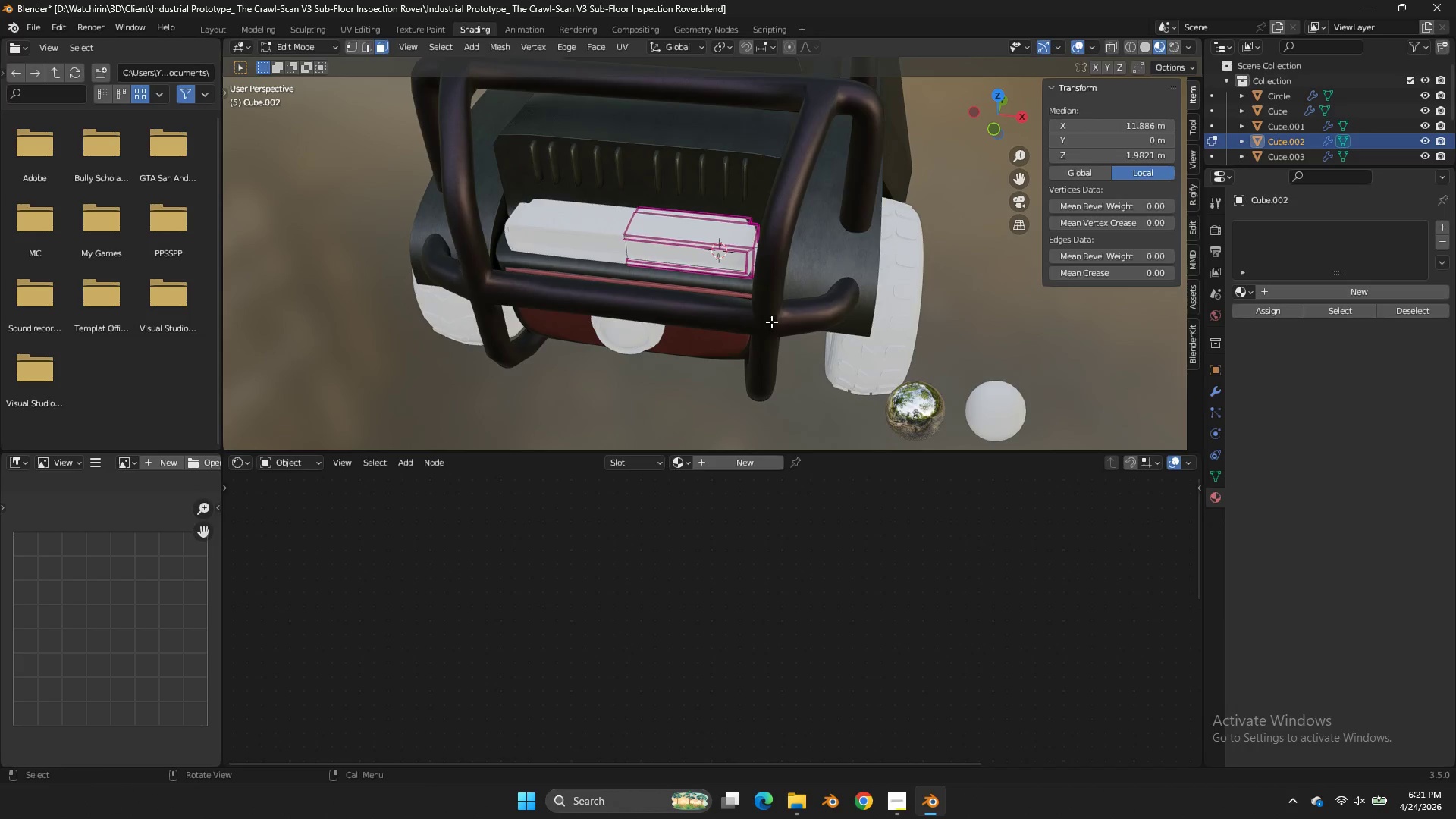 
key(Tab)
 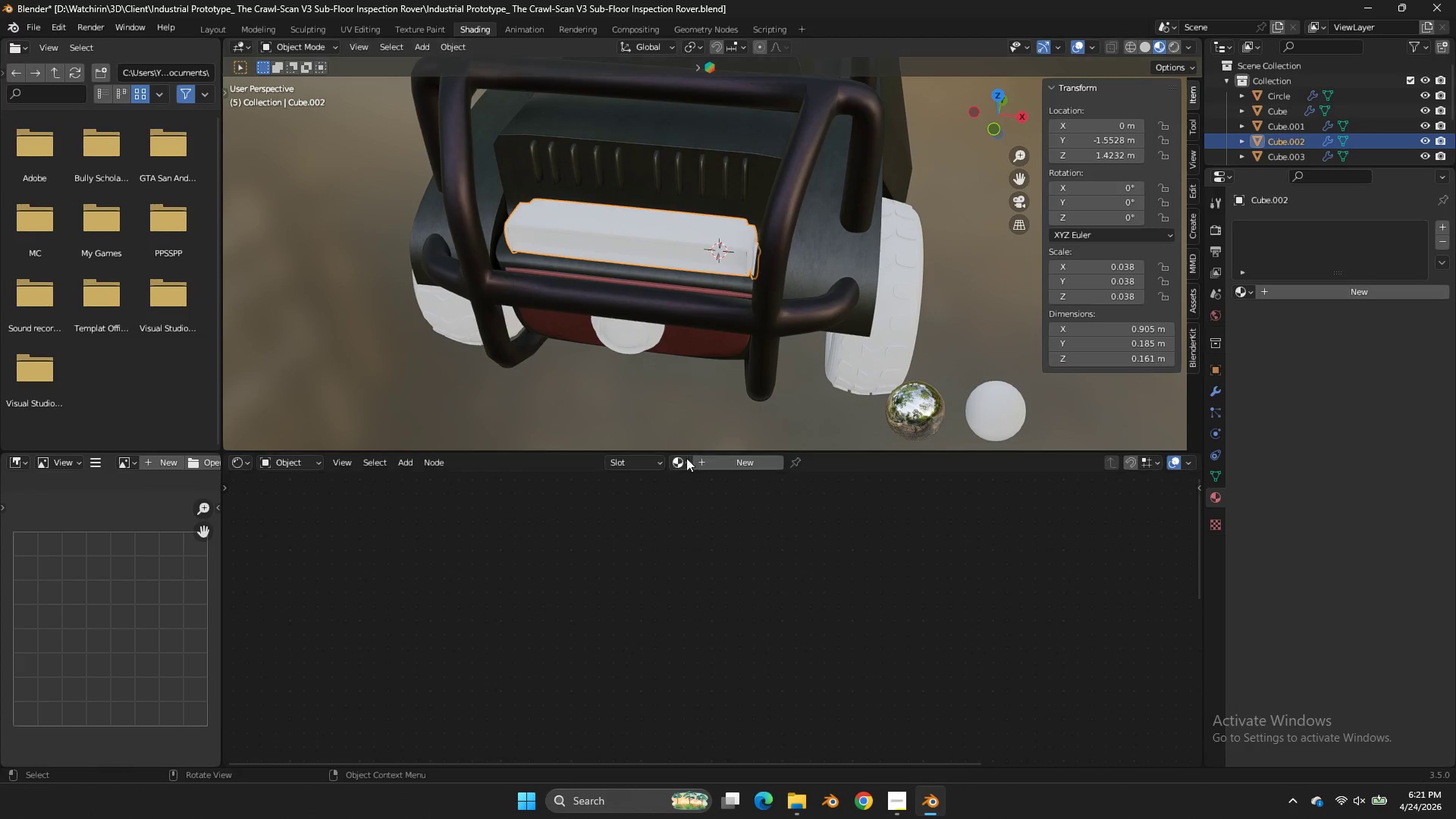 
left_click([686, 458])
 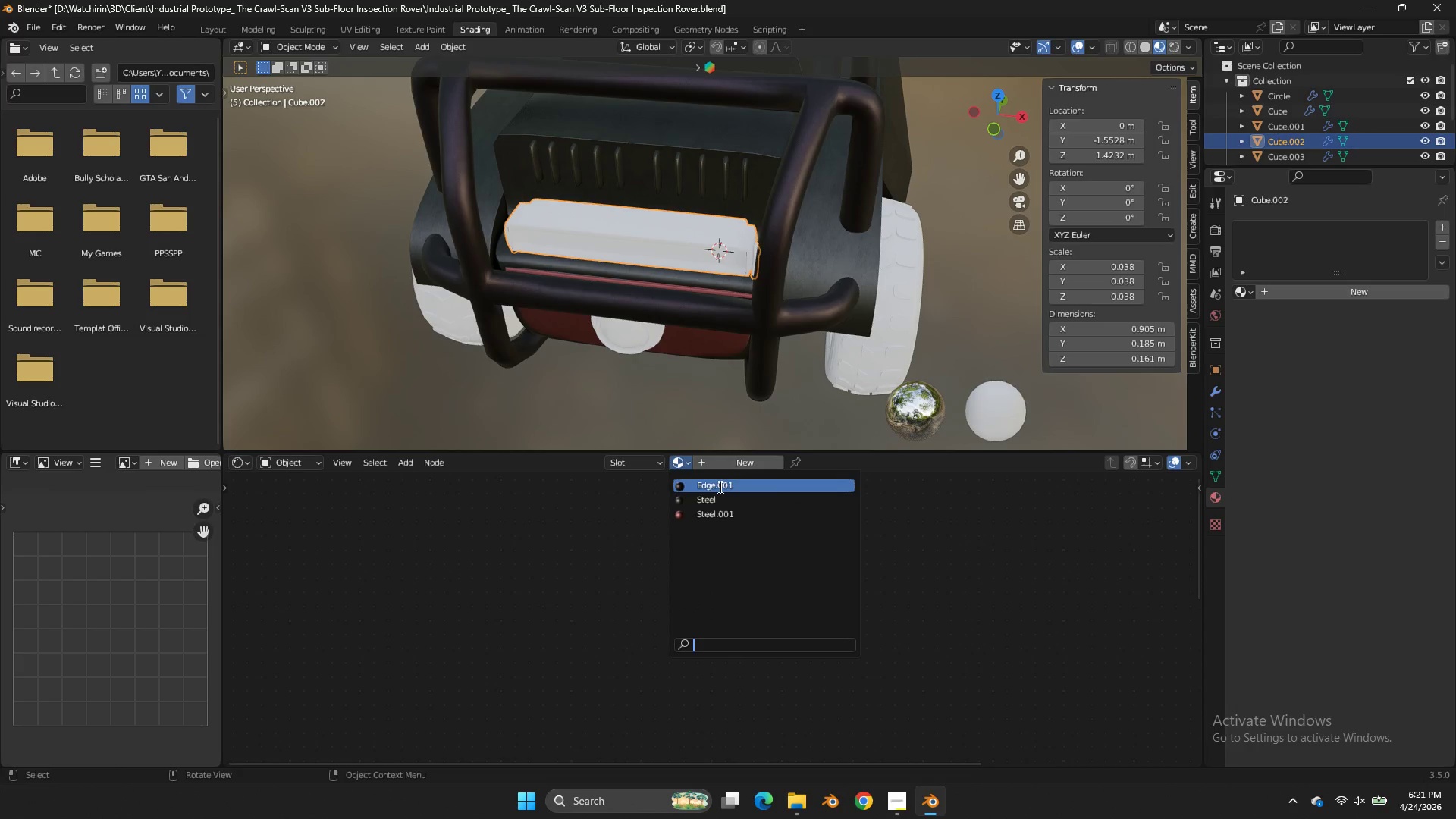 
left_click([719, 487])
 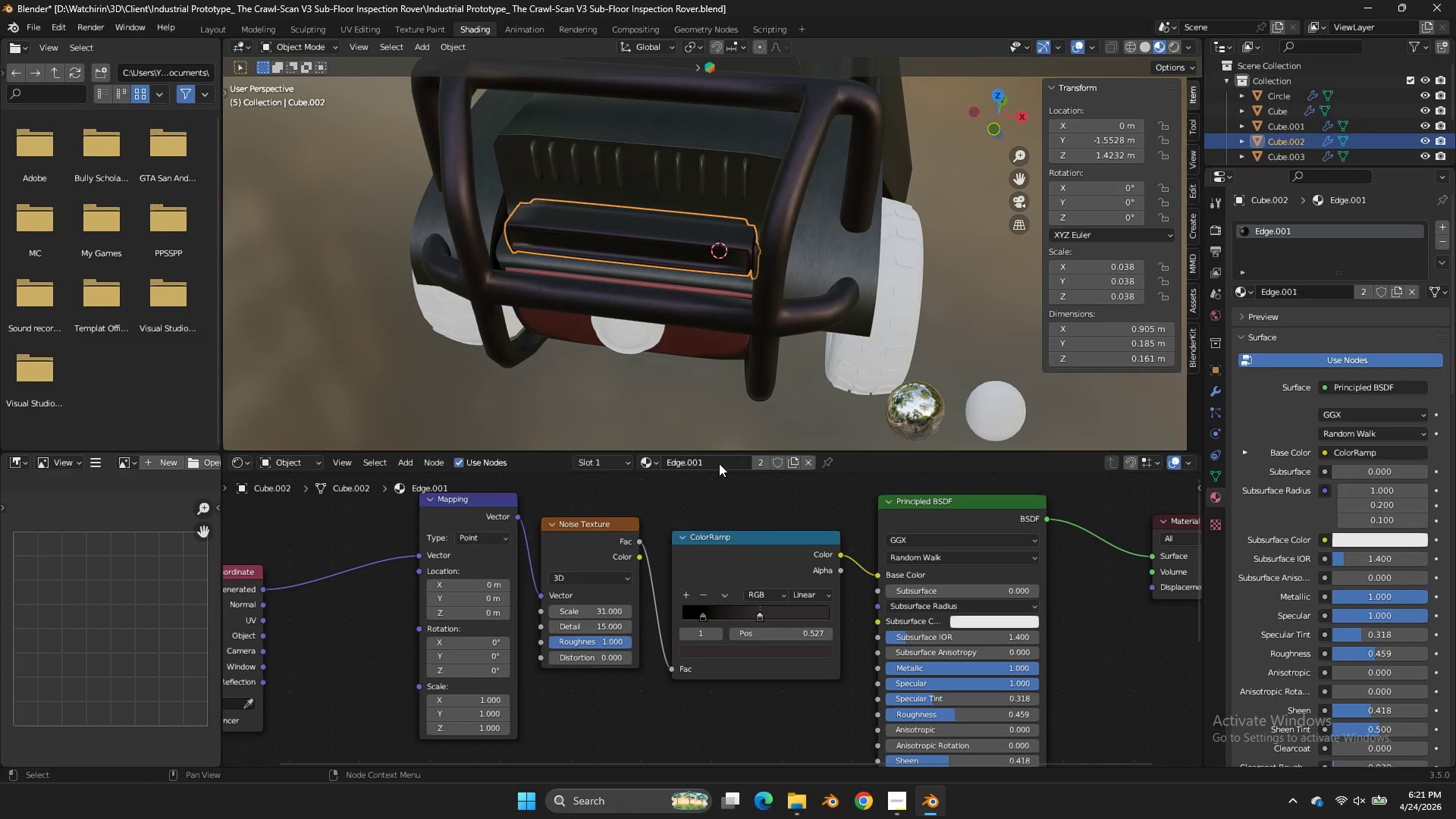 
left_click([719, 463])
 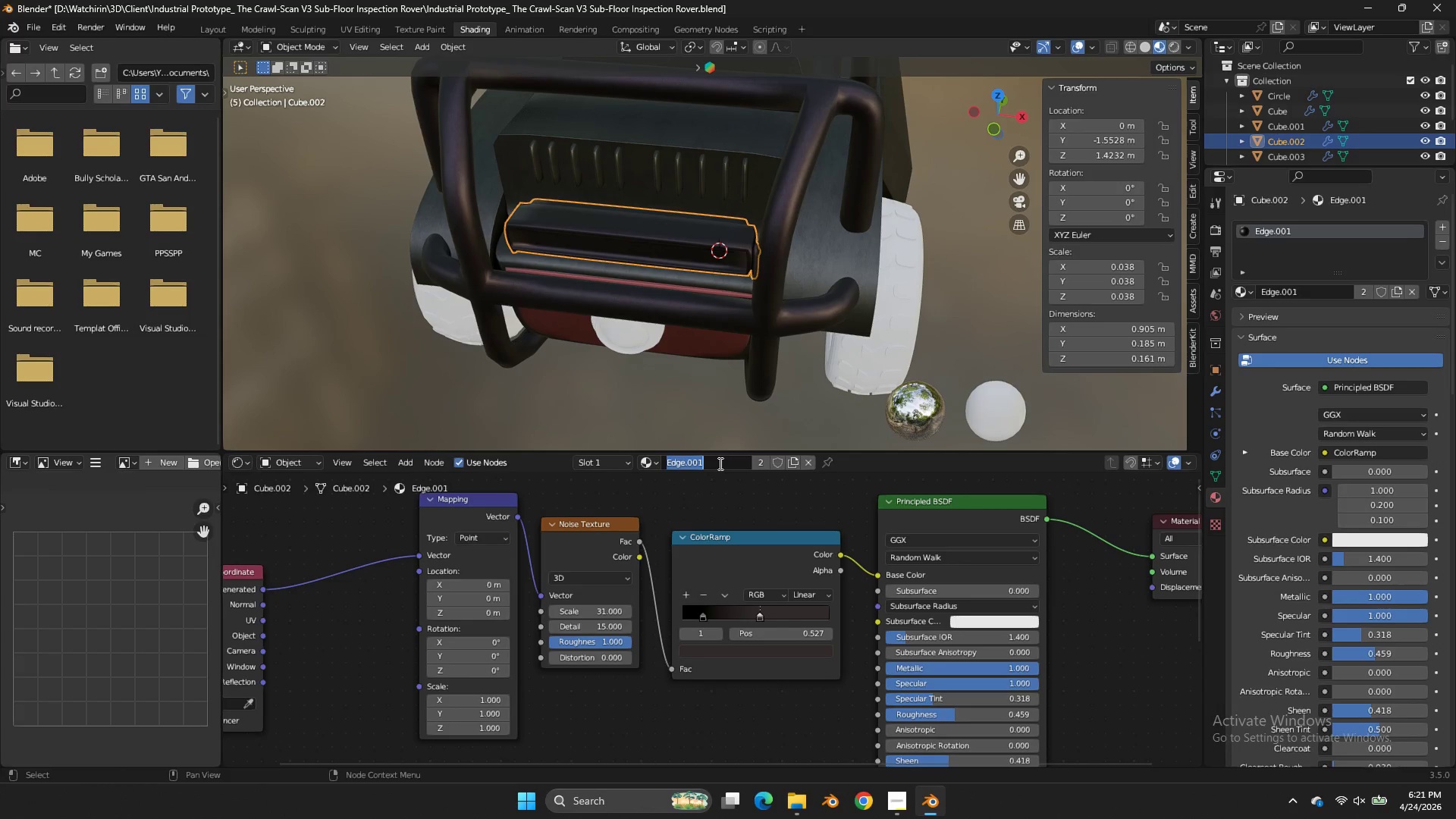 
type(Steel)
 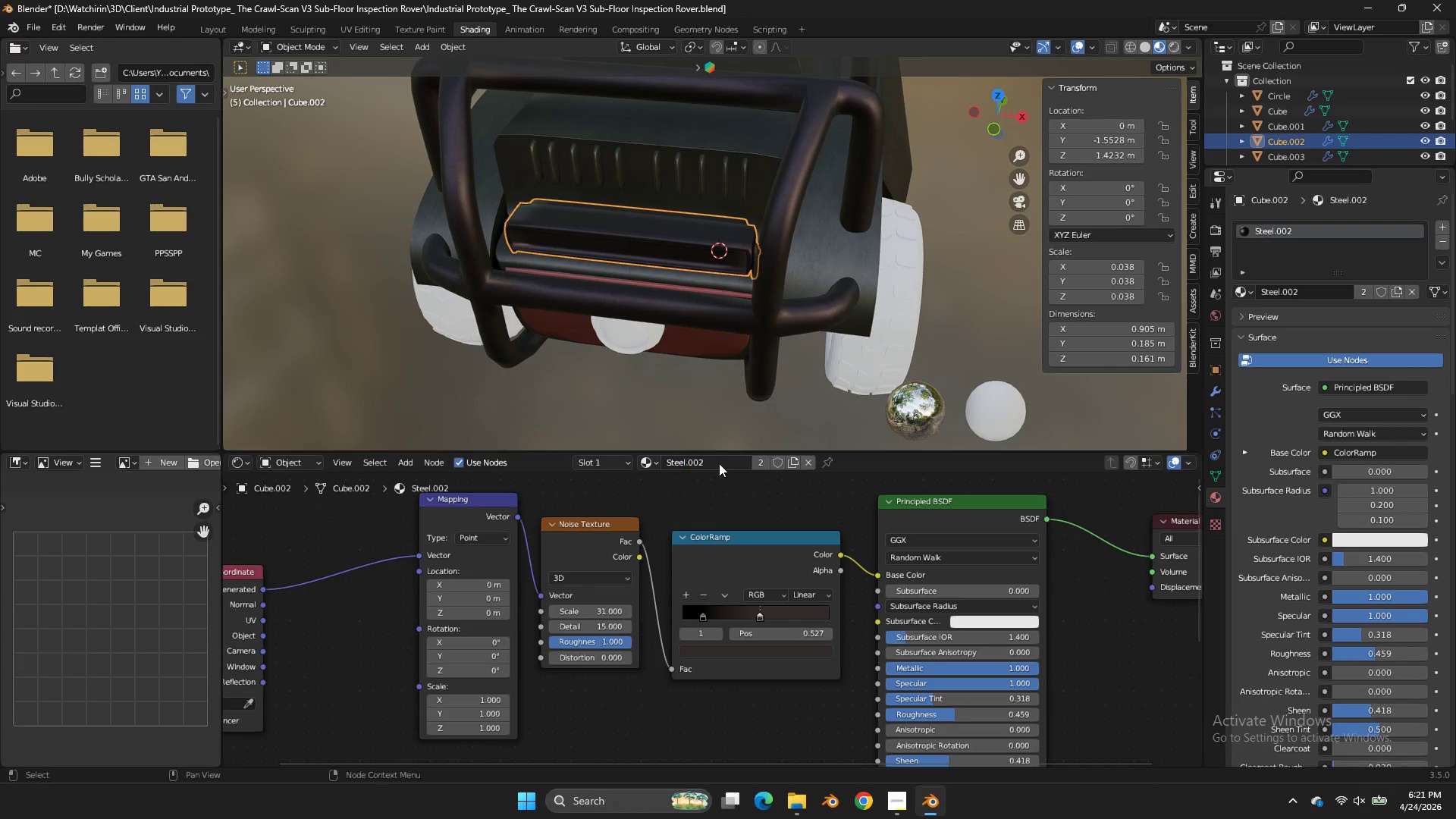 
key(Enter)
 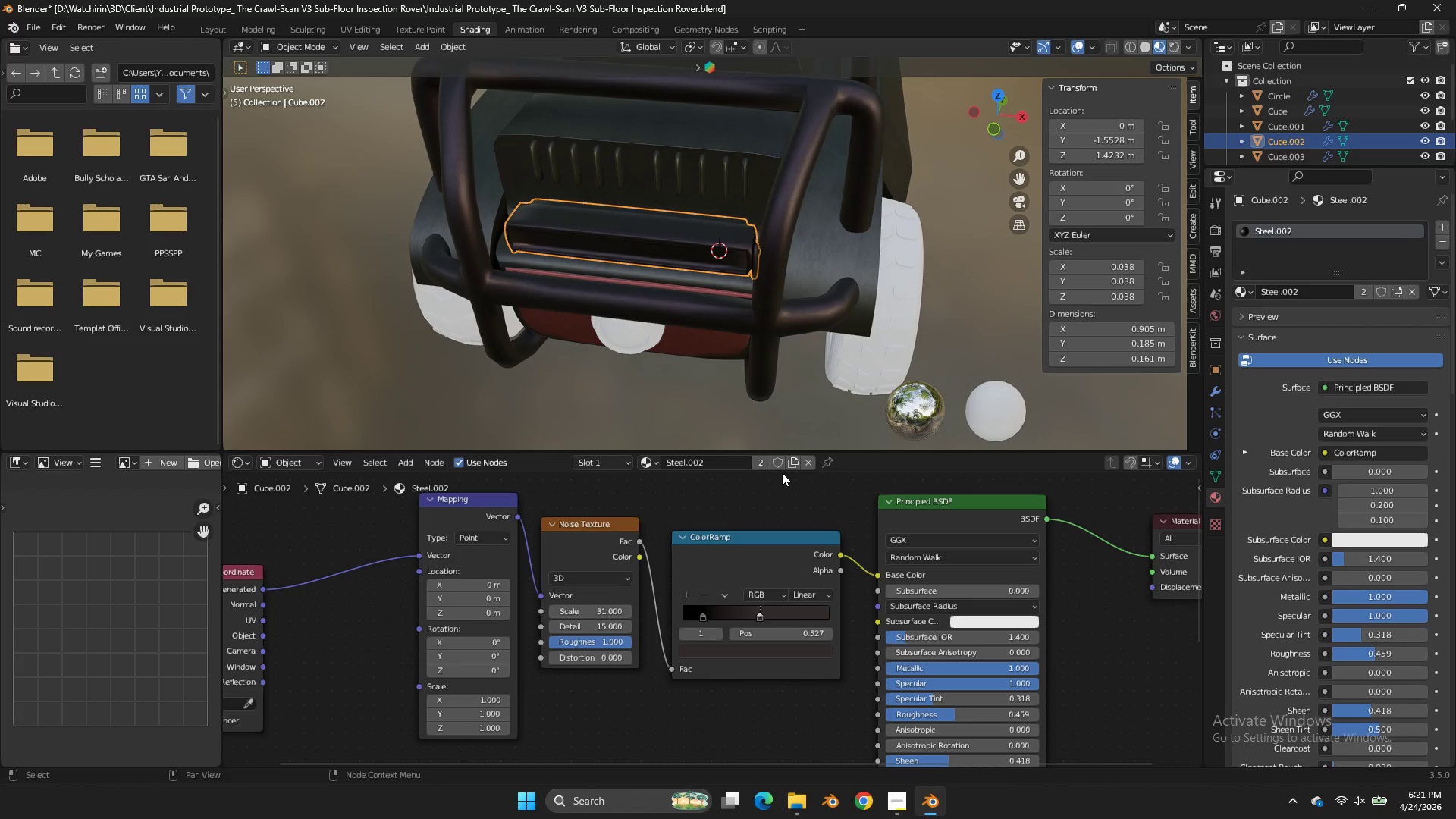 
left_click([793, 468])
 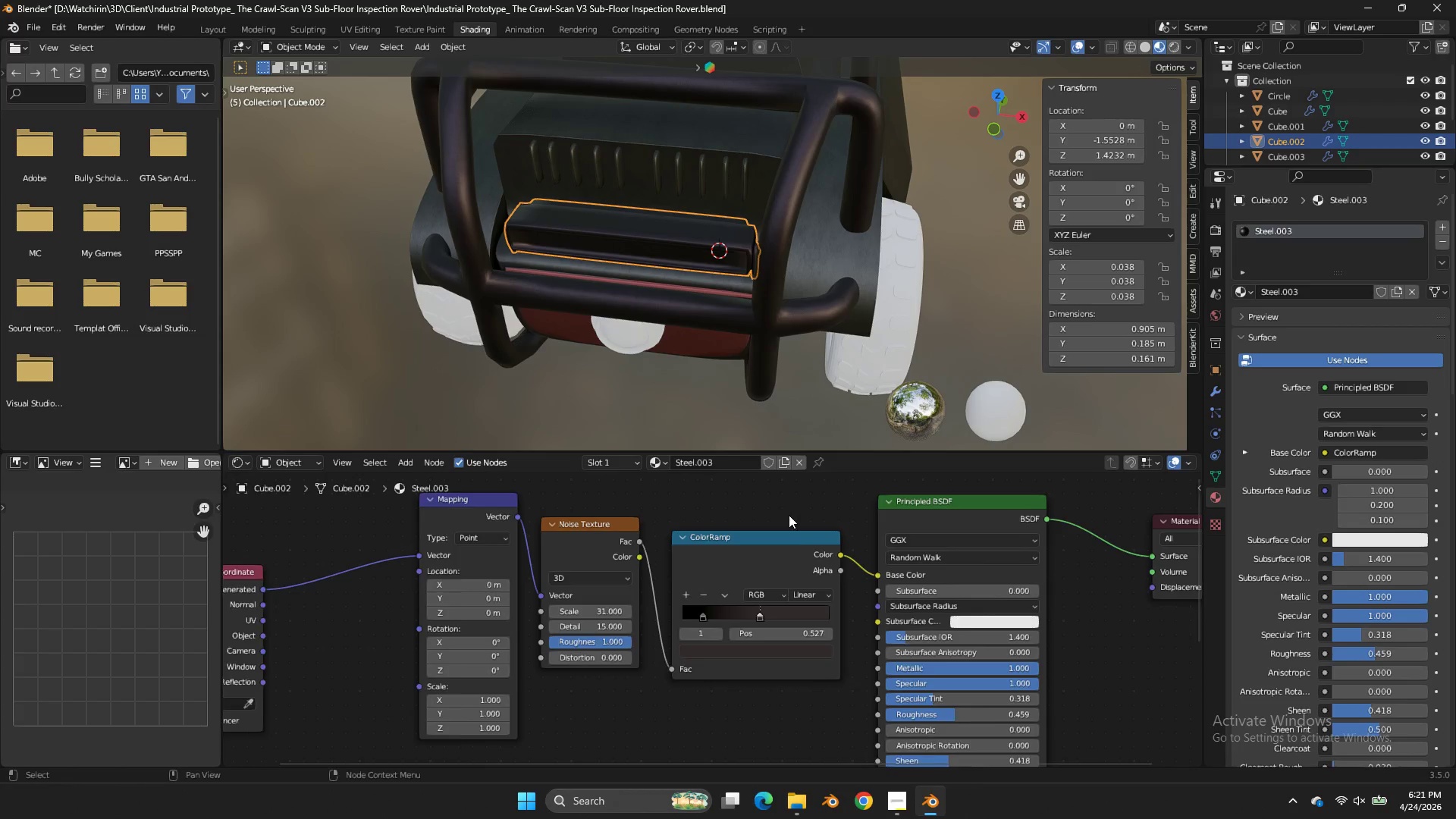 
scroll: coordinate [795, 527], scroll_direction: up, amount: 6.0
 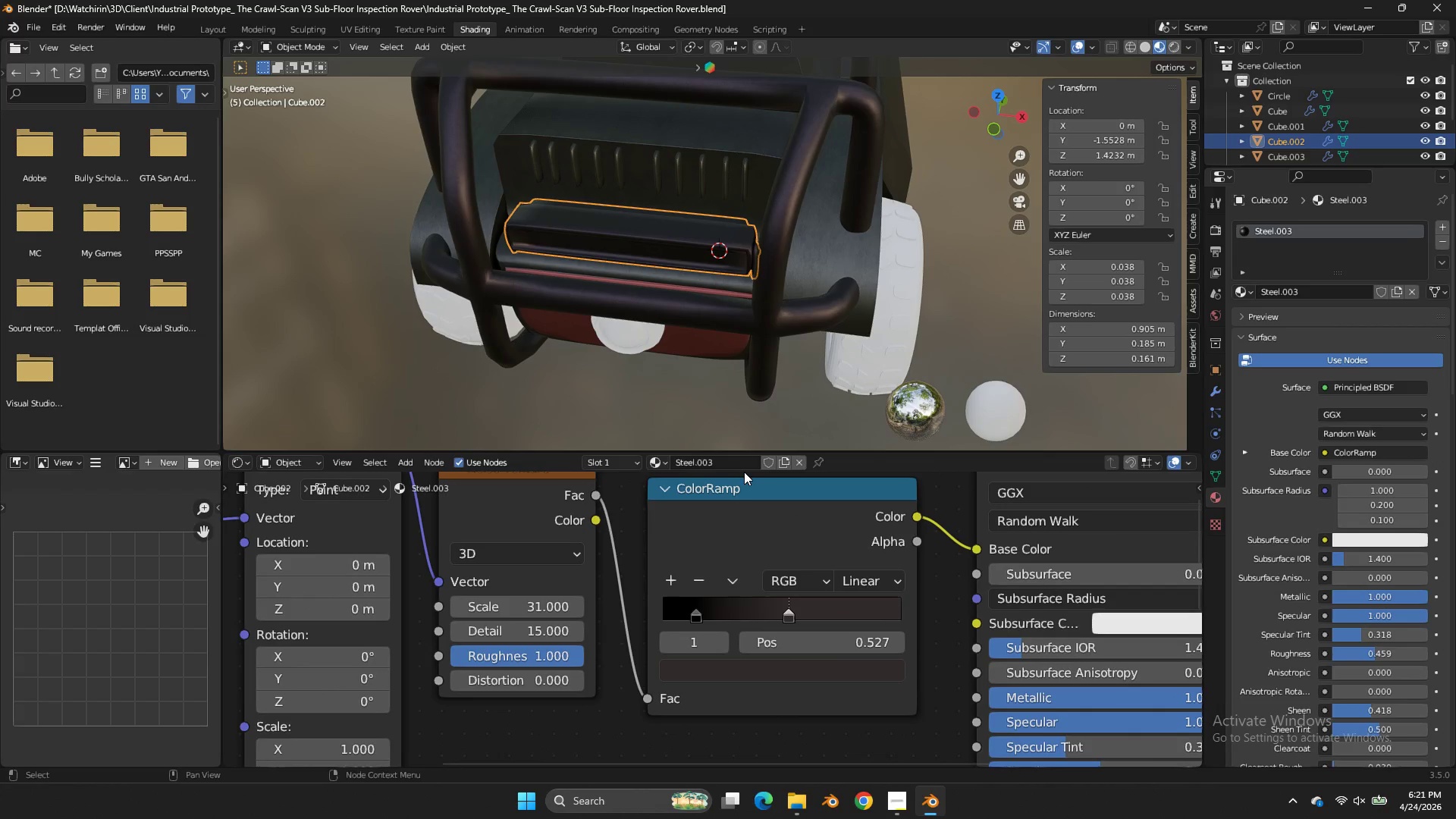 
double_click([733, 463])
 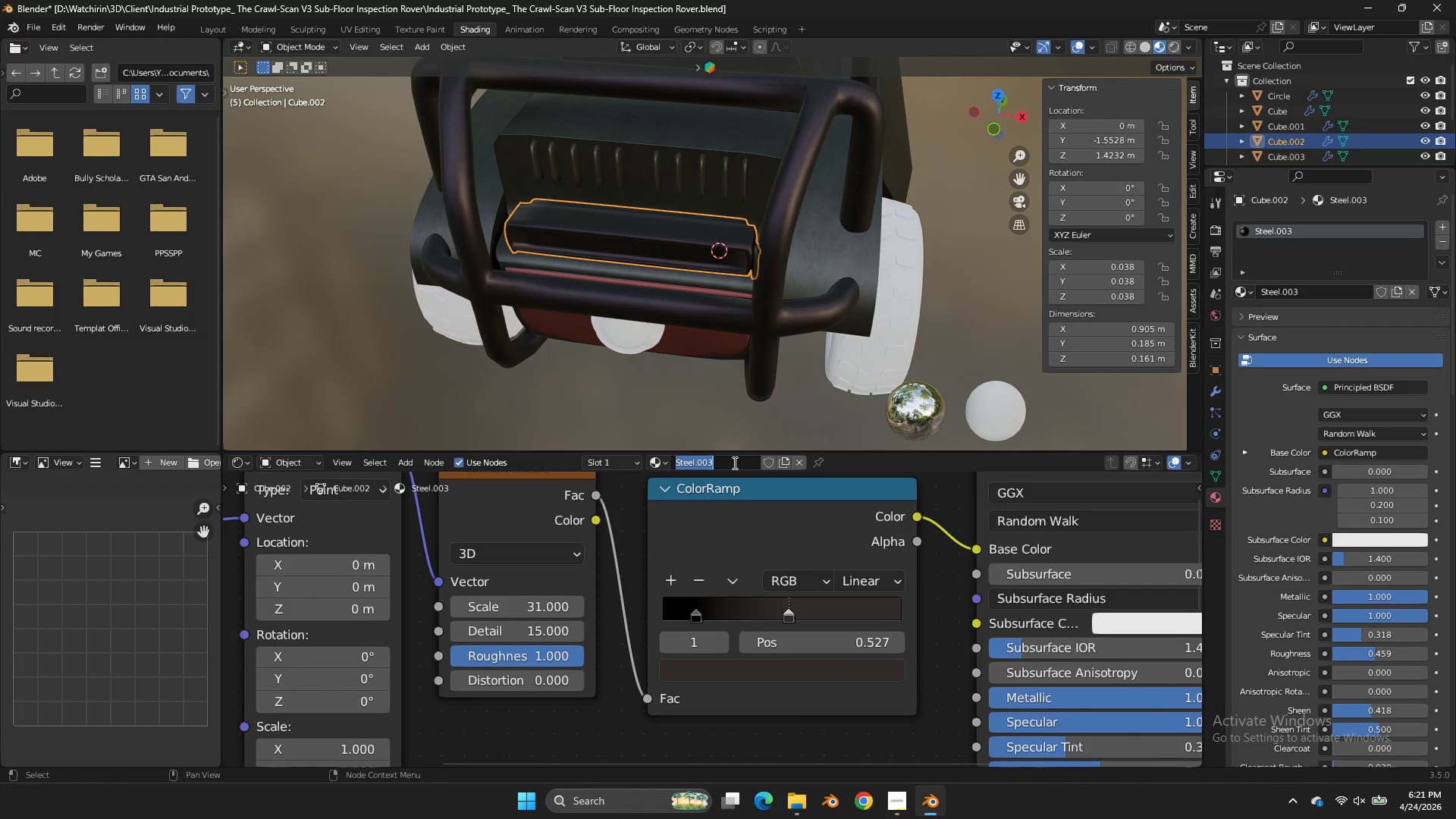 
type(A)
key(Backspace)
type(La,)
key(Backspace)
type(mp)
 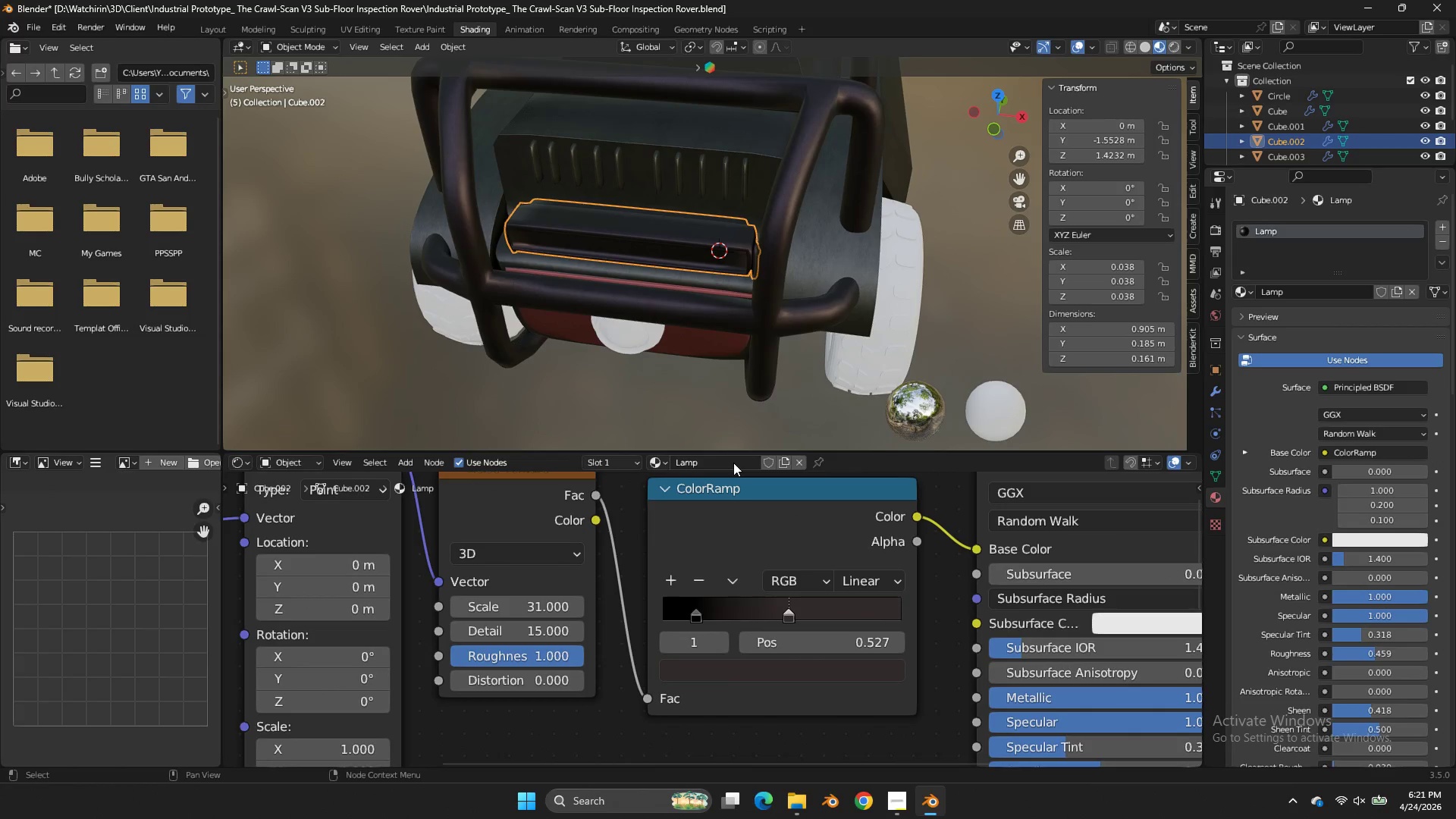 
 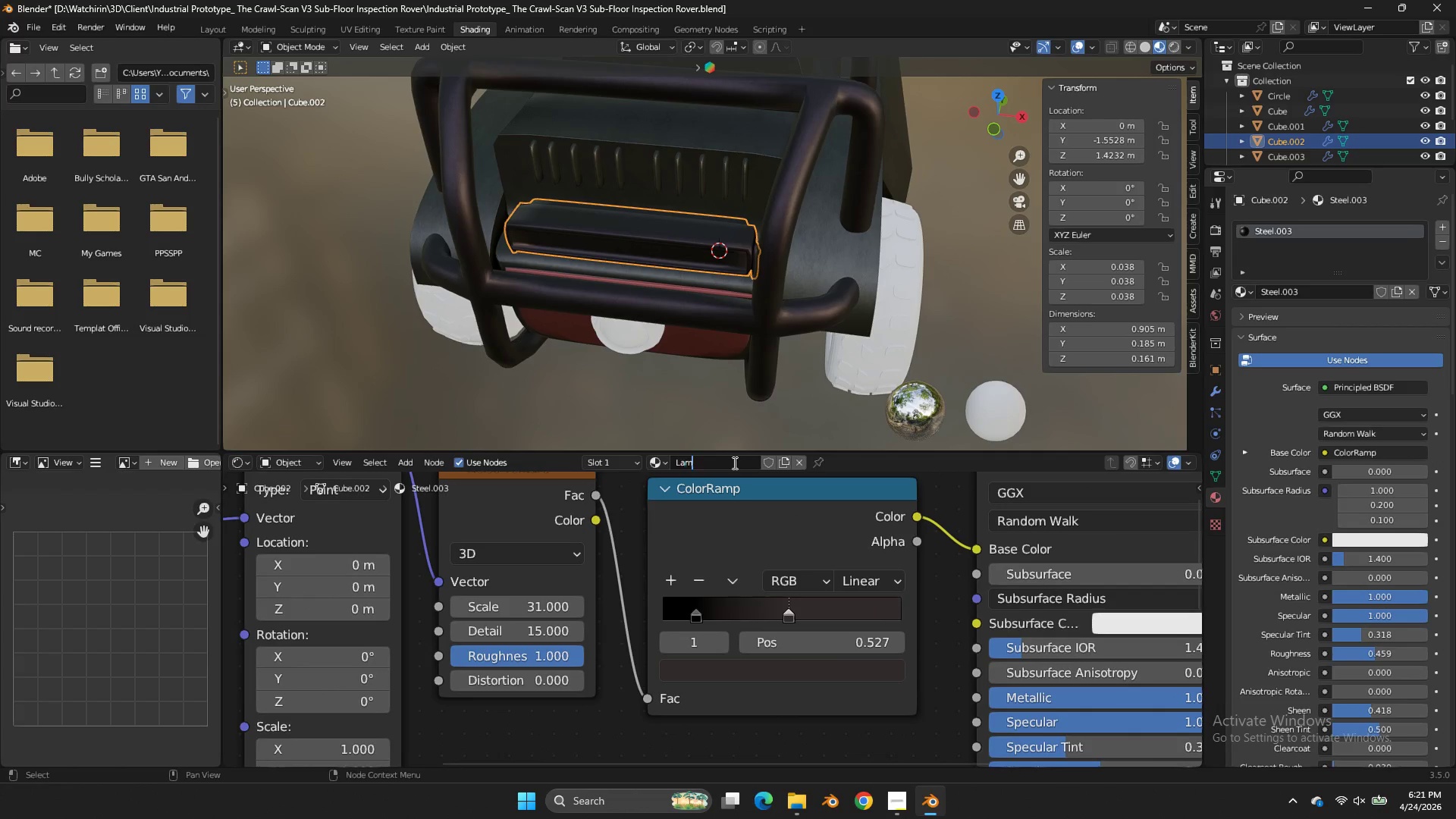 
key(Enter)
 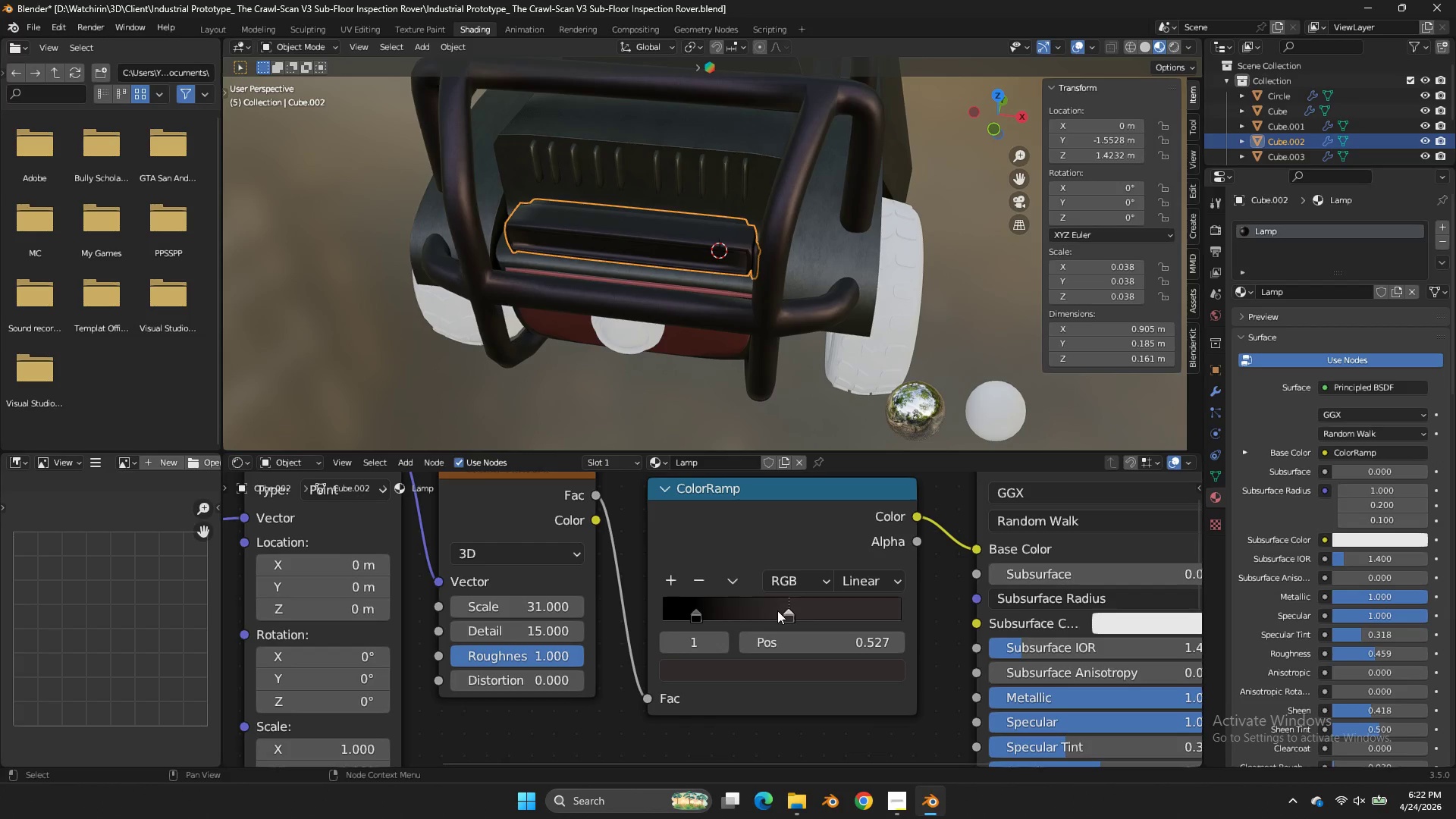 
double_click([807, 655])
 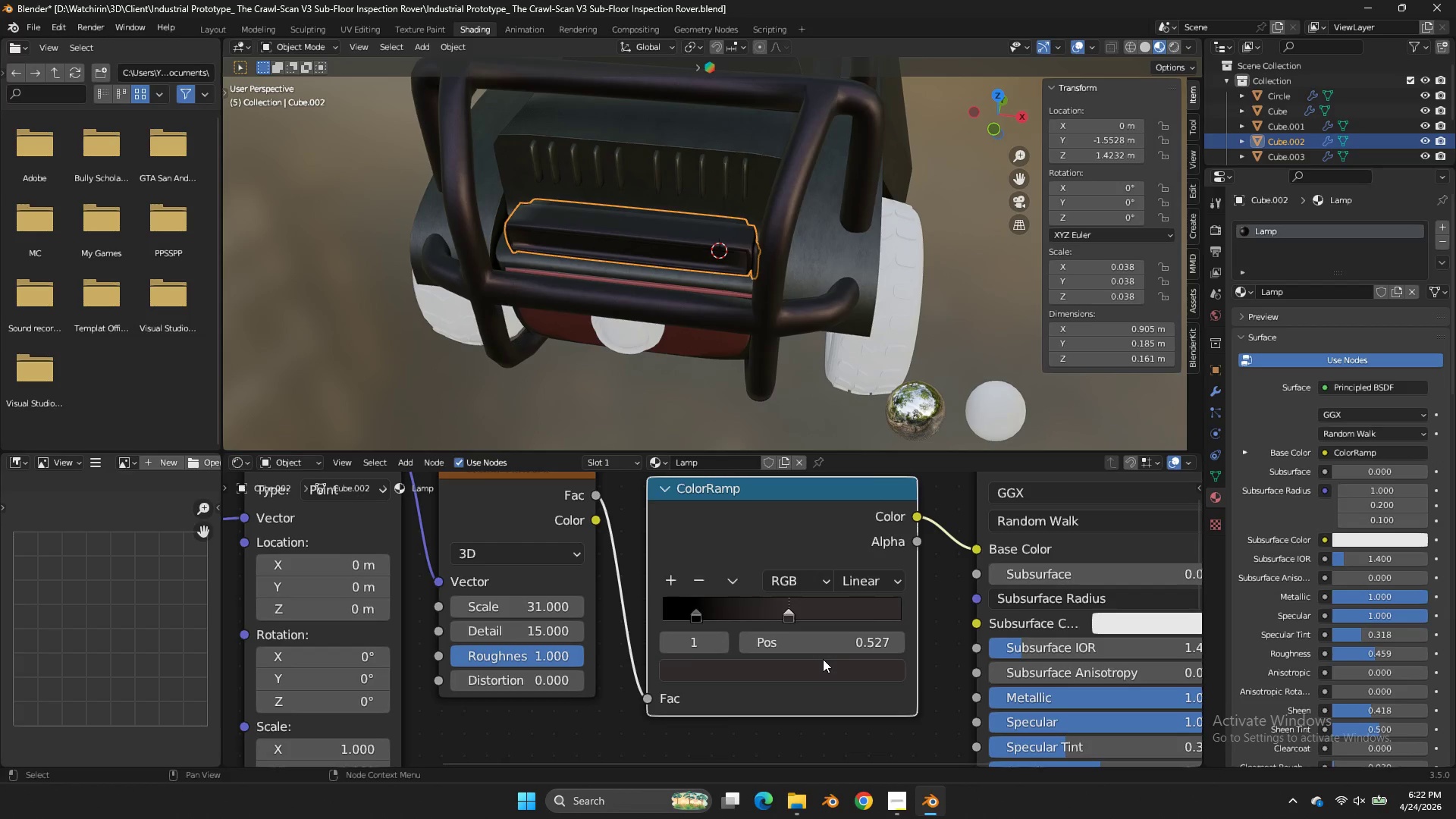 
left_click([823, 659])
 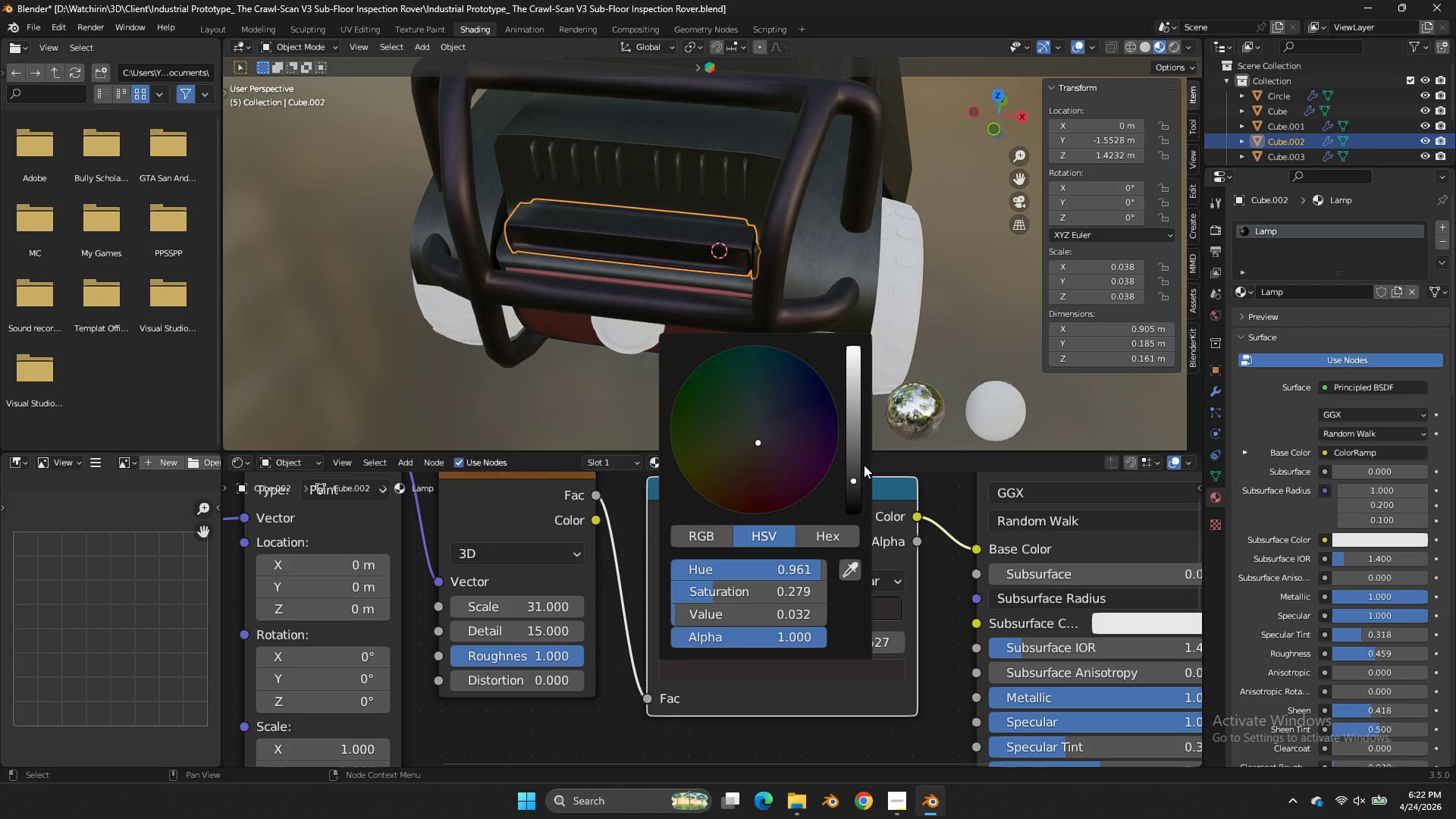 
left_click_drag(start_coordinate=[855, 460], to_coordinate=[857, 405])
 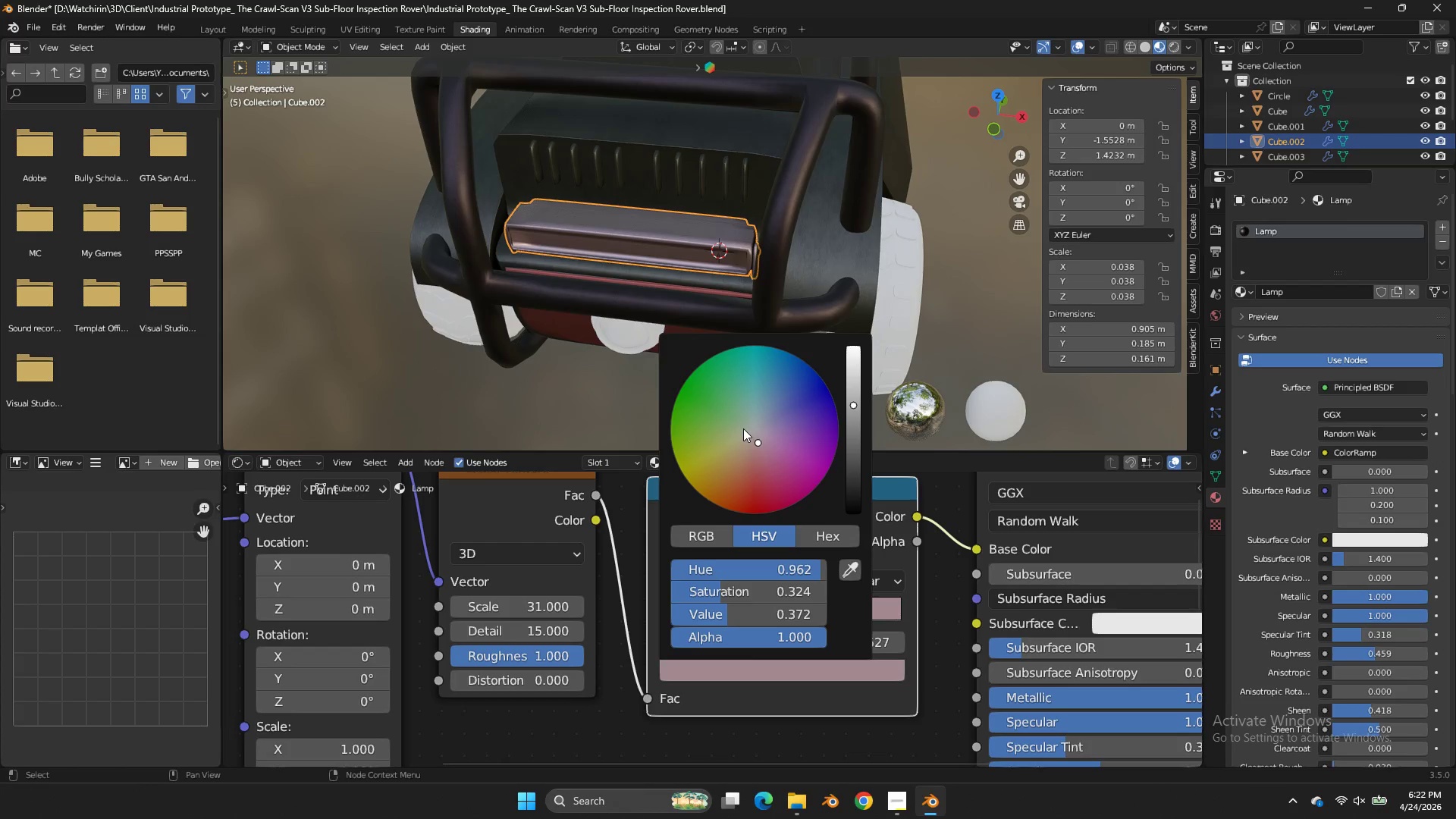 
left_click([743, 428])
 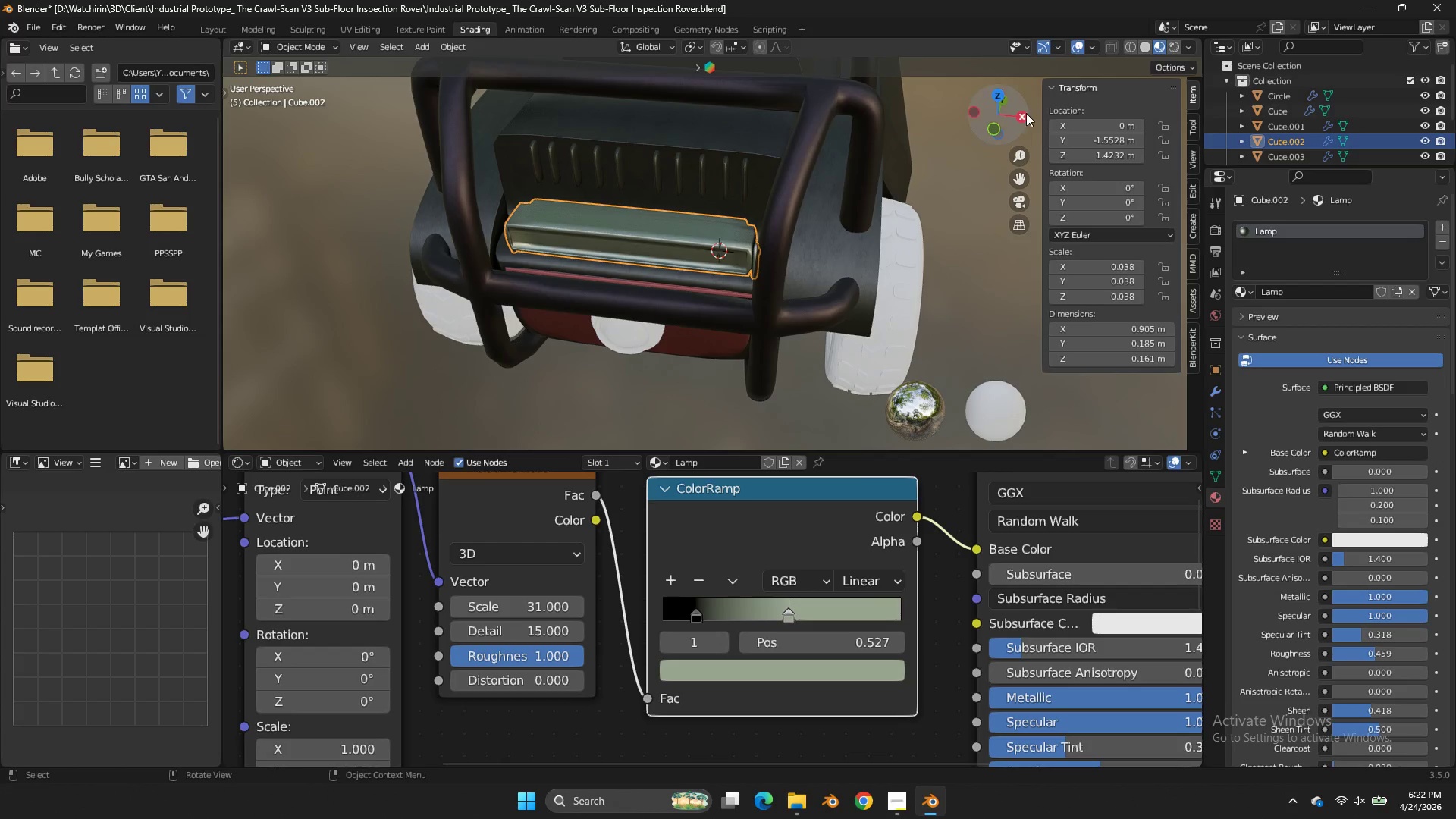 
left_click_drag(start_coordinate=[1021, 111], to_coordinate=[1039, 99])
 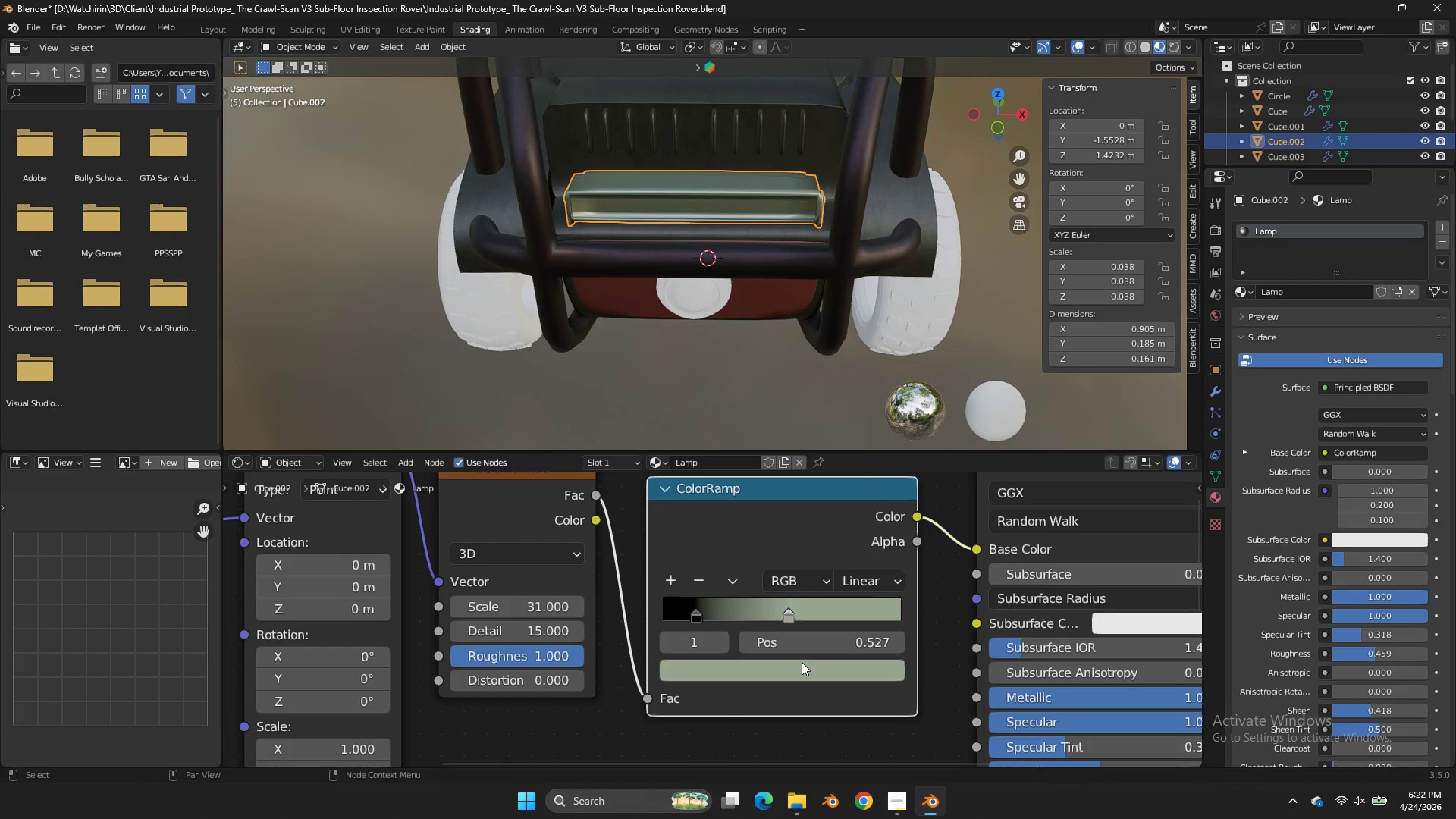 
left_click([802, 664])
 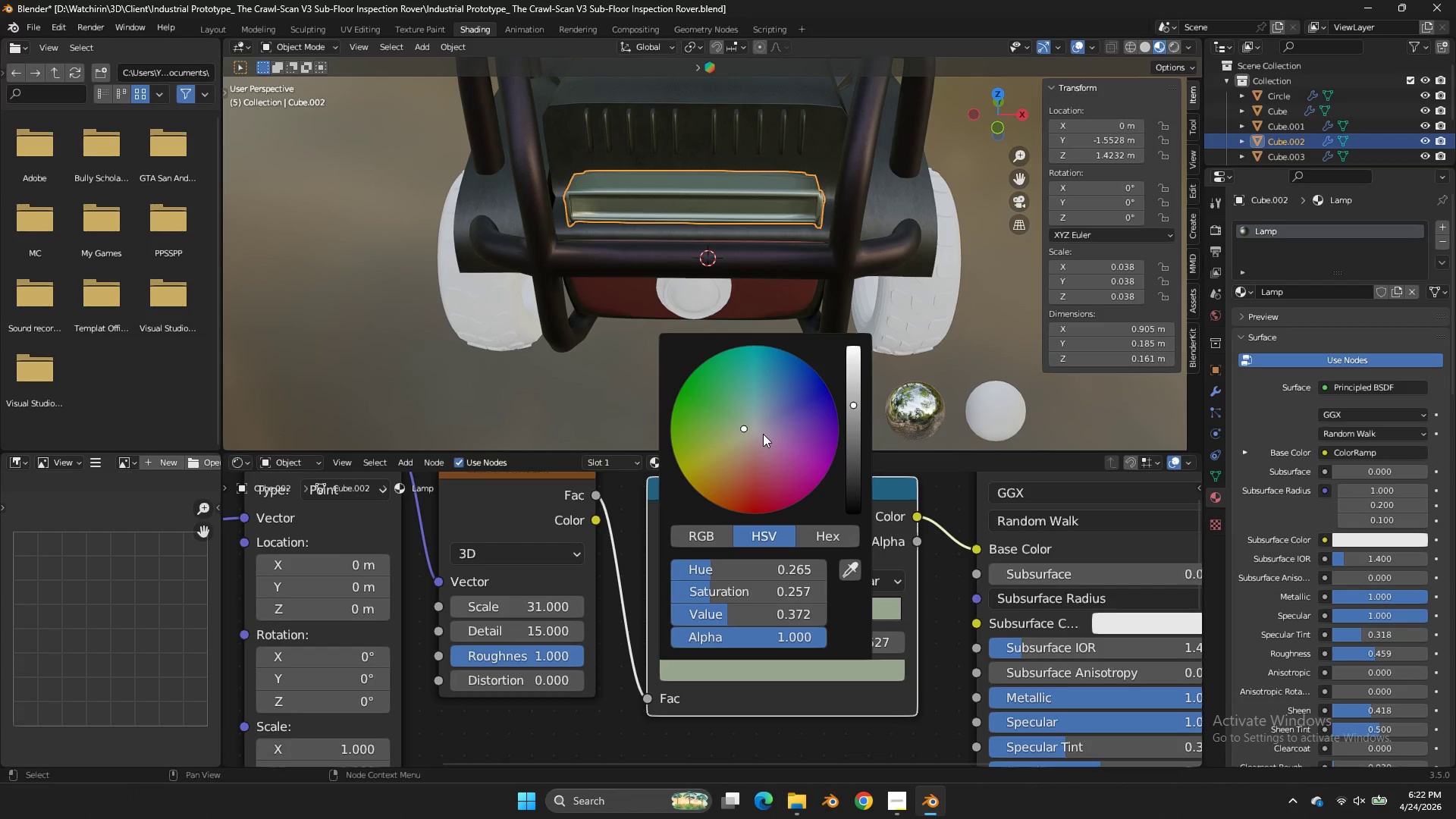 
left_click([761, 430])
 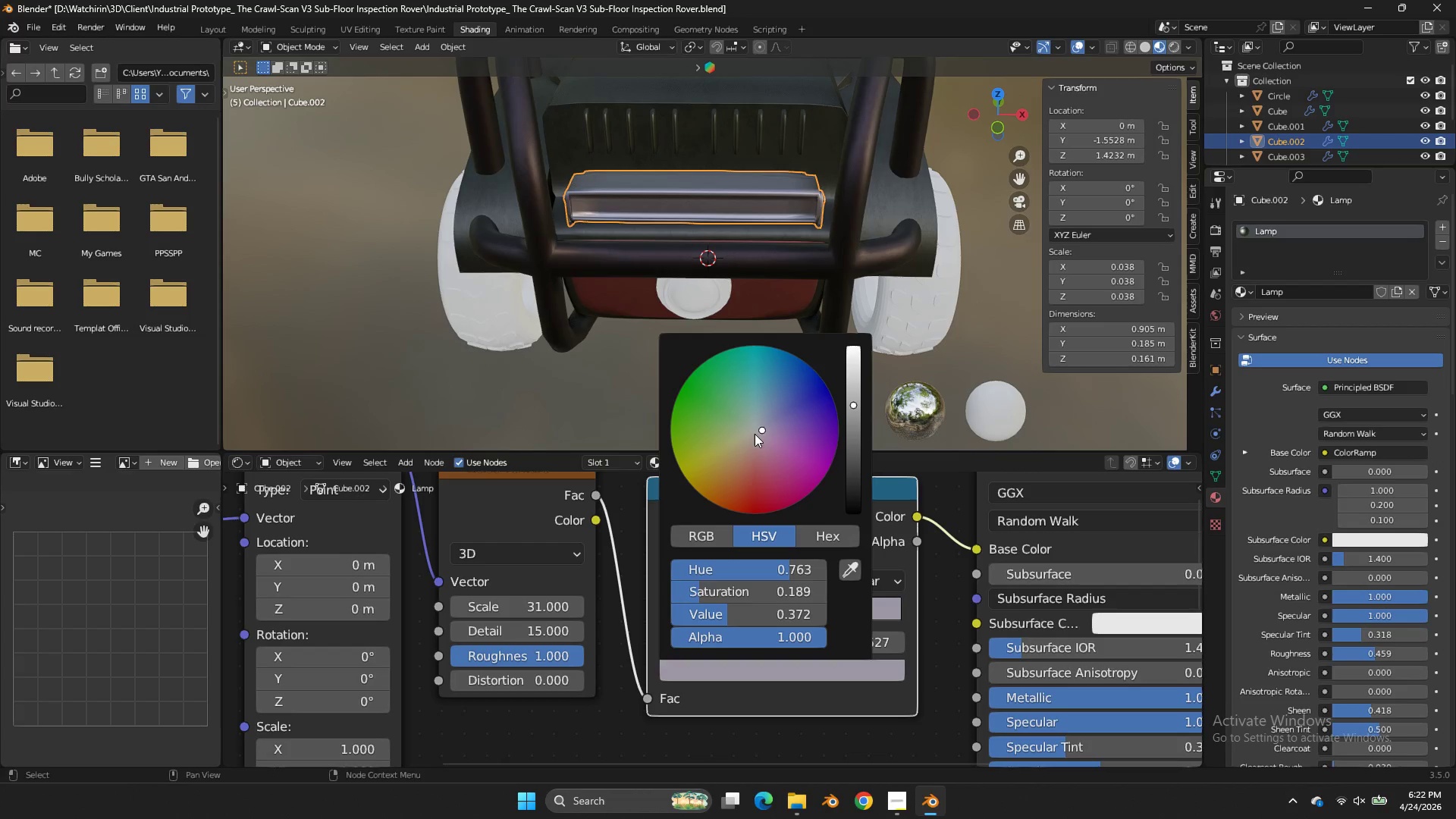 
left_click([755, 434])
 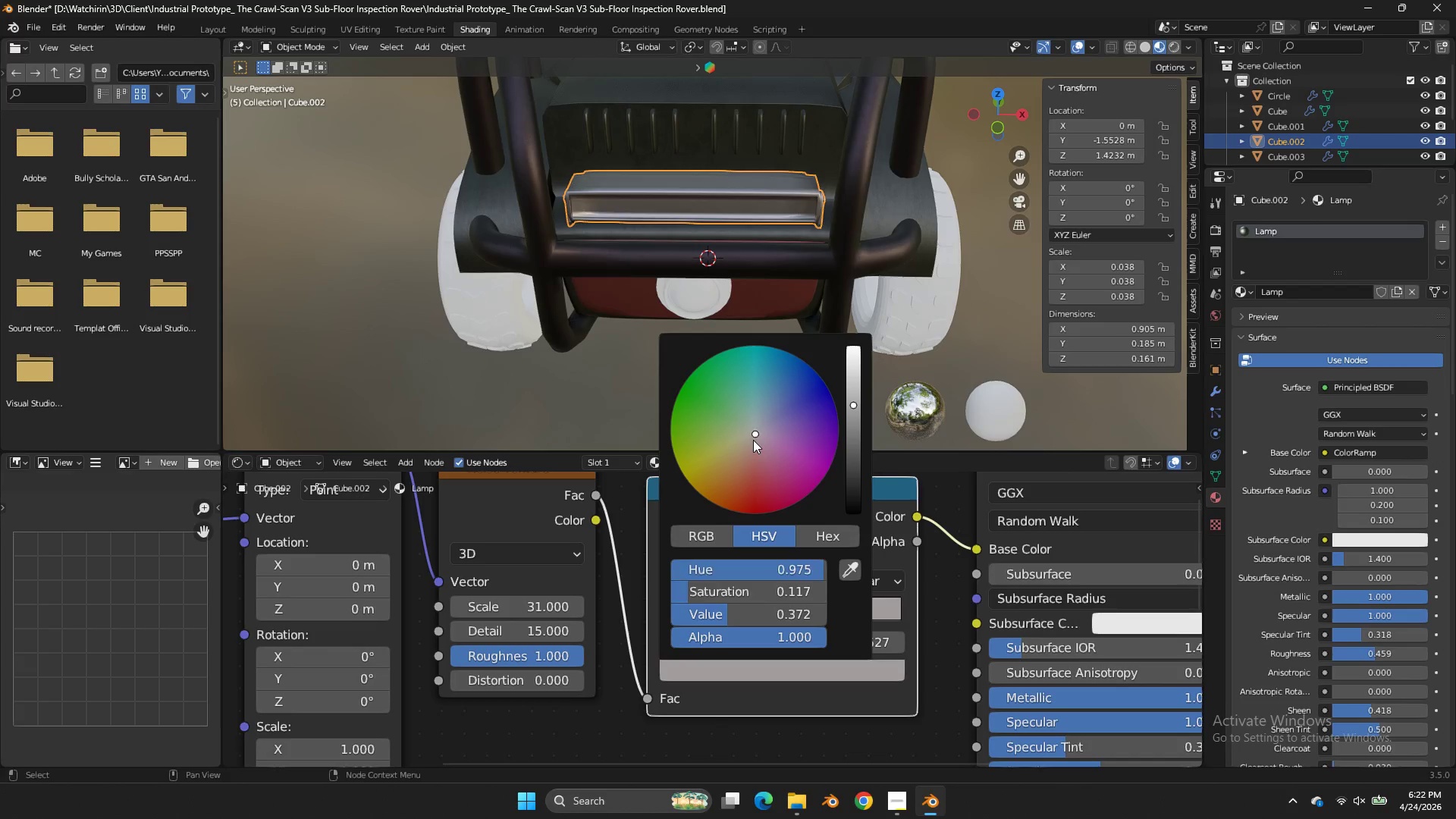 
left_click([753, 440])
 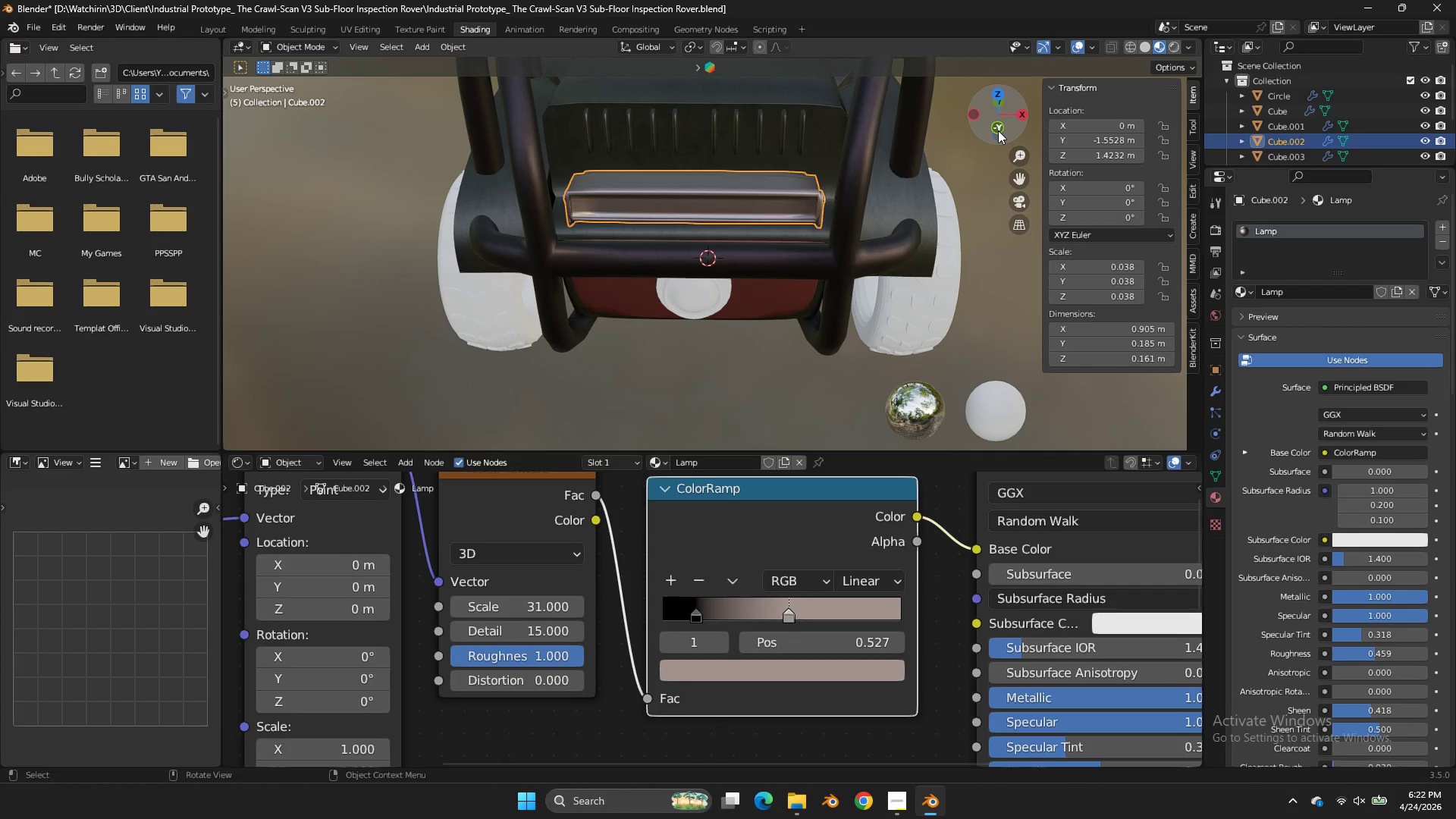 
left_click_drag(start_coordinate=[998, 130], to_coordinate=[973, 120])
 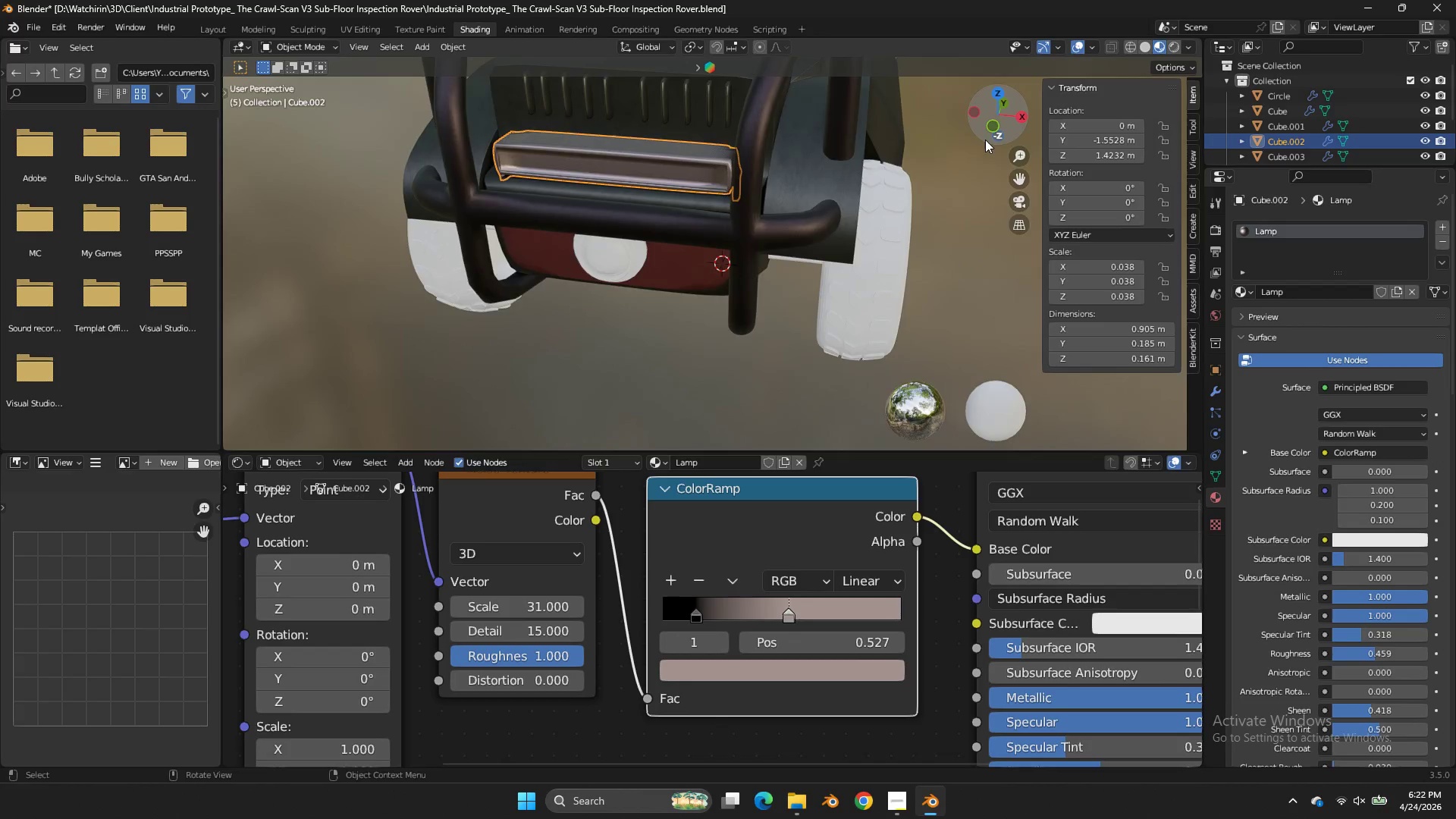 
left_click([985, 140])
 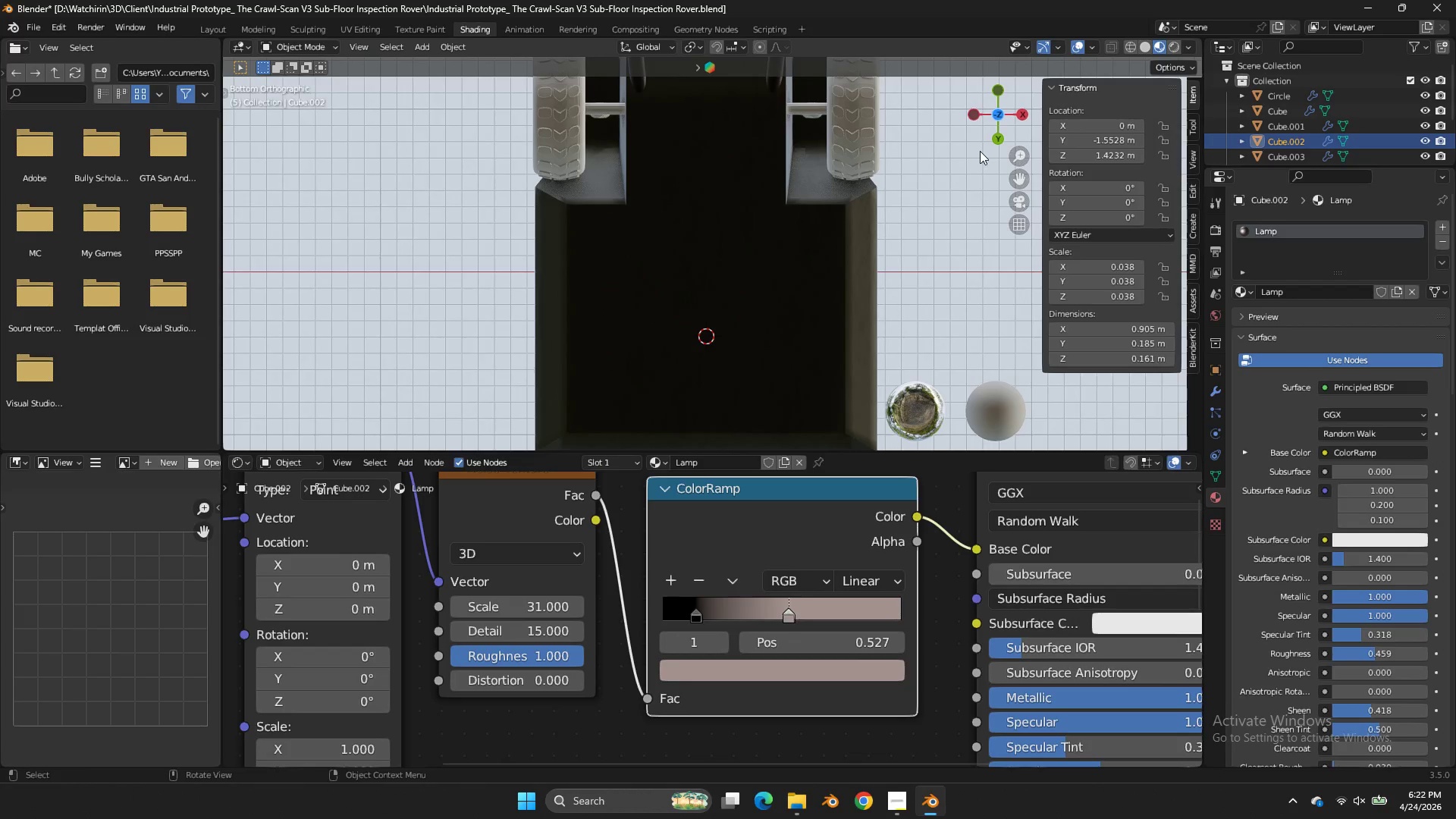 
left_click_drag(start_coordinate=[981, 144], to_coordinate=[983, 221])
 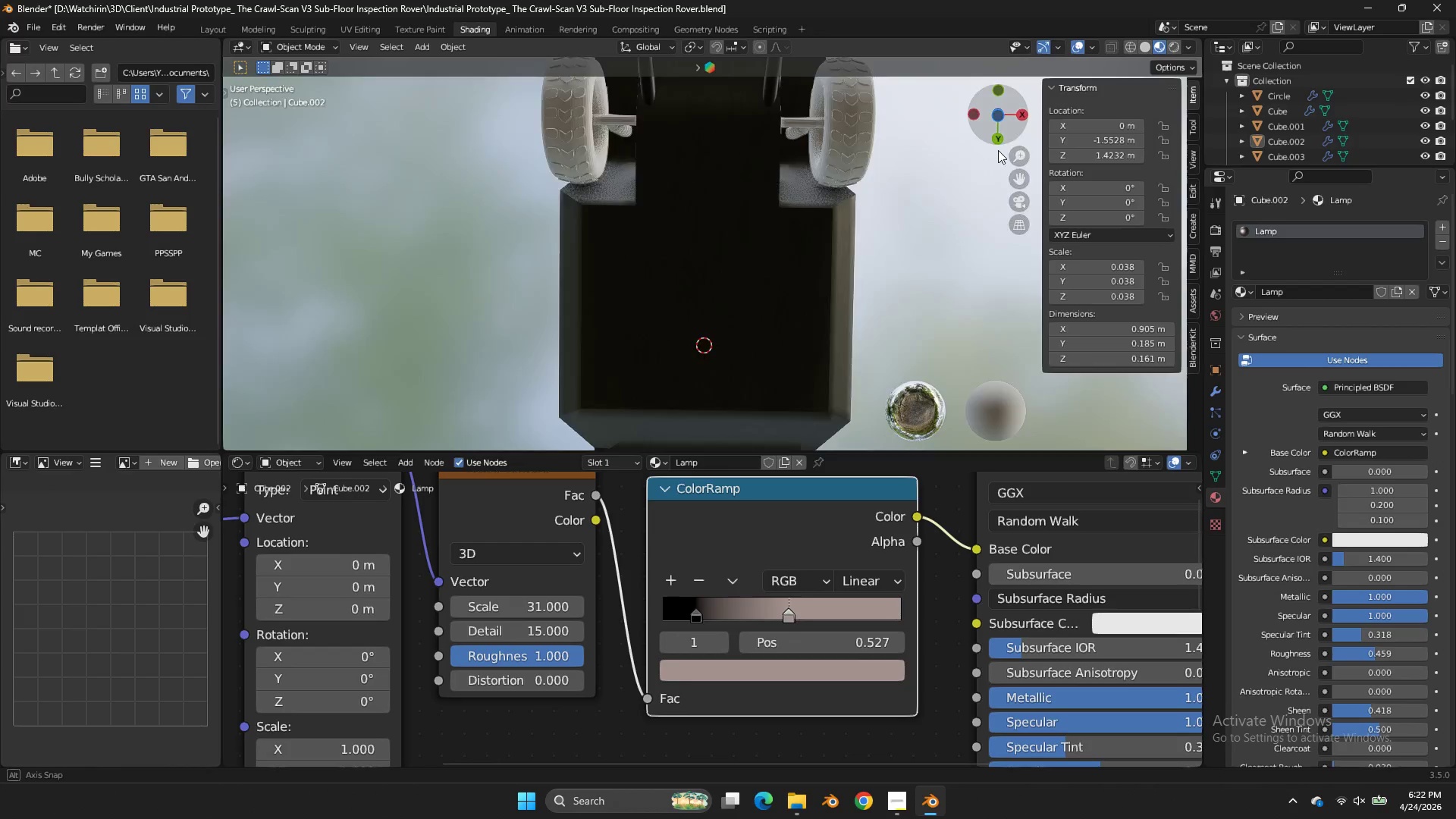 
left_click_drag(start_coordinate=[996, 121], to_coordinate=[990, 369])
 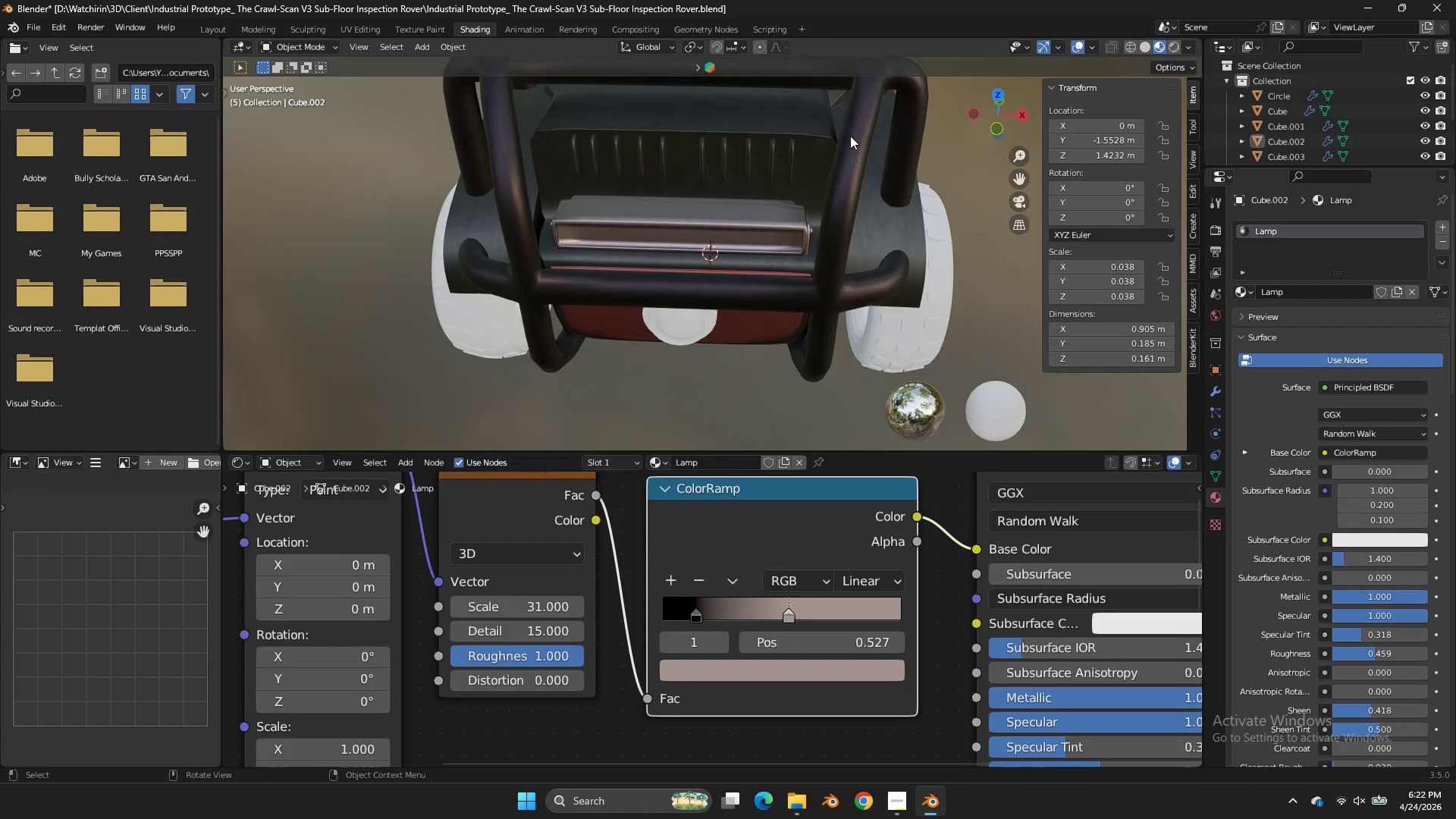 
scroll: coordinate [850, 136], scroll_direction: up, amount: 1.0
 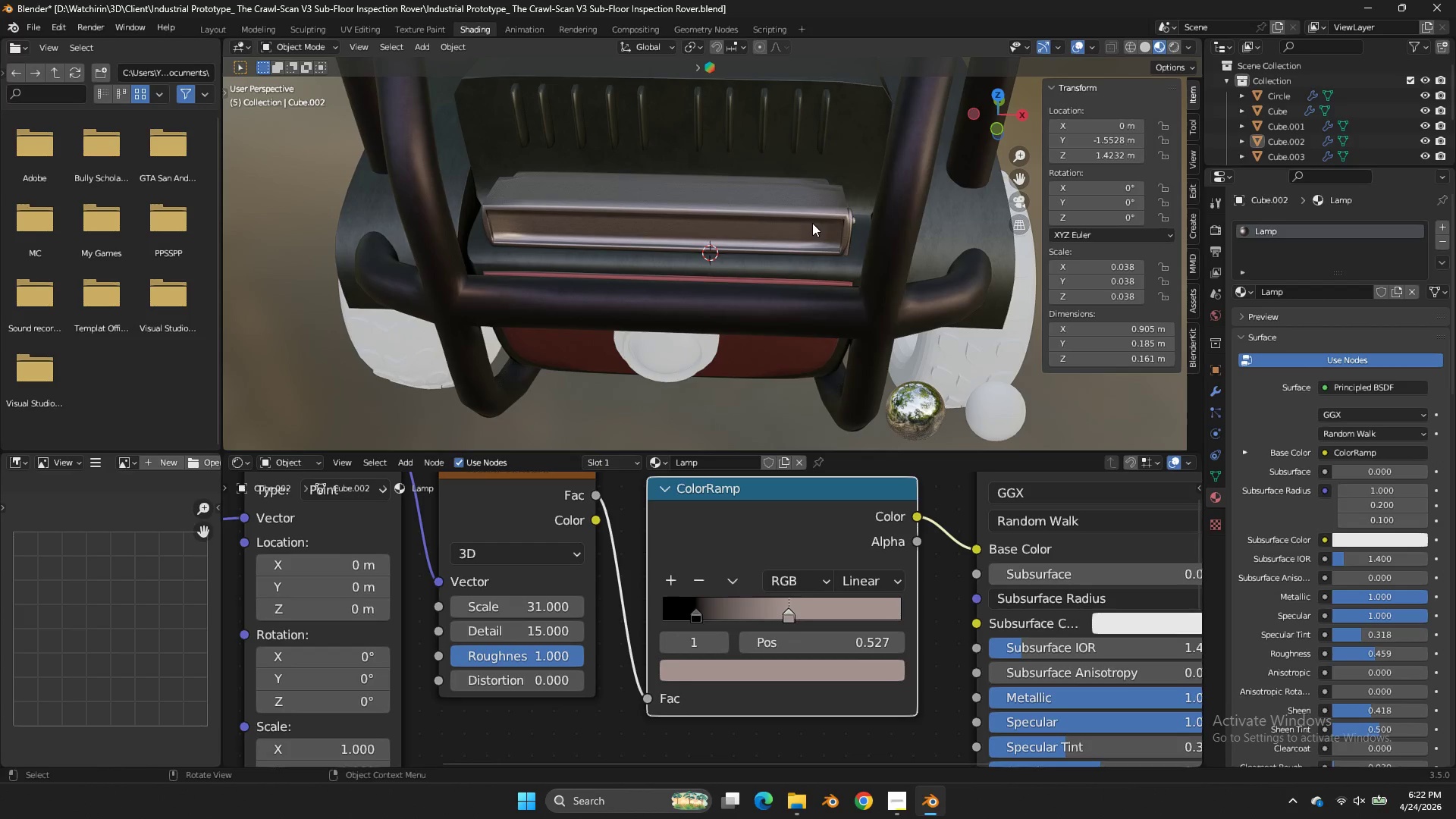 
key(Tab)
 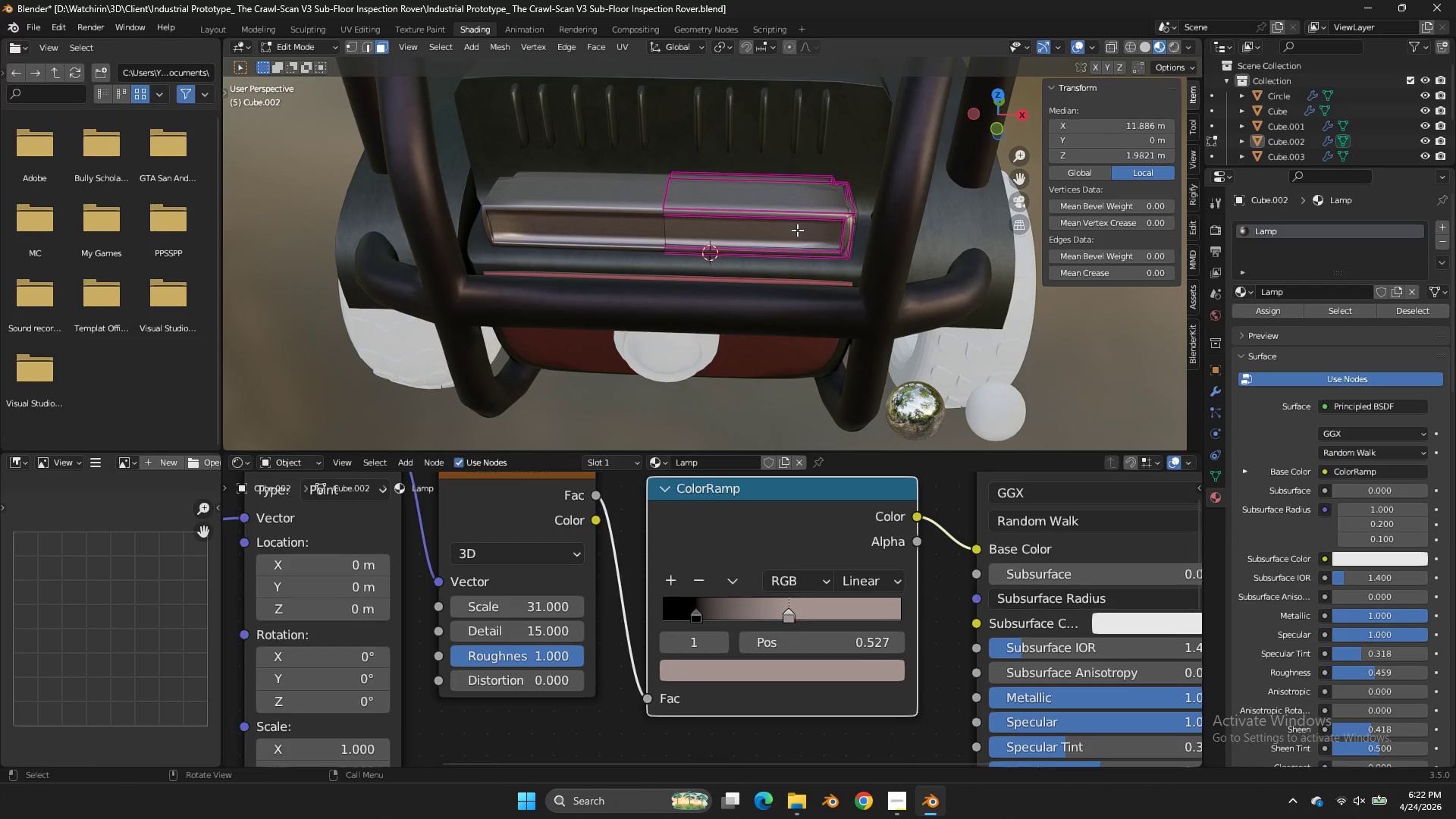 
left_click([797, 230])
 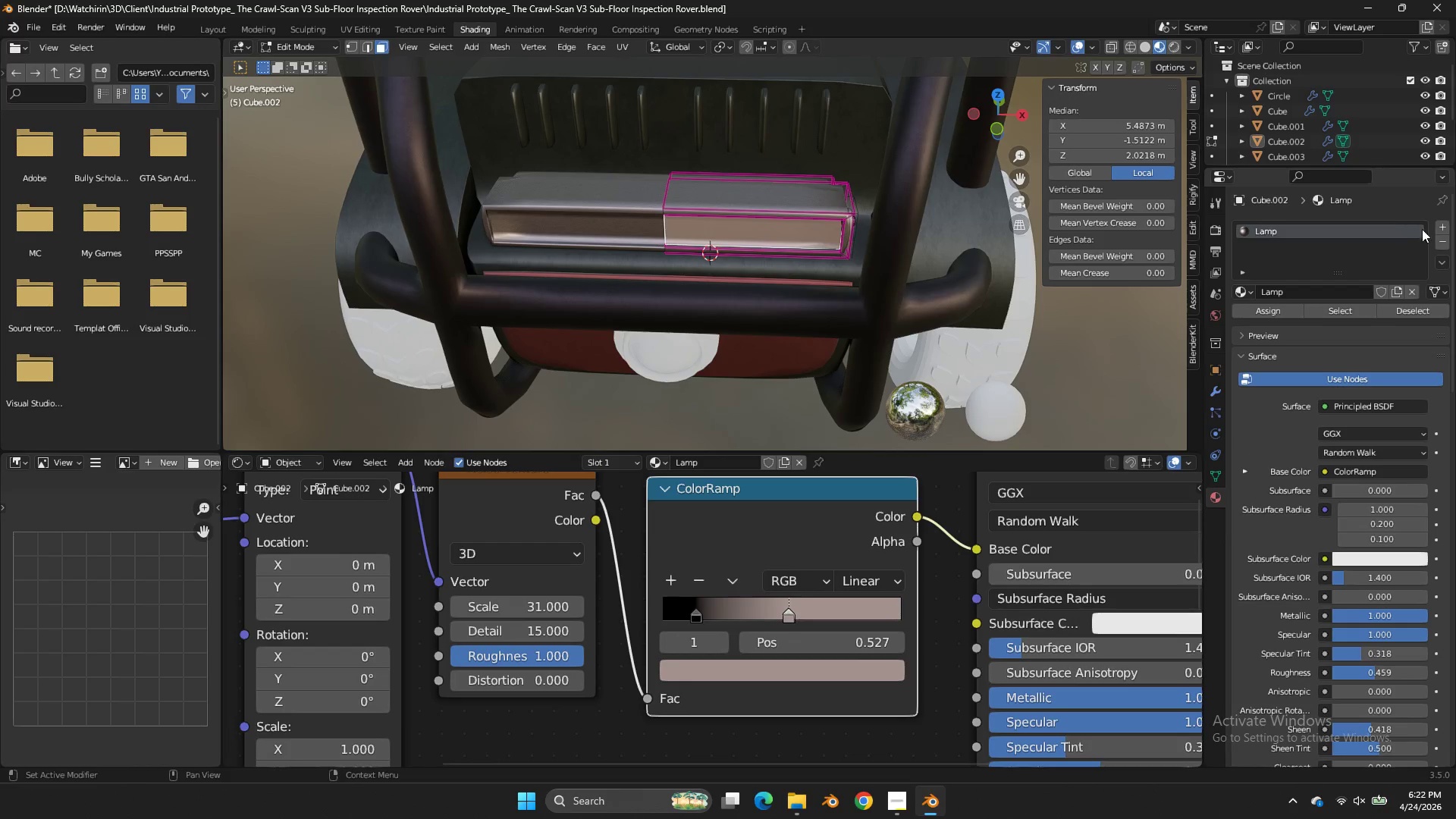 
left_click([1442, 225])
 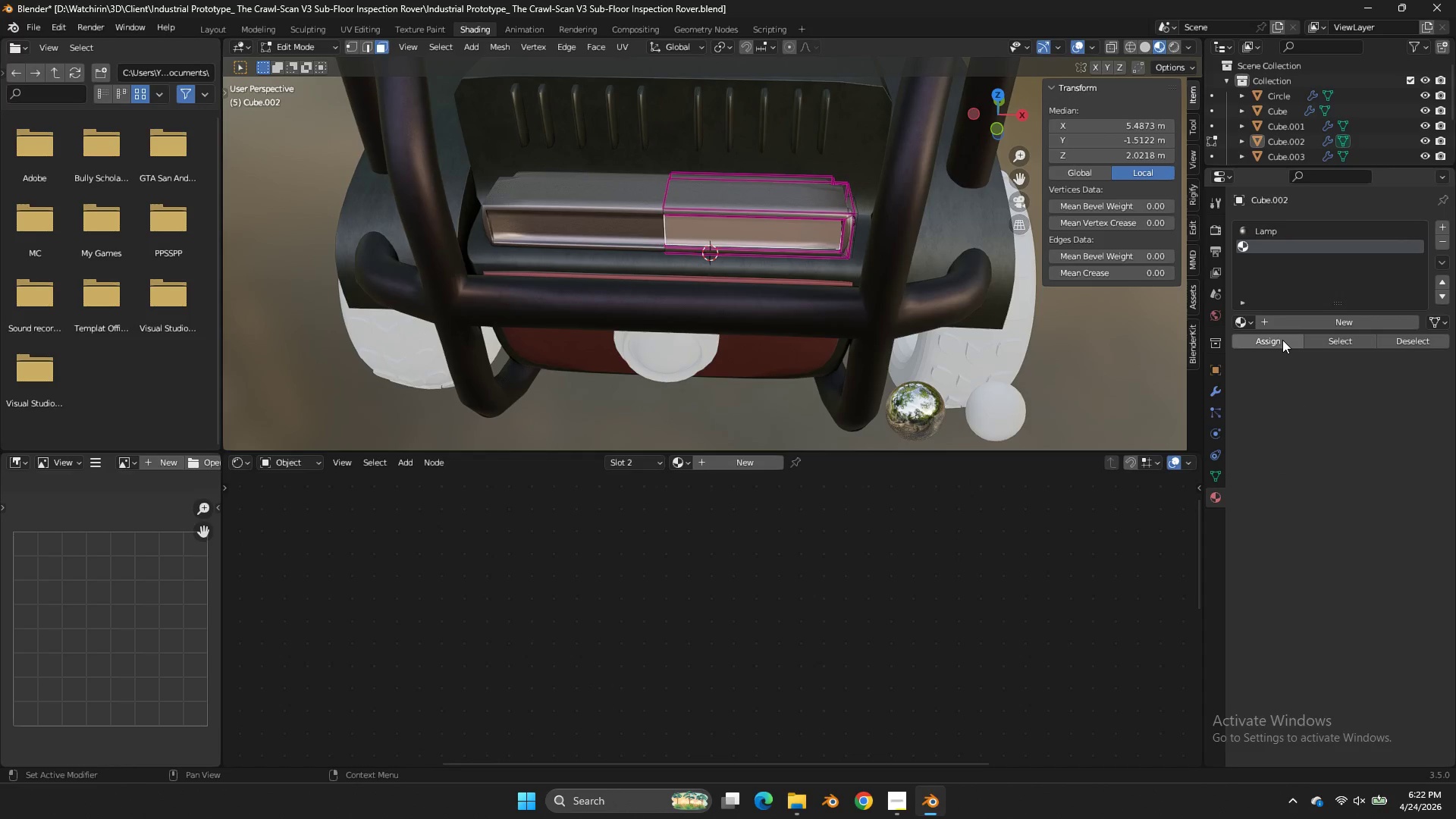 
left_click([1282, 340])
 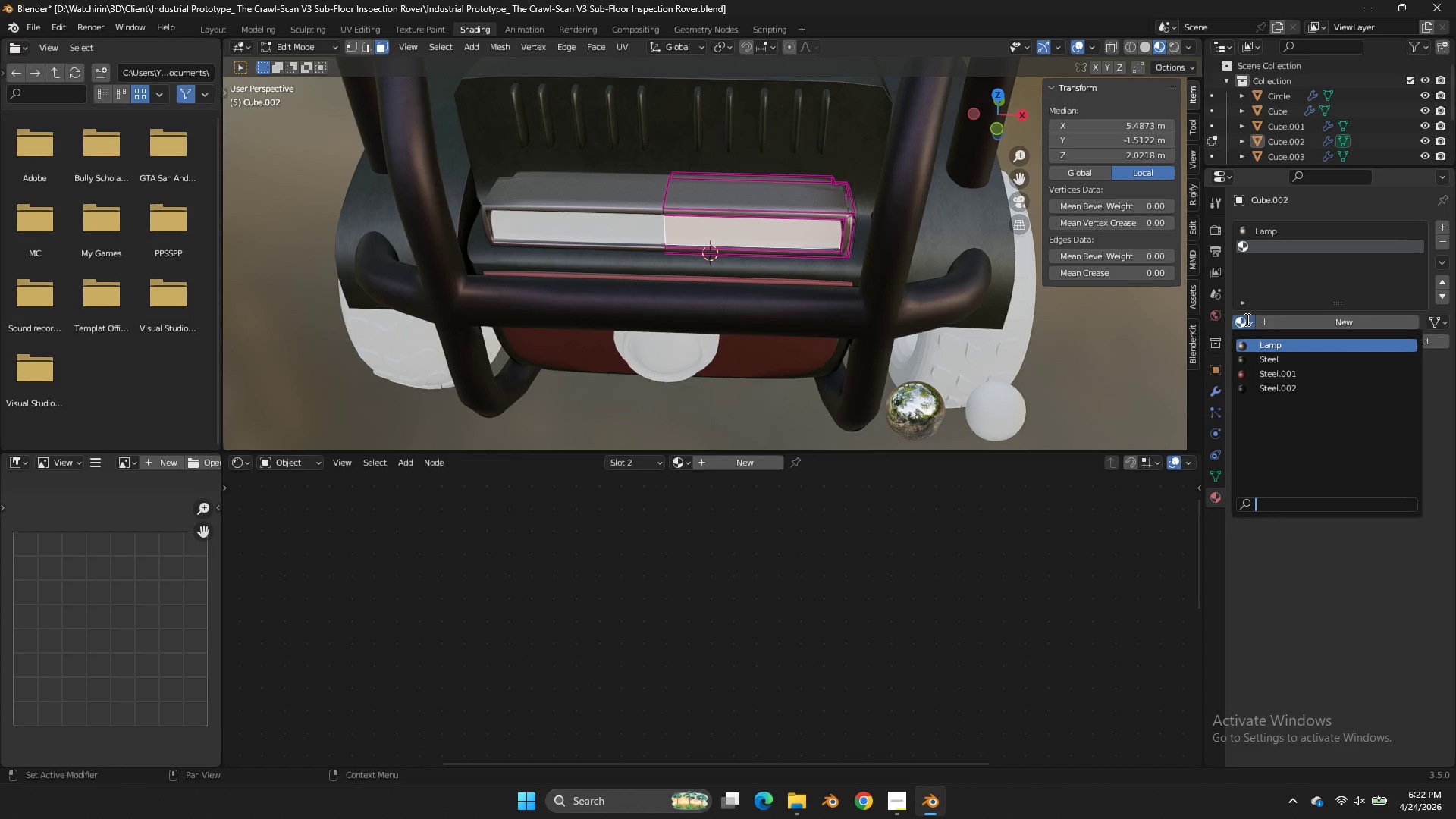 
double_click([1280, 322])
 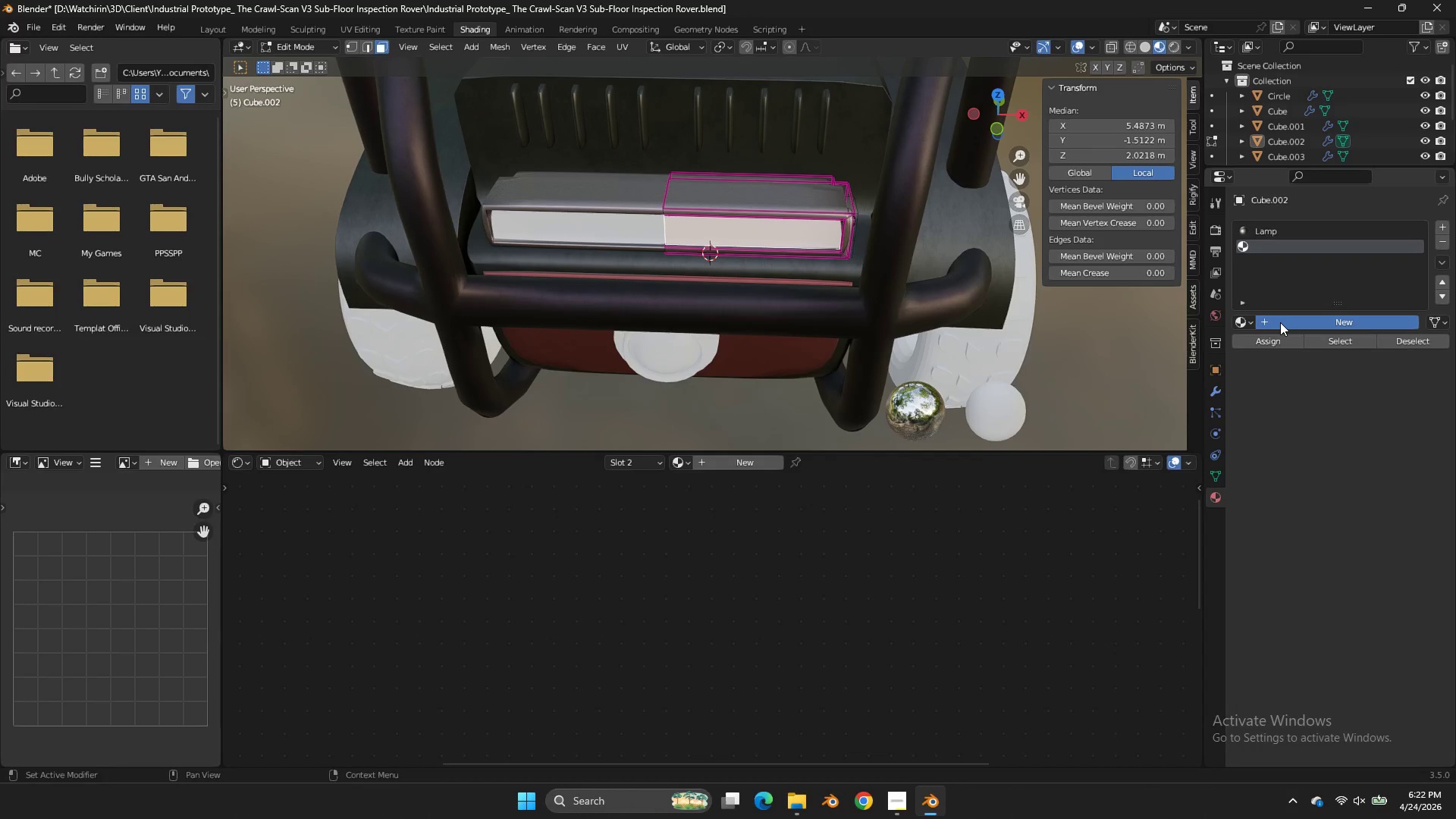 
triple_click([1280, 322])
 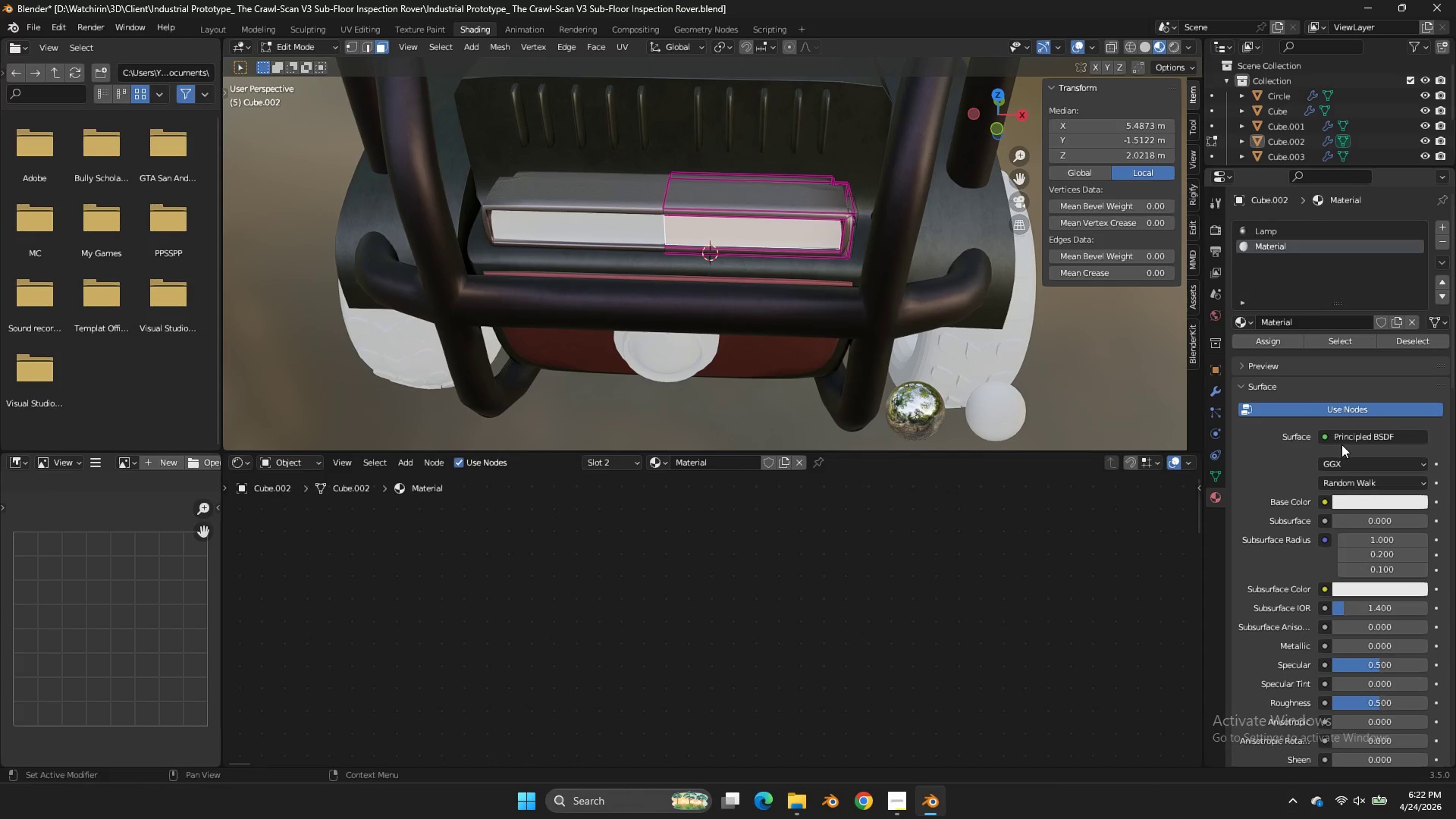 
left_click([1345, 438])
 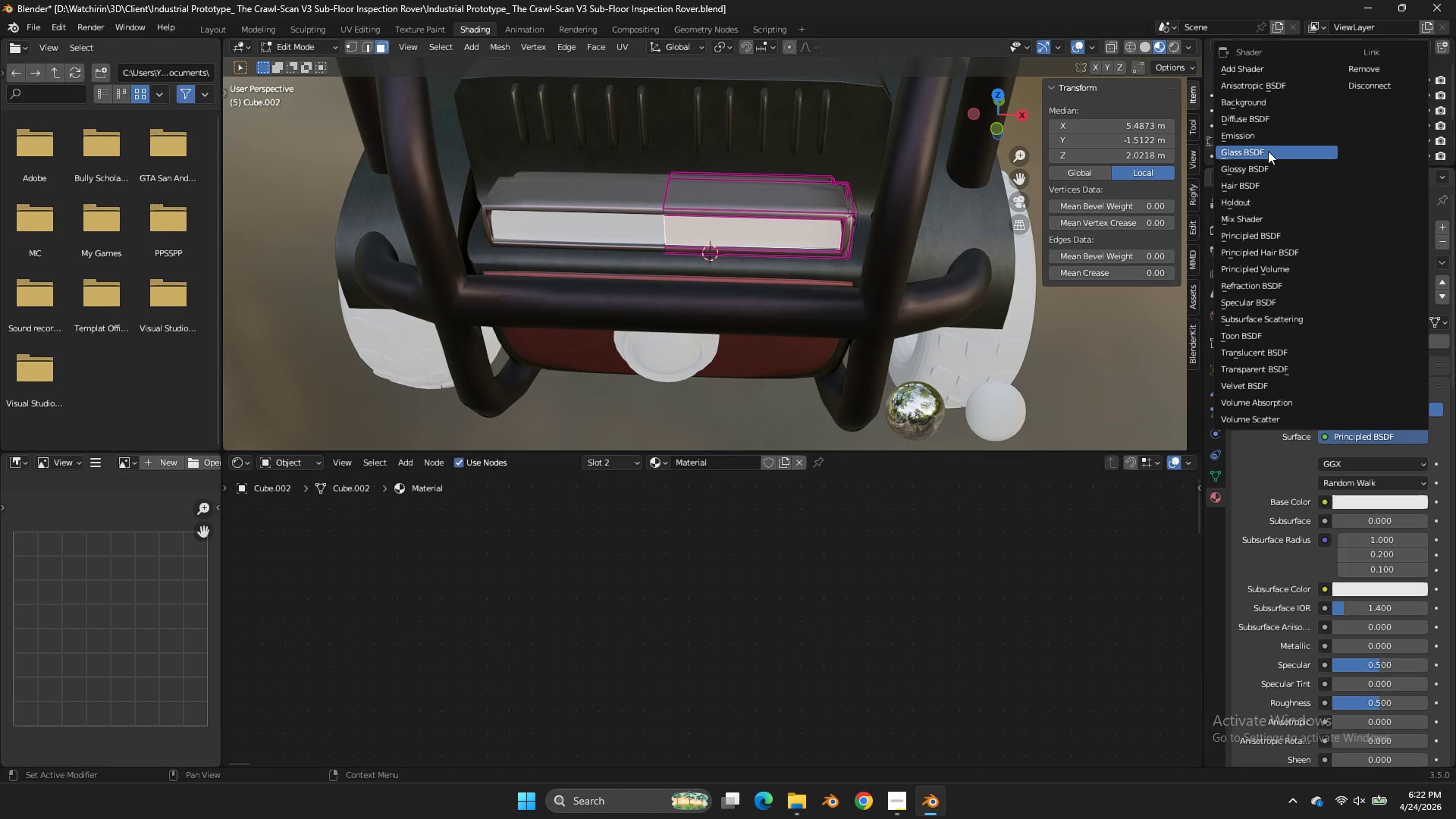 
left_click([1261, 132])
 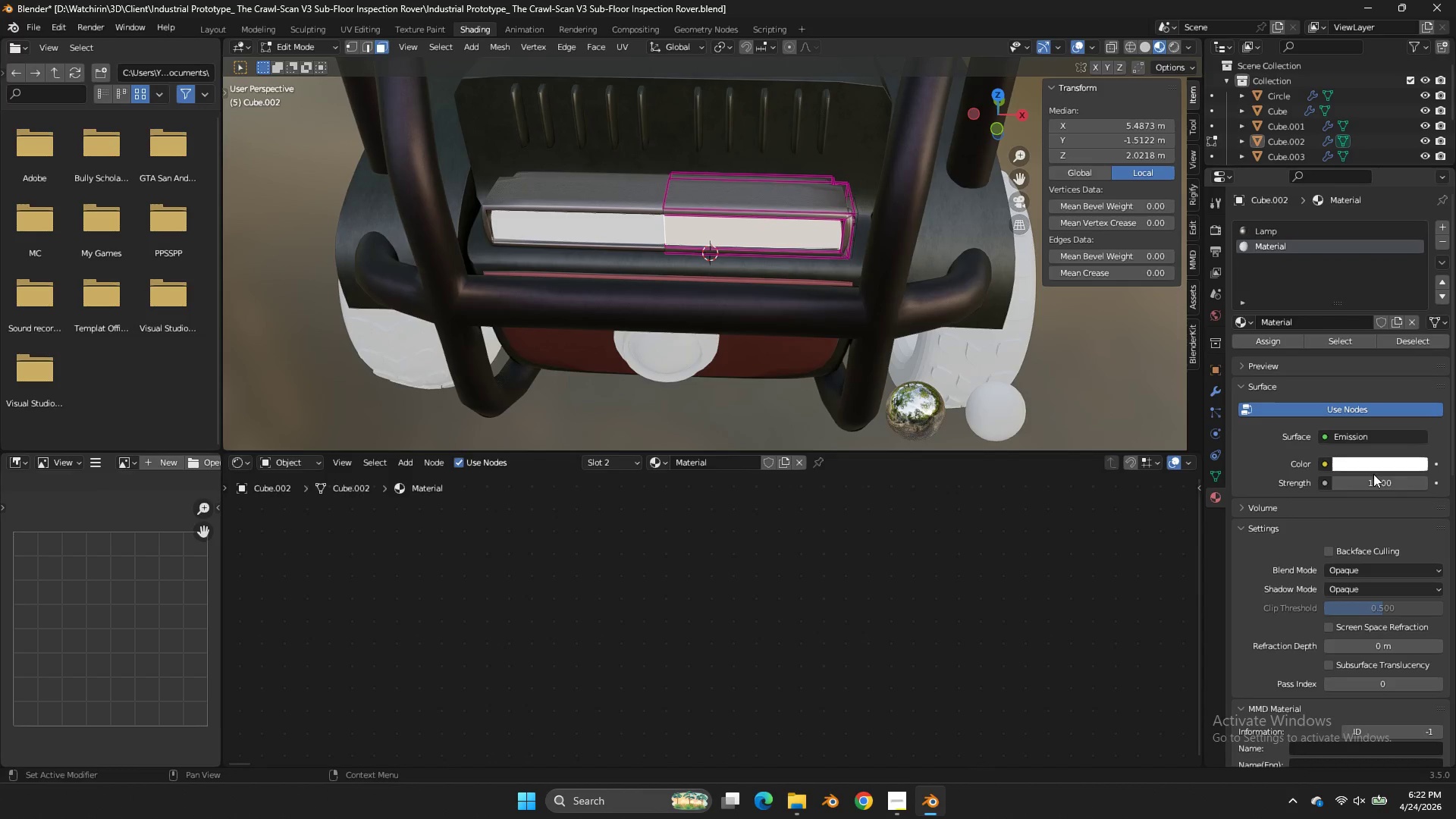 
left_click_drag(start_coordinate=[1378, 482], to_coordinate=[743, 482])
 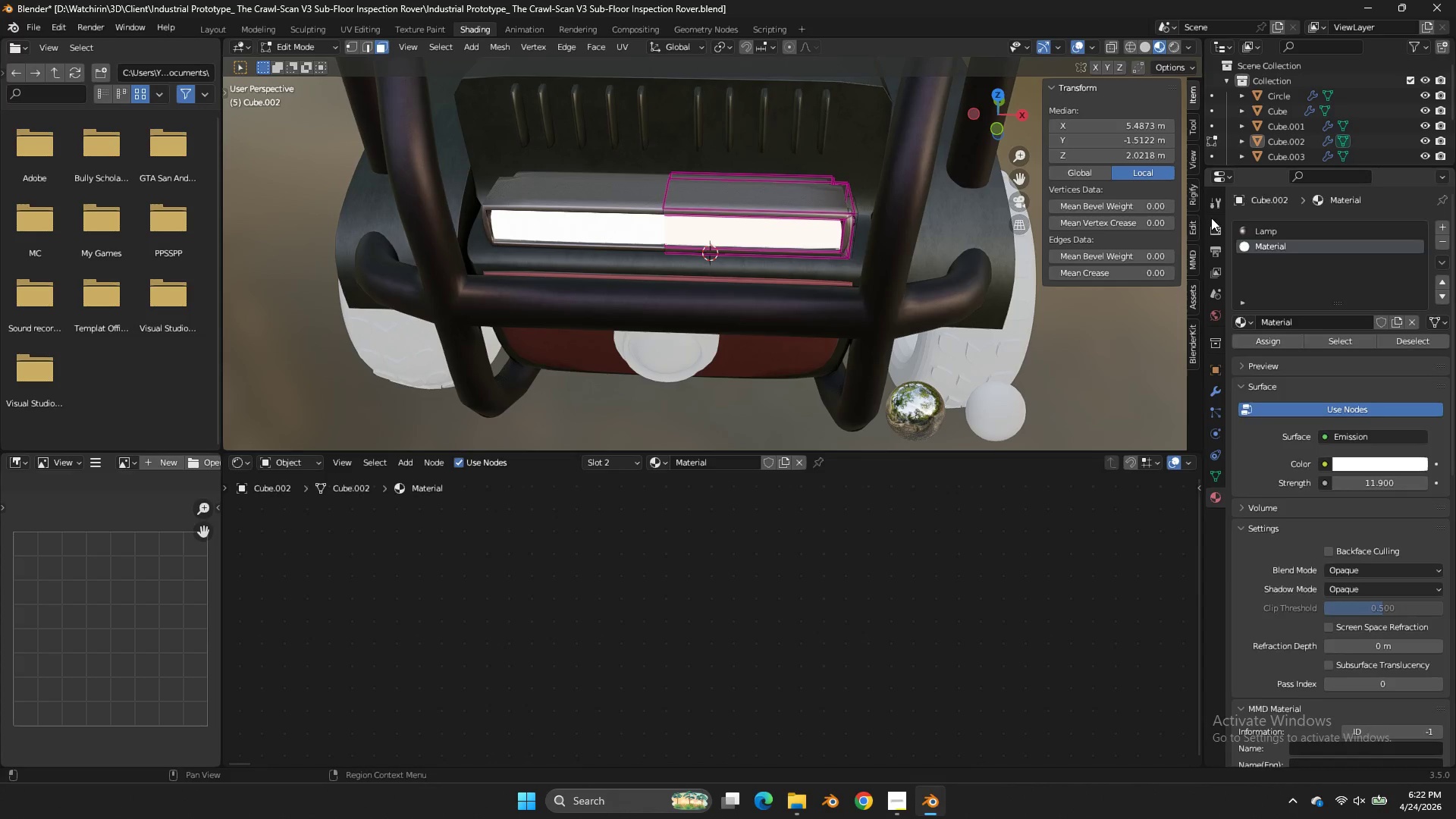 
double_click([1212, 233])
 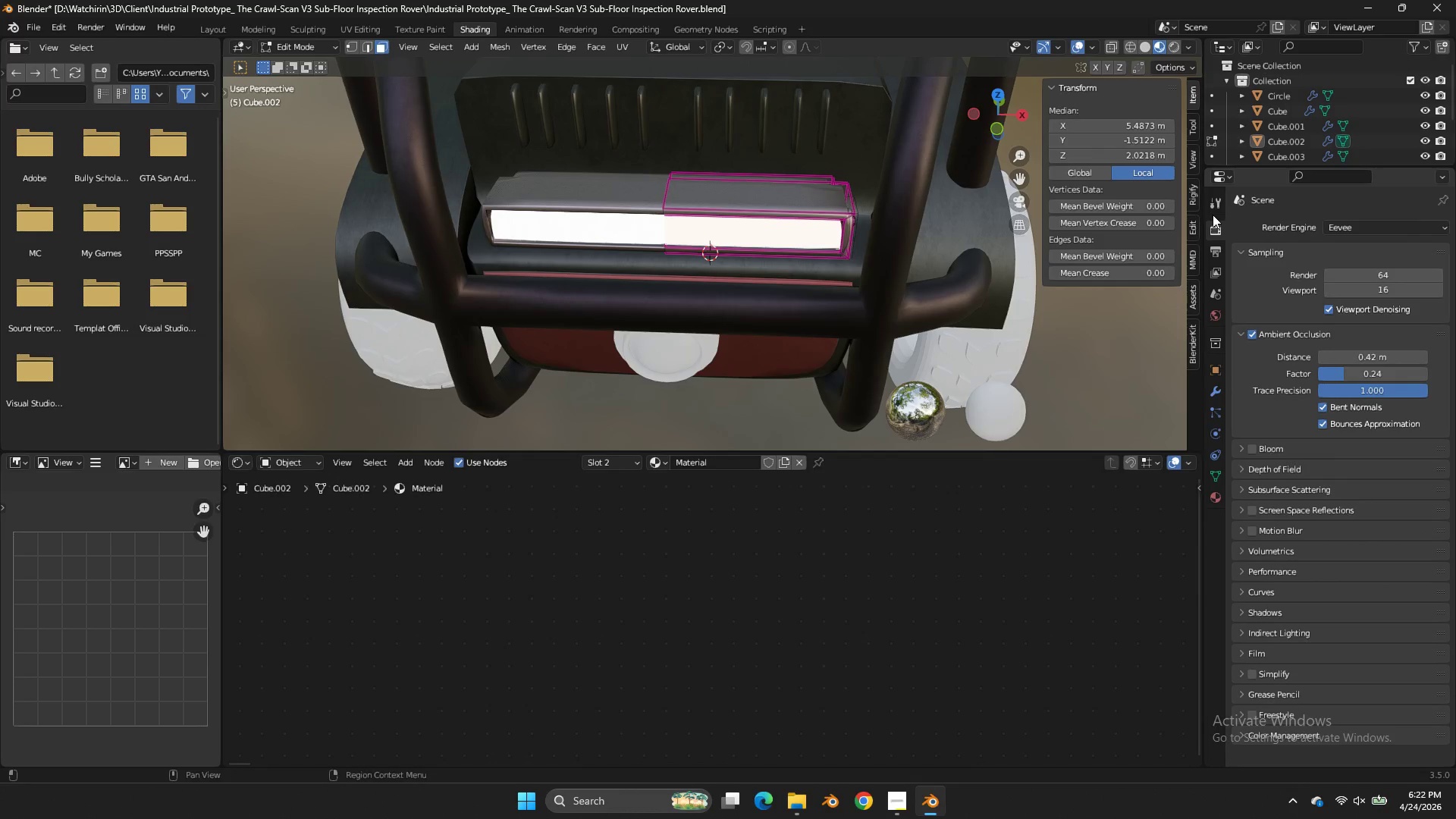 
triple_click([1213, 215])
 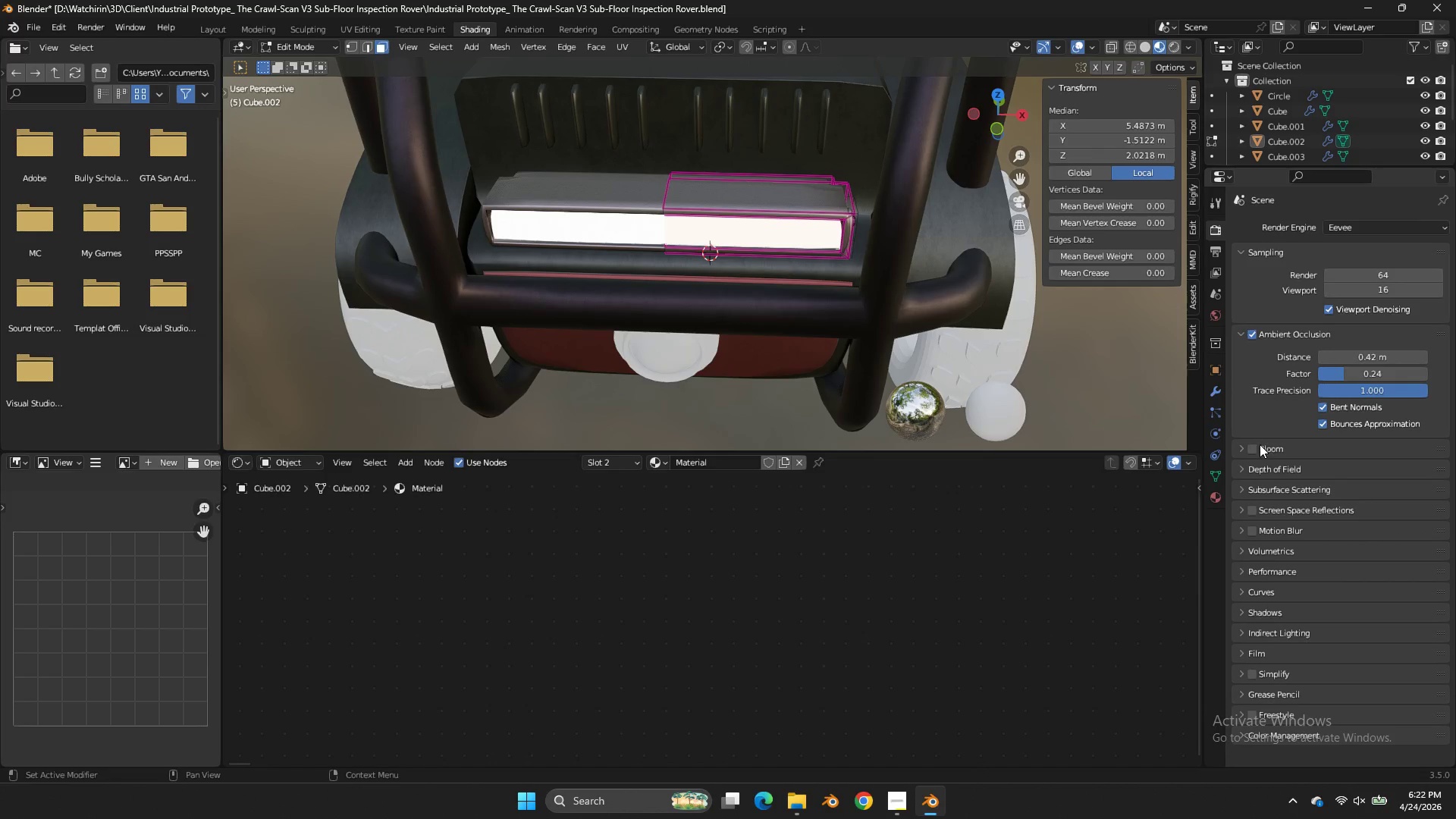 
left_click([1258, 447])
 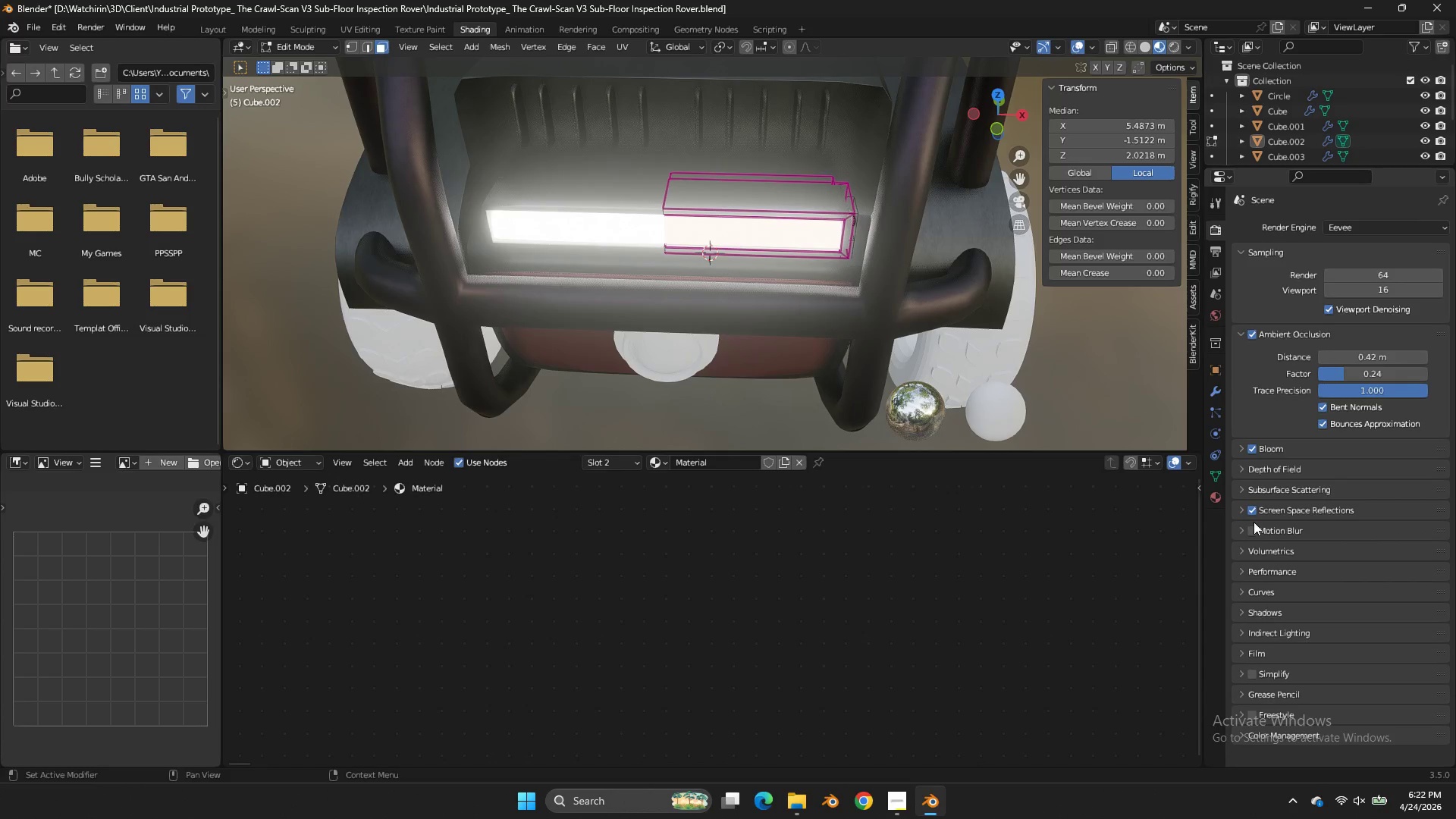 
double_click([1254, 534])
 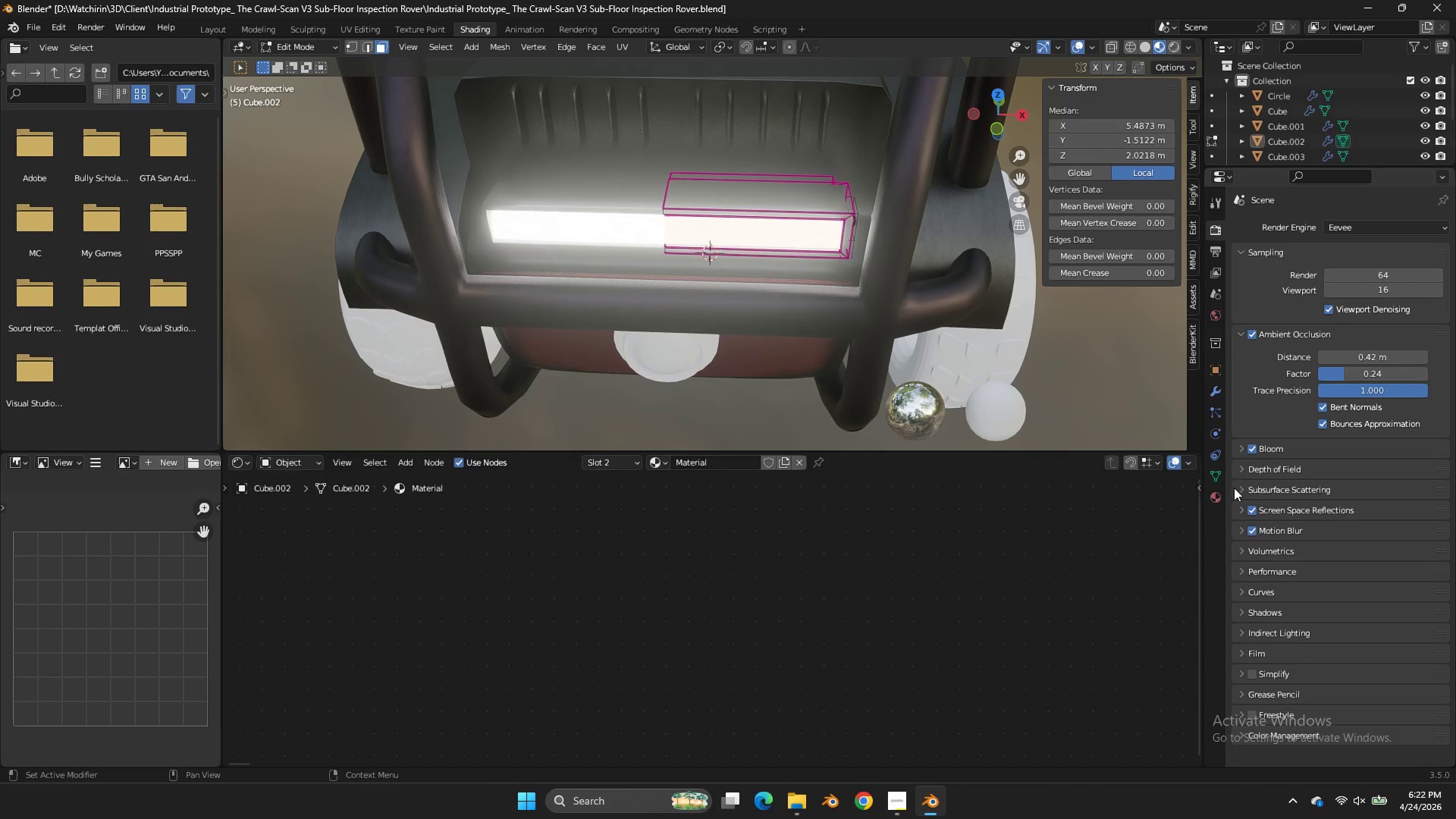 
left_click_drag(start_coordinate=[1220, 495], to_coordinate=[1219, 491])
 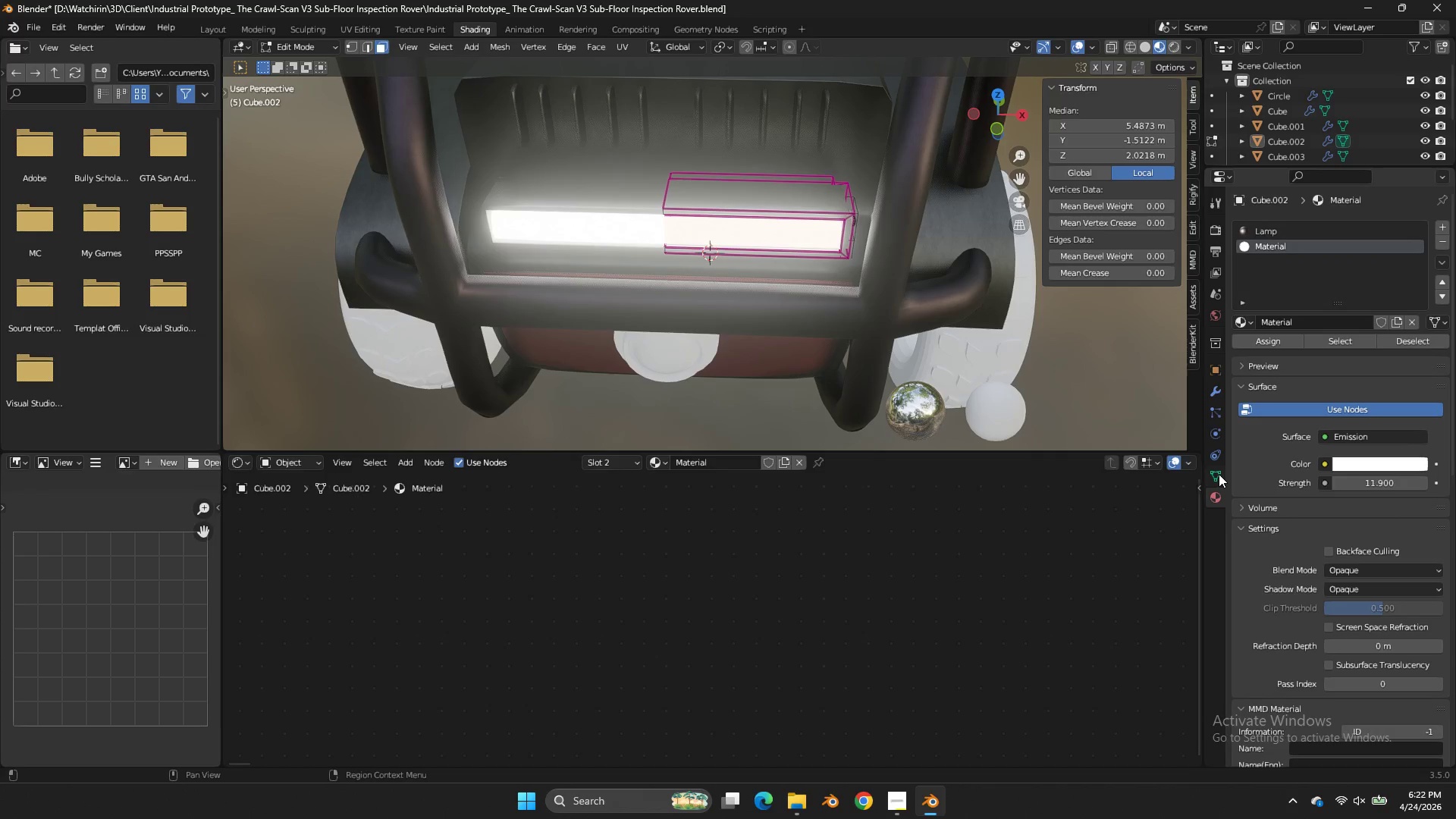 
double_click([1219, 474])
 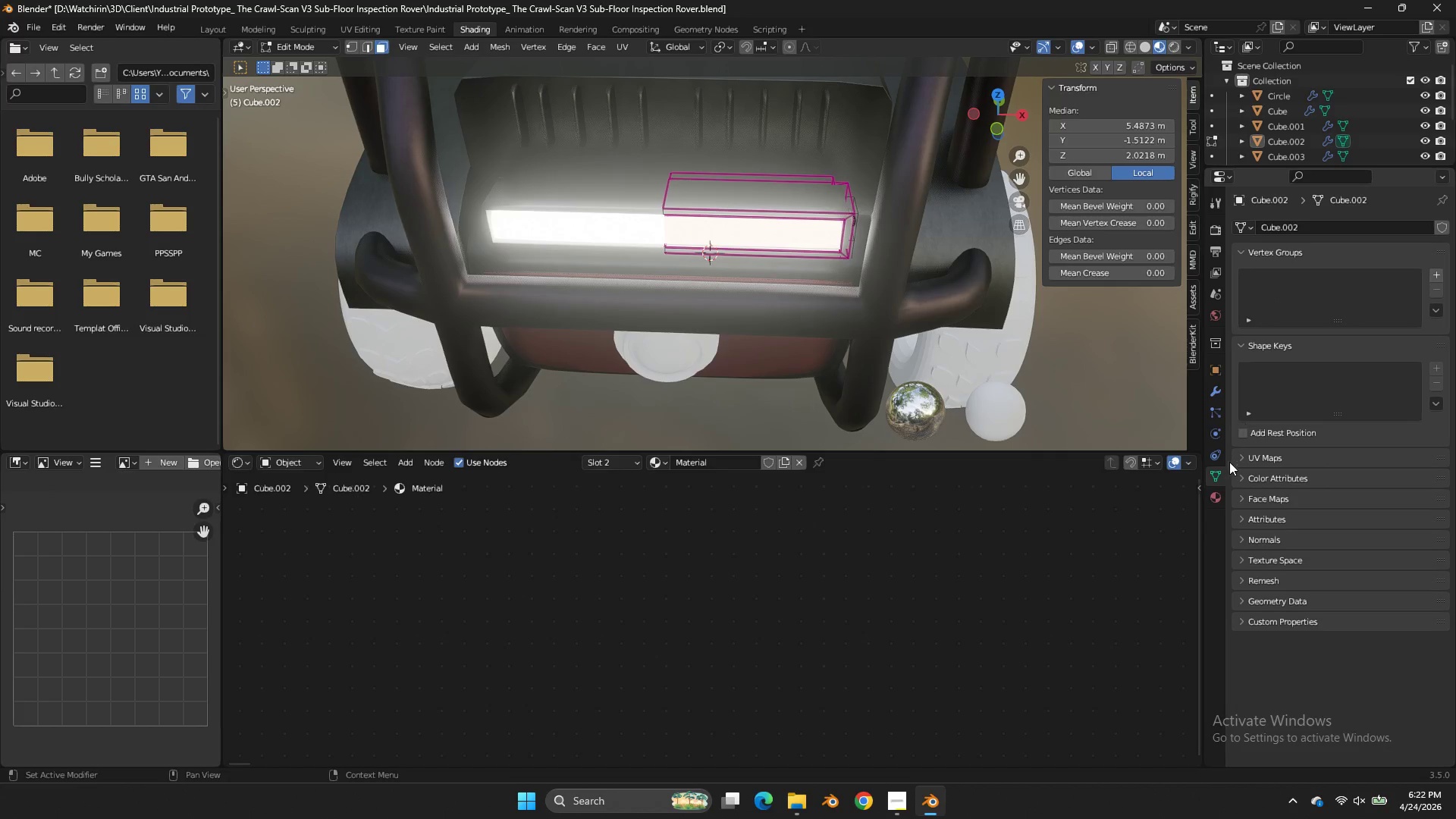 
left_click_drag(start_coordinate=[1218, 475], to_coordinate=[1218, 482])
 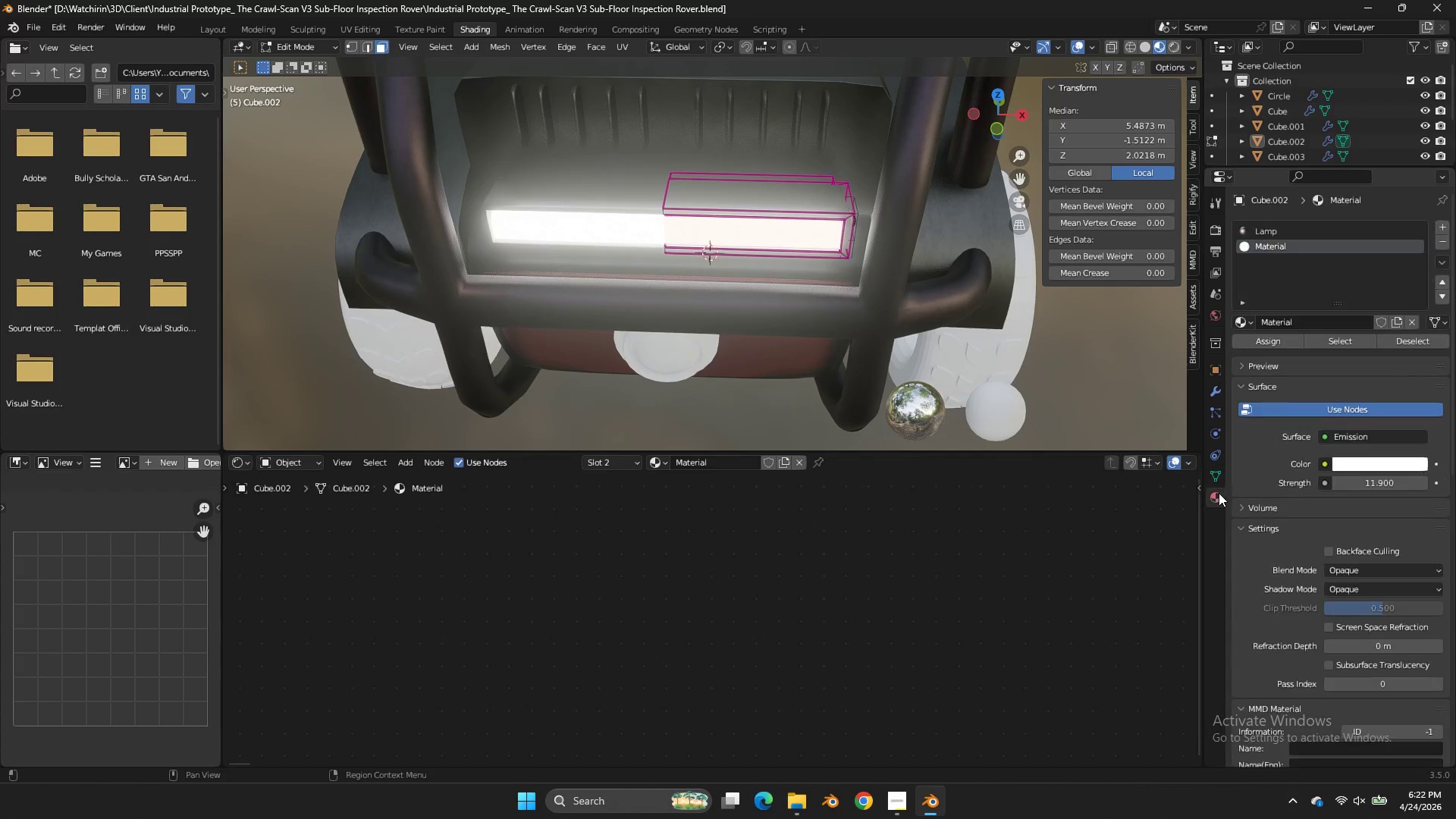 
double_click([1218, 488])
 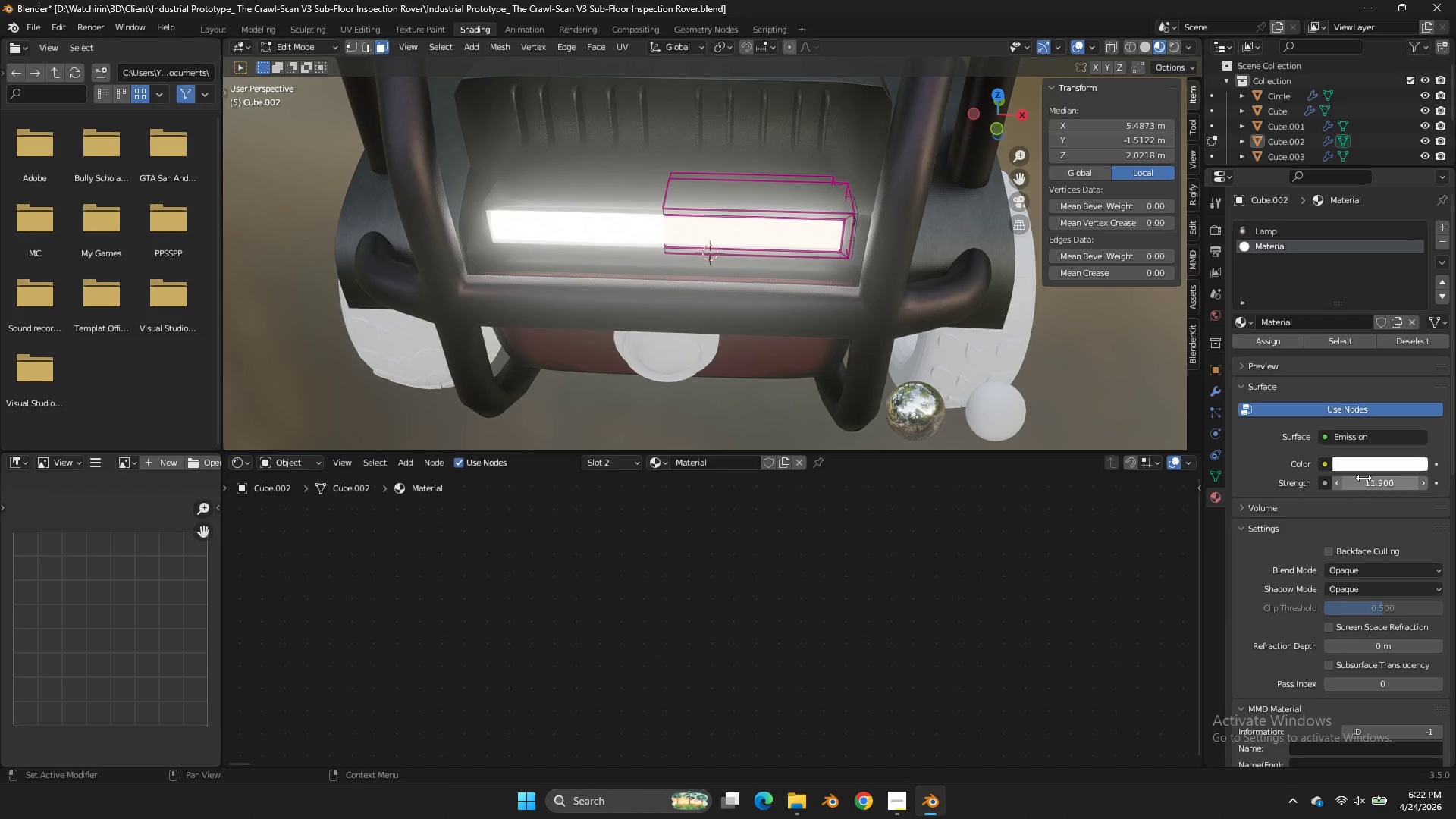 
left_click_drag(start_coordinate=[1363, 479], to_coordinate=[572, 482])
 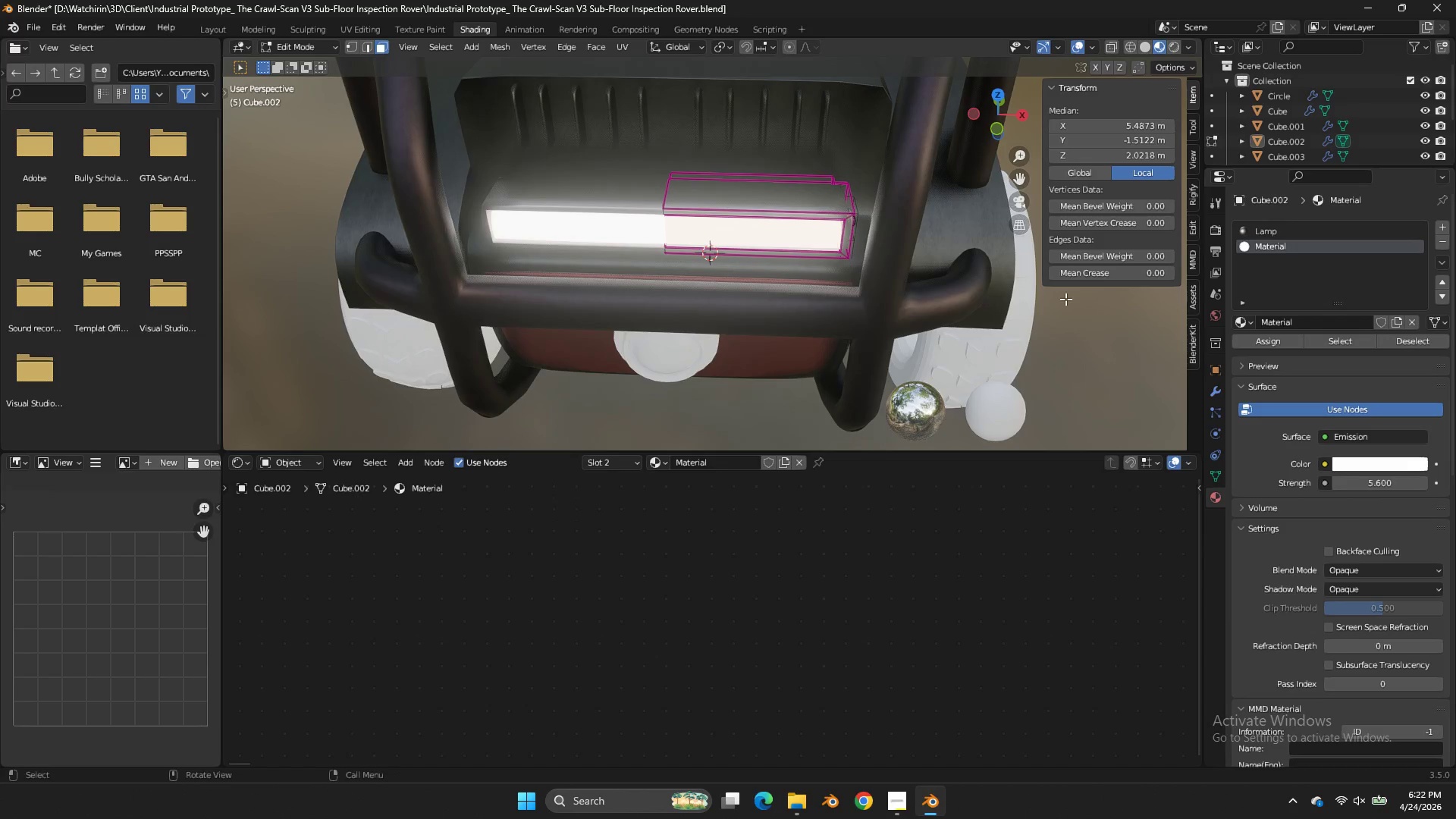 
left_click_drag(start_coordinate=[1090, 327], to_coordinate=[1087, 316])
 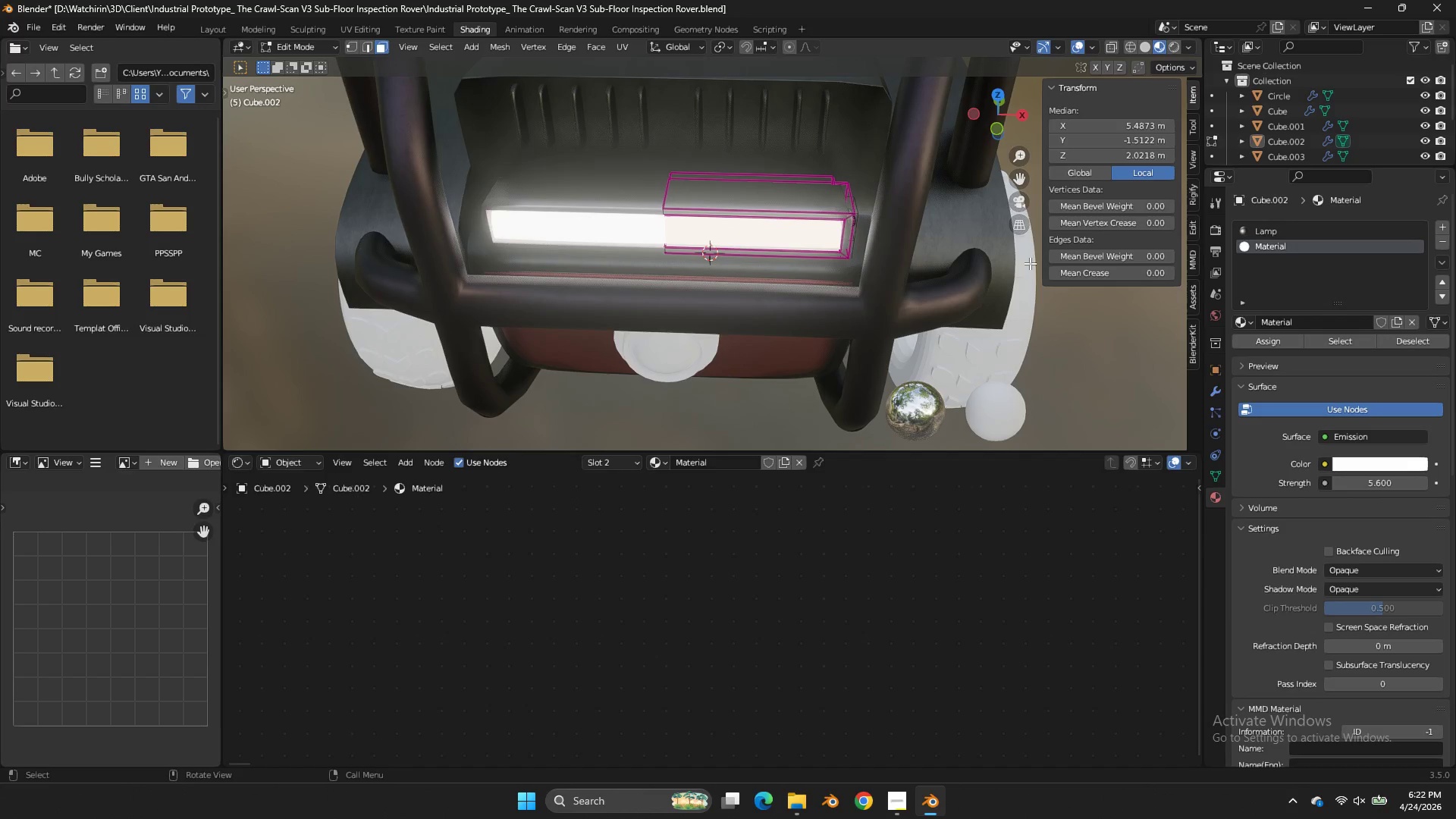 
scroll: coordinate [1039, 270], scroll_direction: down, amount: 3.0
 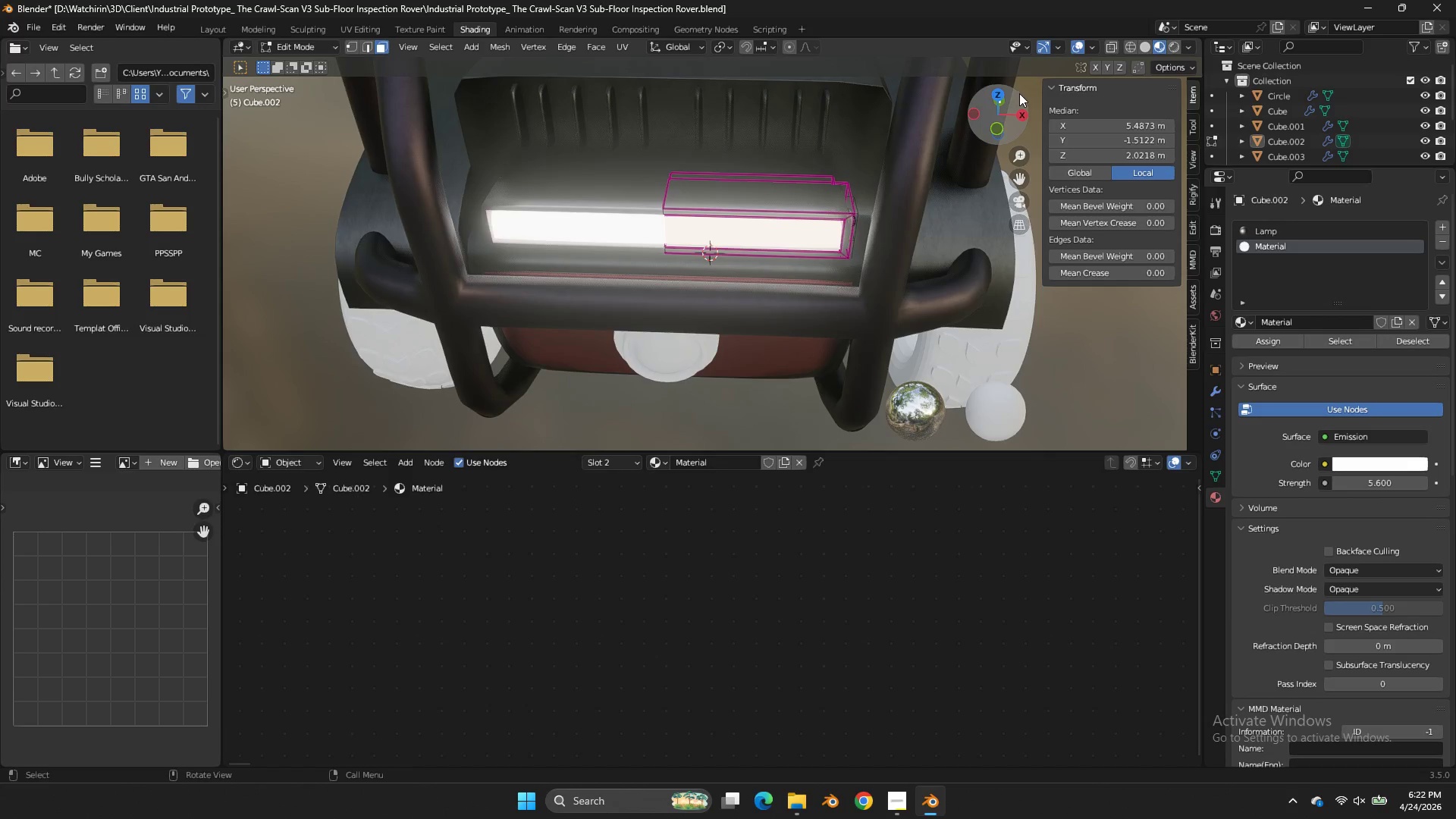 
key(Control+ControlLeft)
 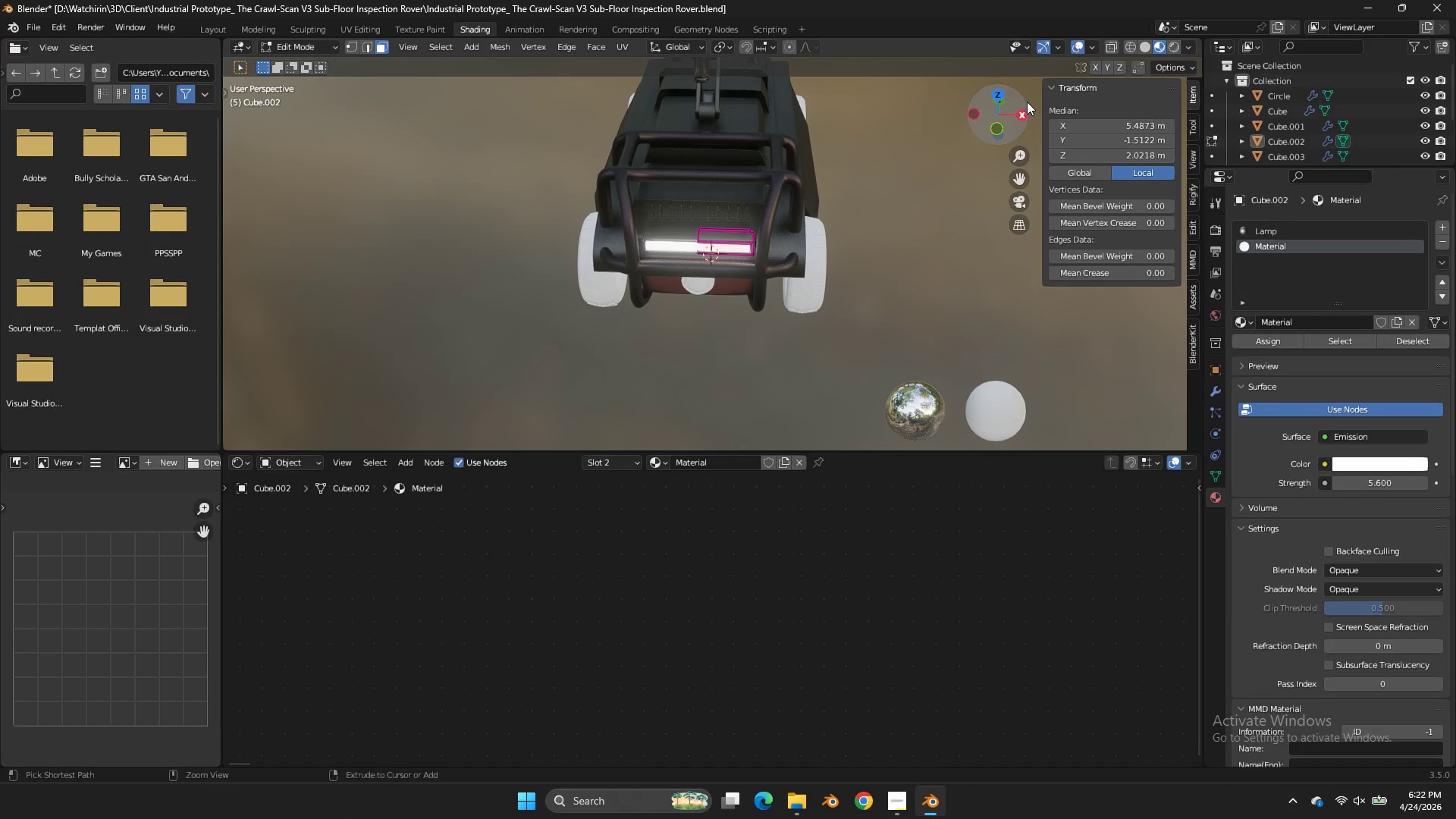 
scroll: coordinate [1012, 118], scroll_direction: down, amount: 4.0
 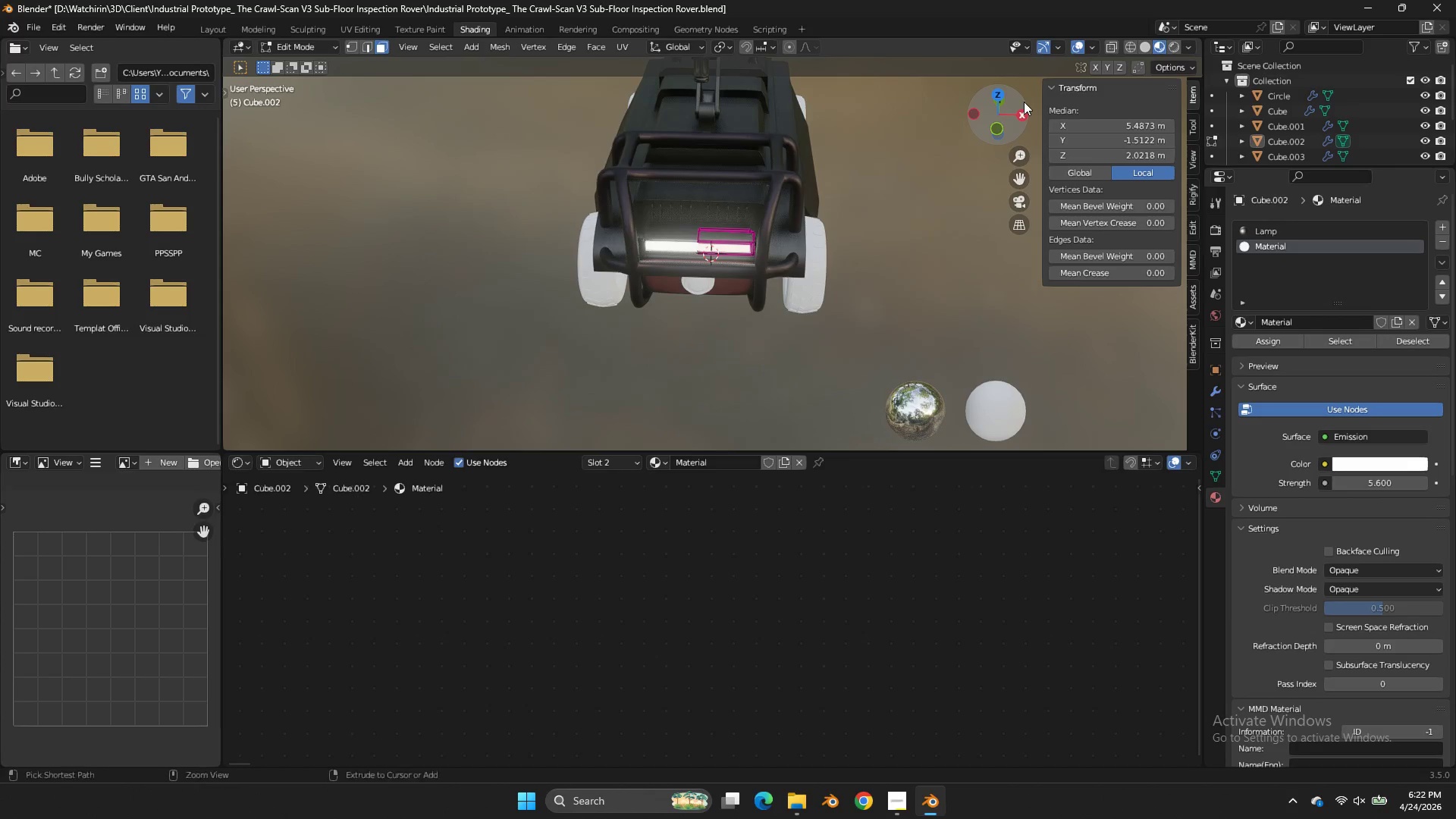 
key(Control+S)
 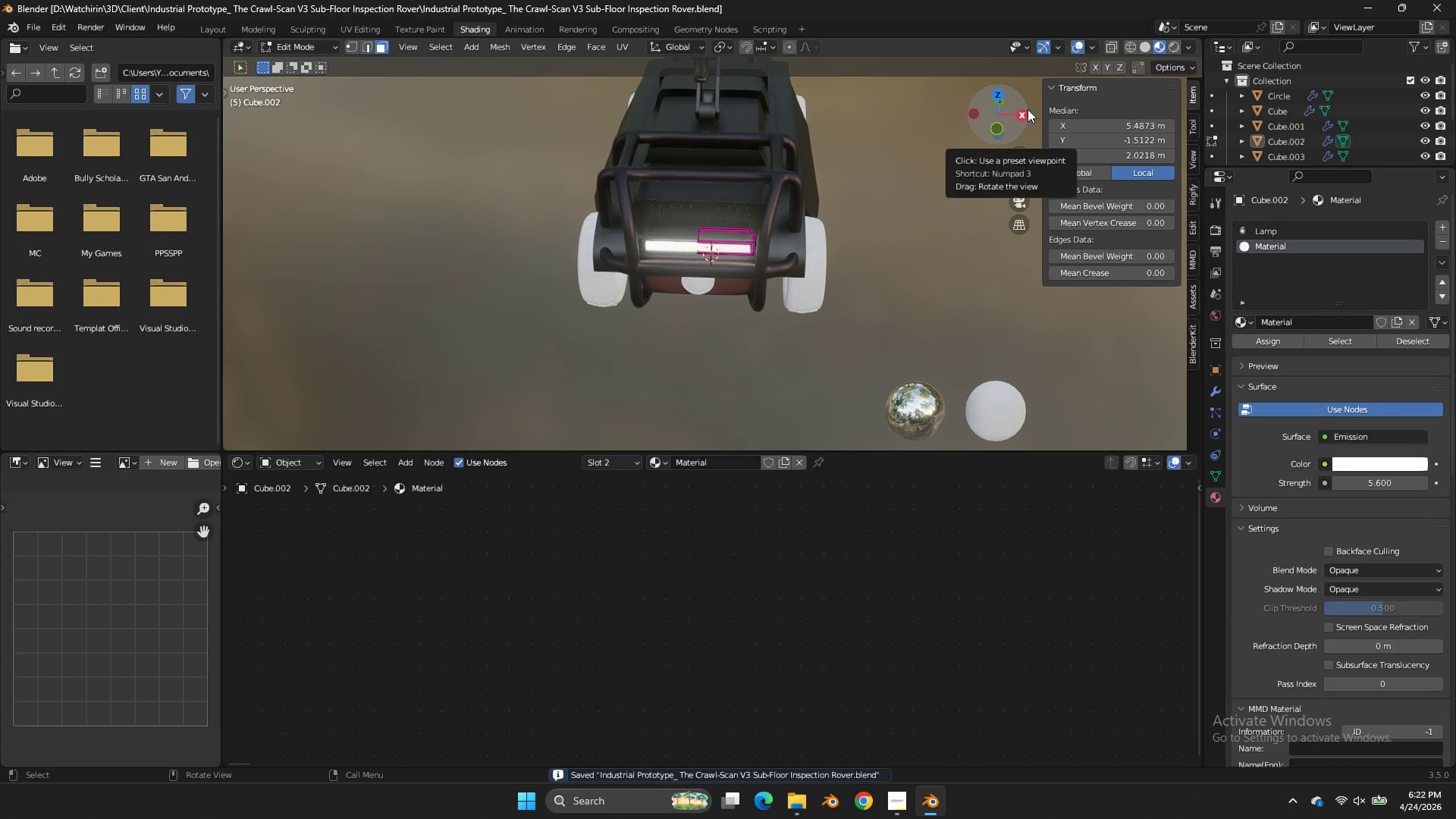 
left_click_drag(start_coordinate=[1028, 109], to_coordinate=[835, 446])
 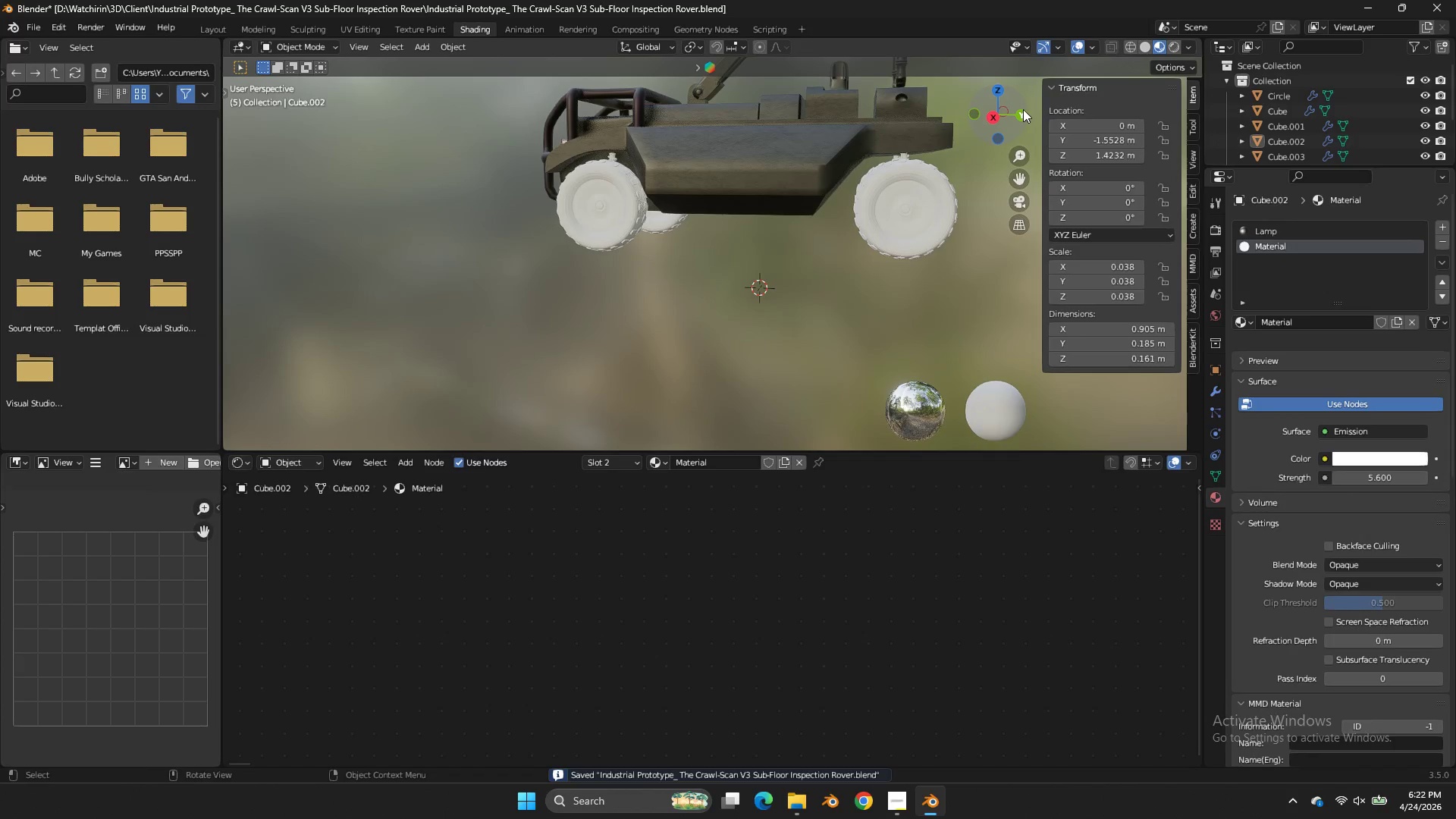 
key(Tab)
 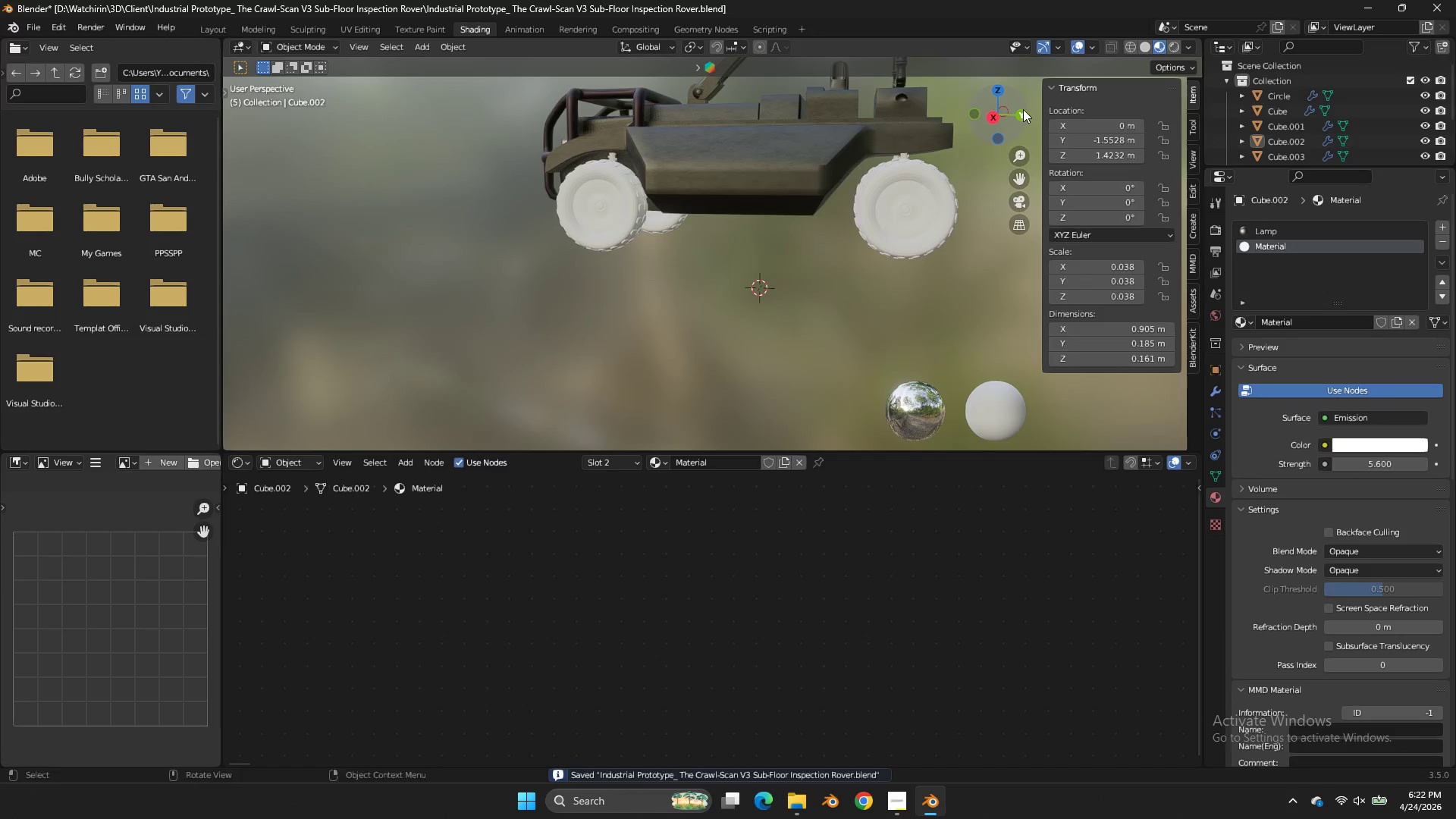 
left_click_drag(start_coordinate=[1023, 109], to_coordinate=[1053, 162])
 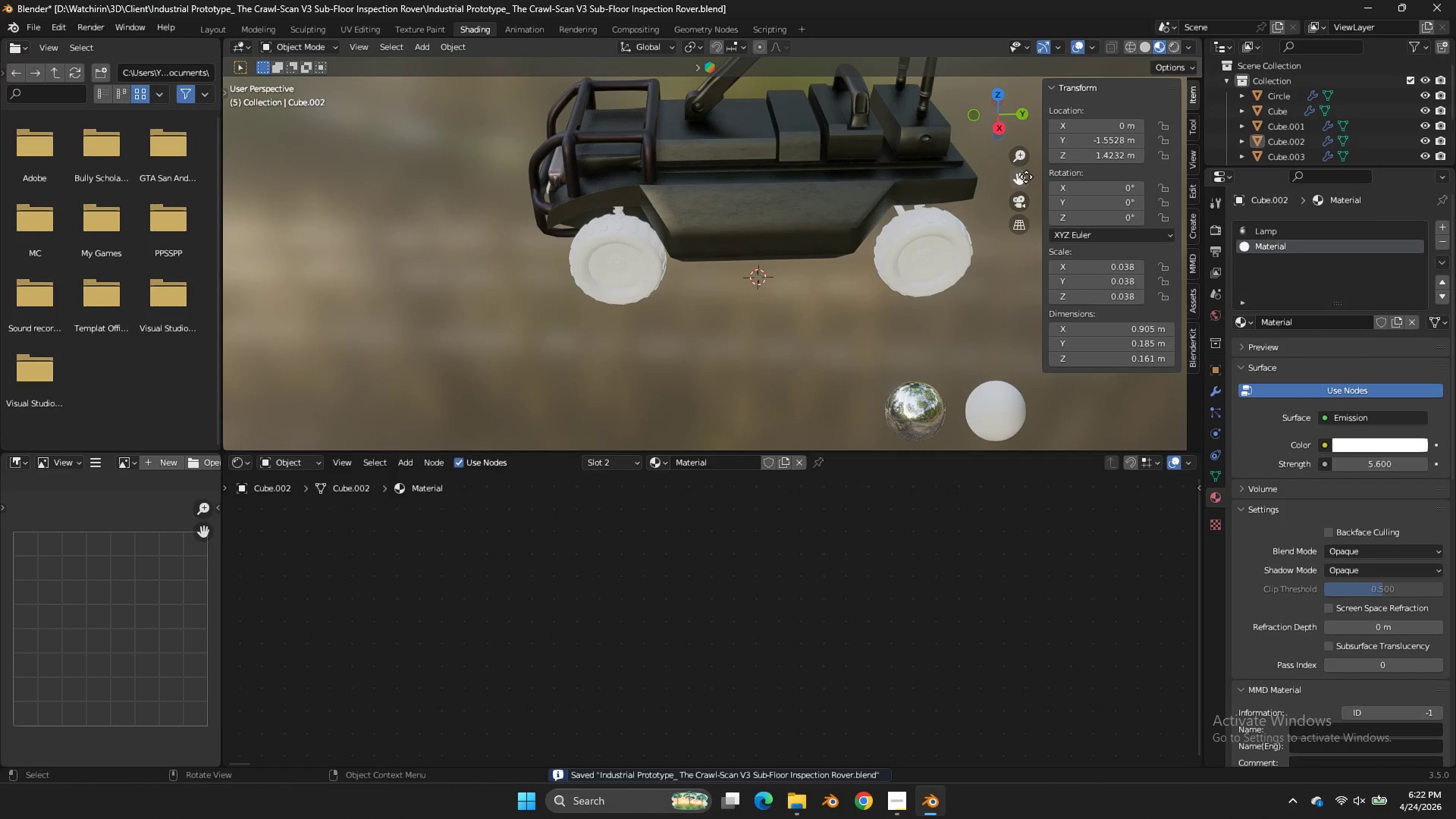 
left_click_drag(start_coordinate=[1026, 177], to_coordinate=[1021, 231])
 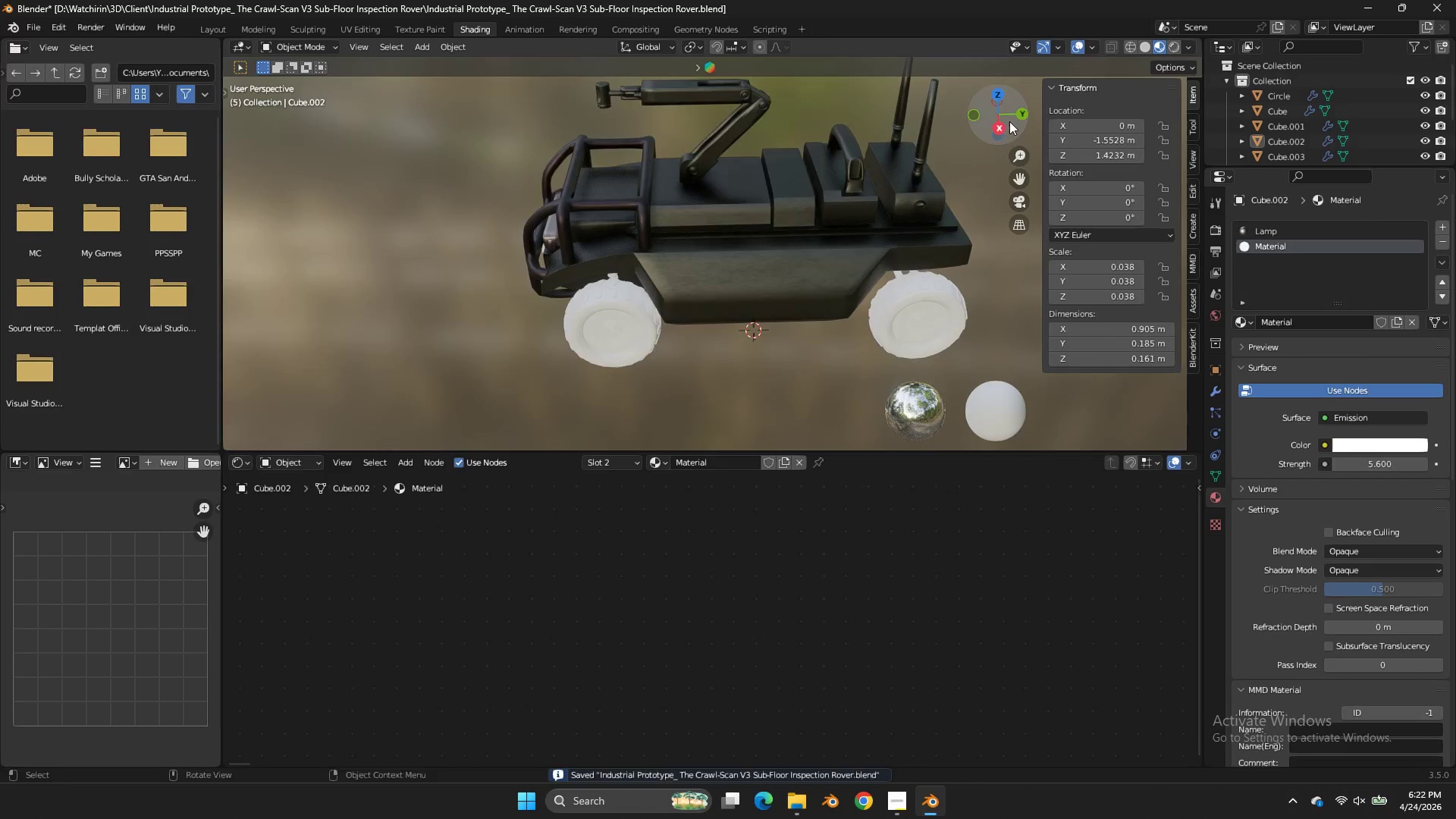 
left_click_drag(start_coordinate=[1005, 122], to_coordinate=[1048, 89])
 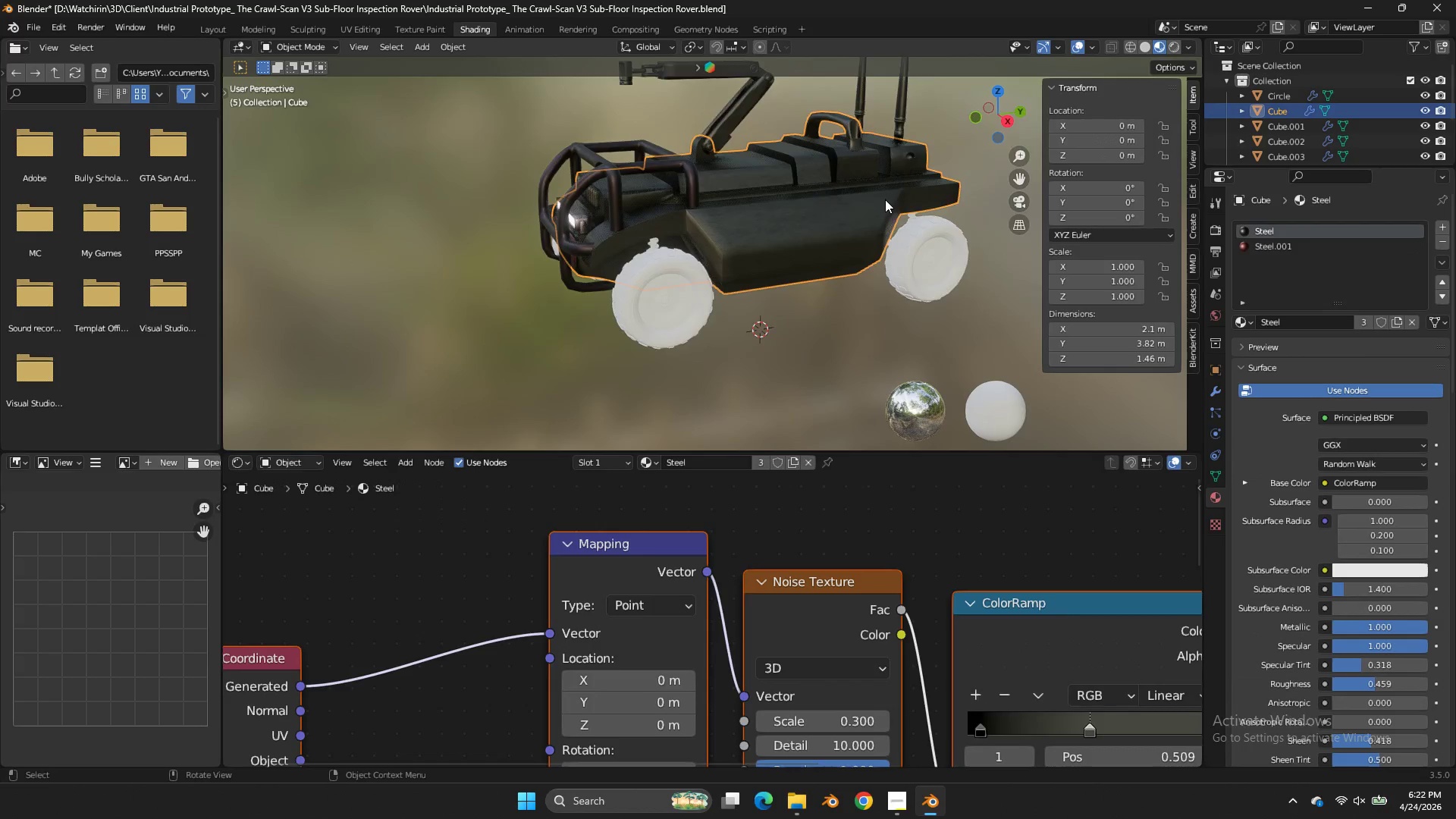 
key(Tab)
 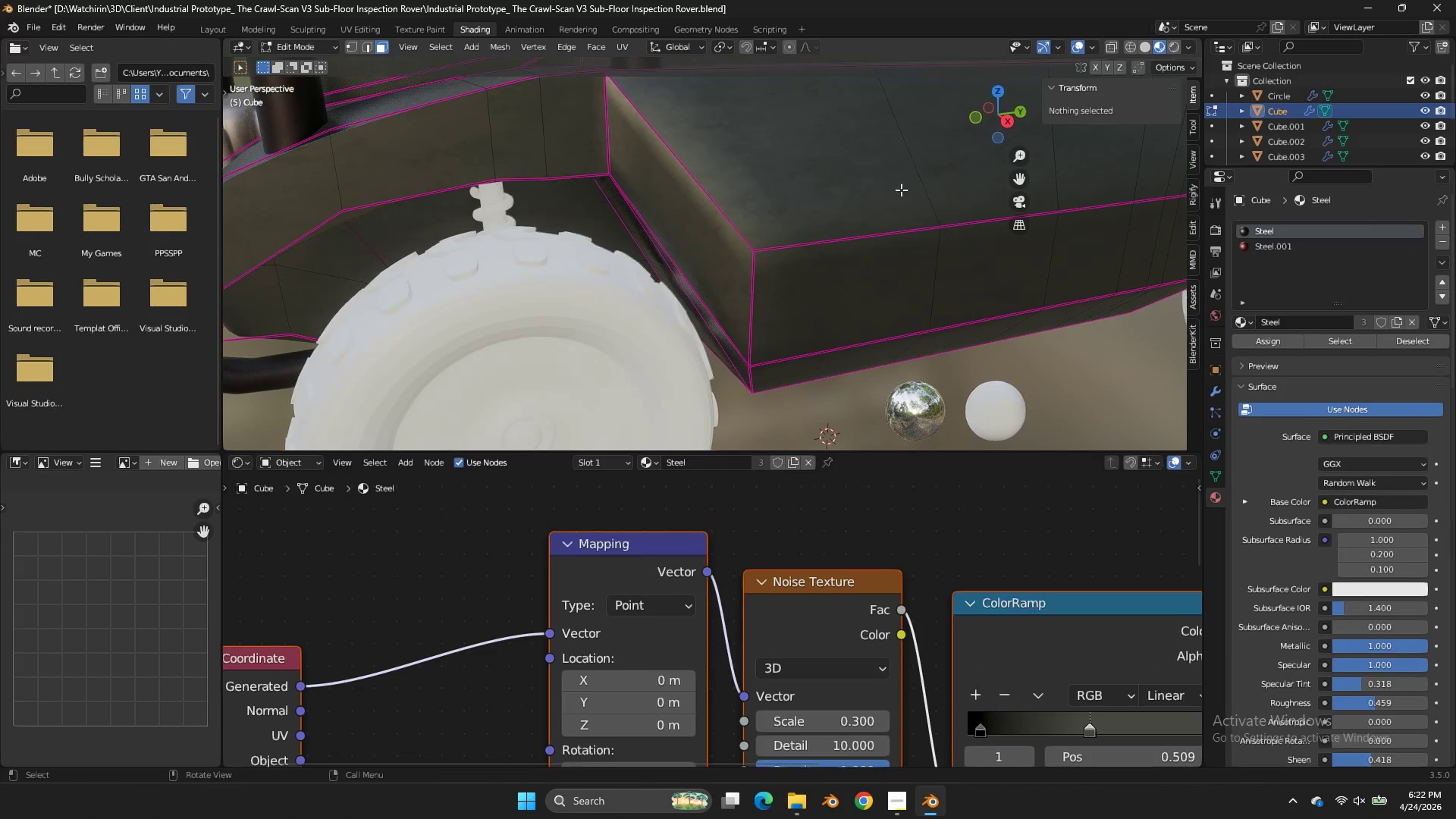 
scroll: coordinate [885, 199], scroll_direction: up, amount: 3.0
 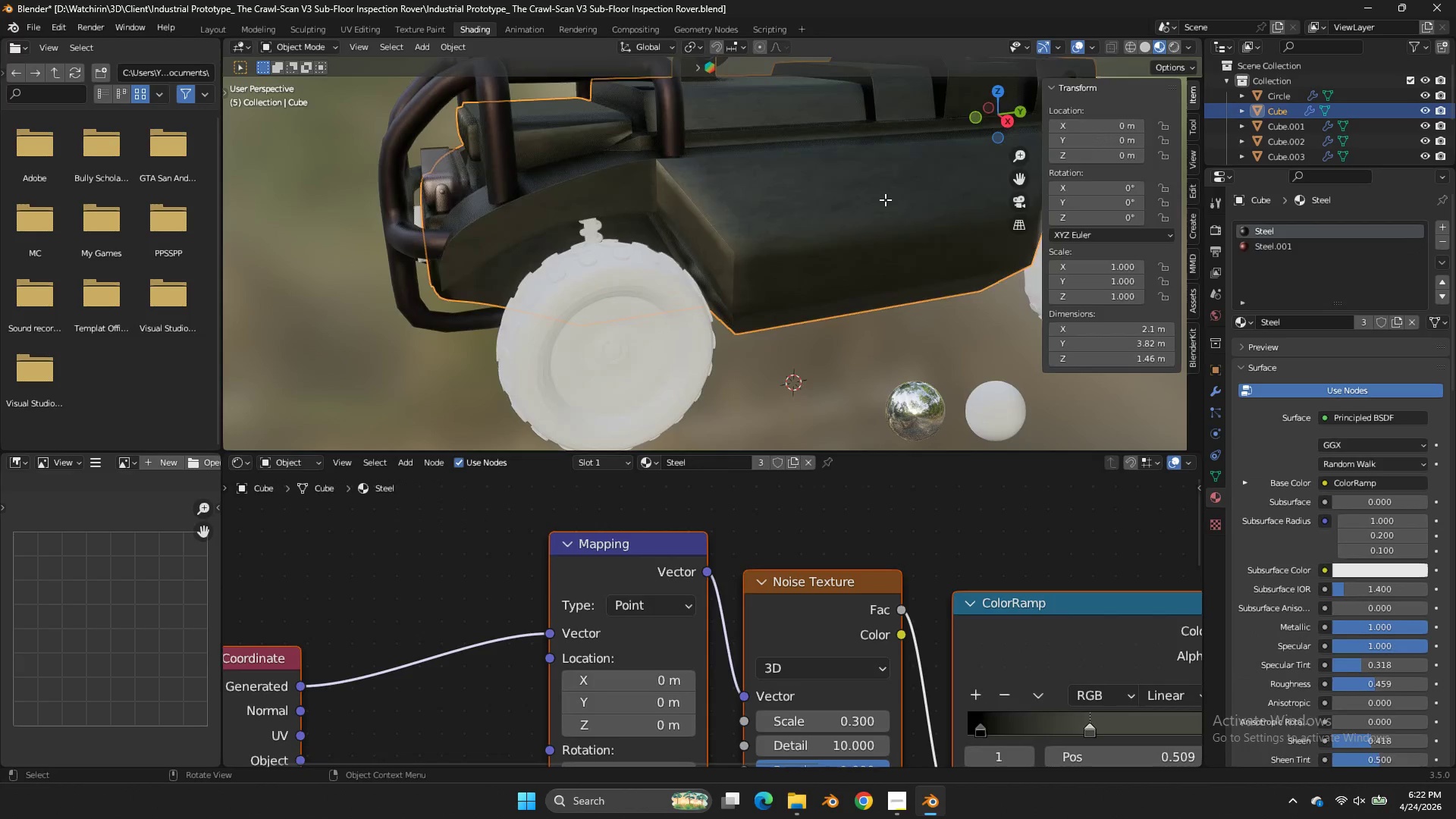 
key(Control+ControlLeft)
 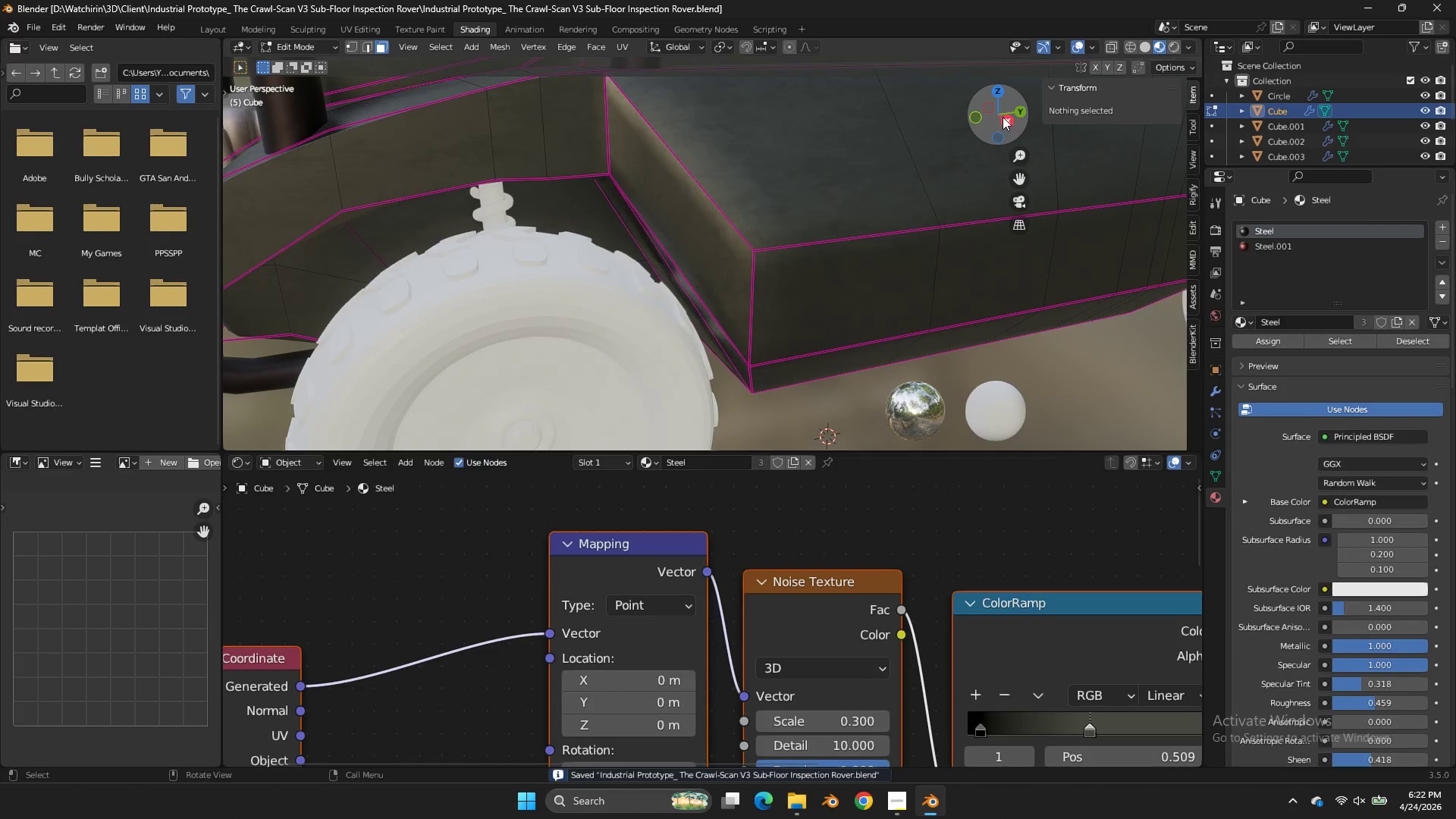 
key(Control+S)
 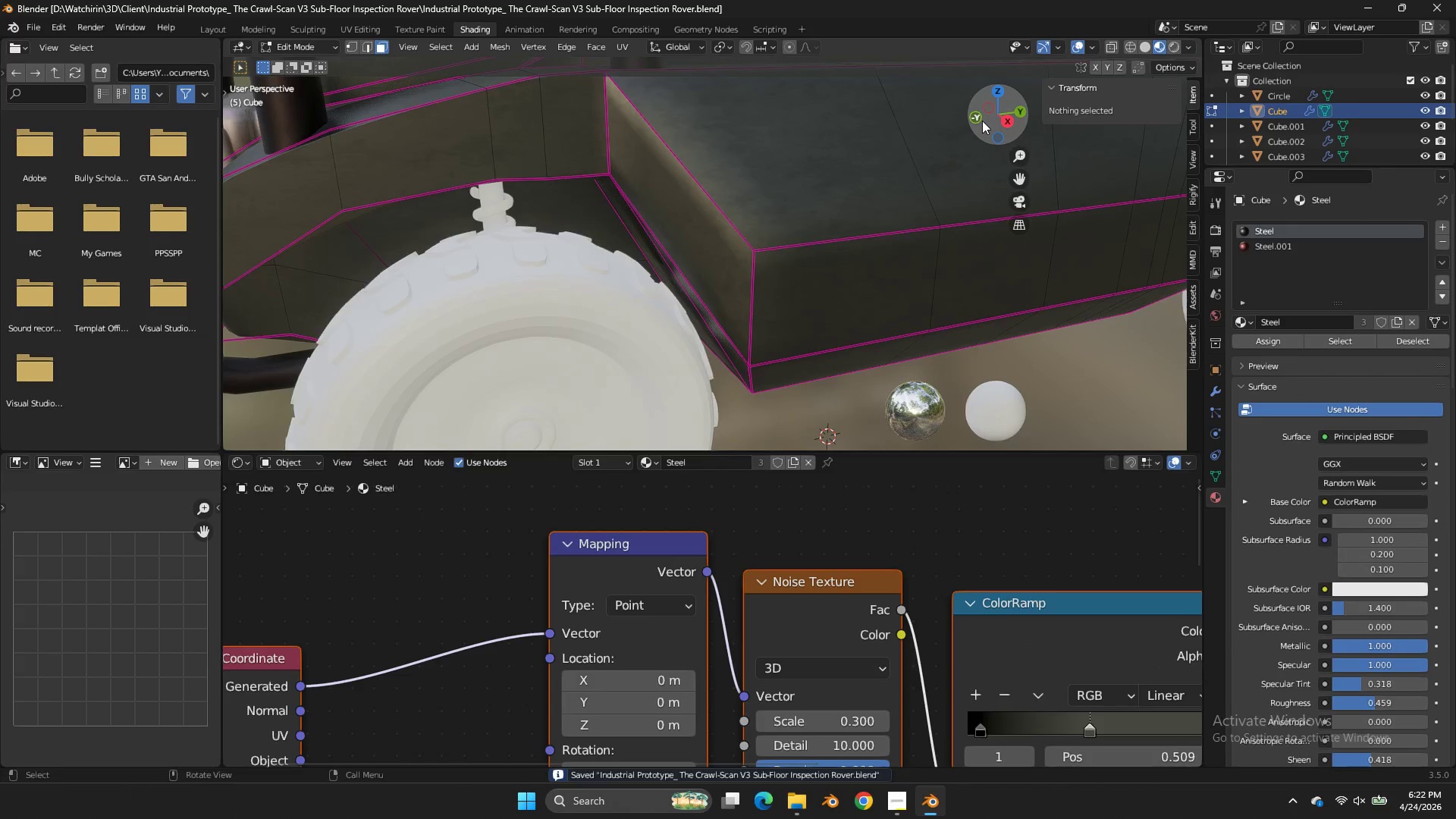 
left_click_drag(start_coordinate=[982, 121], to_coordinate=[1042, 104])
 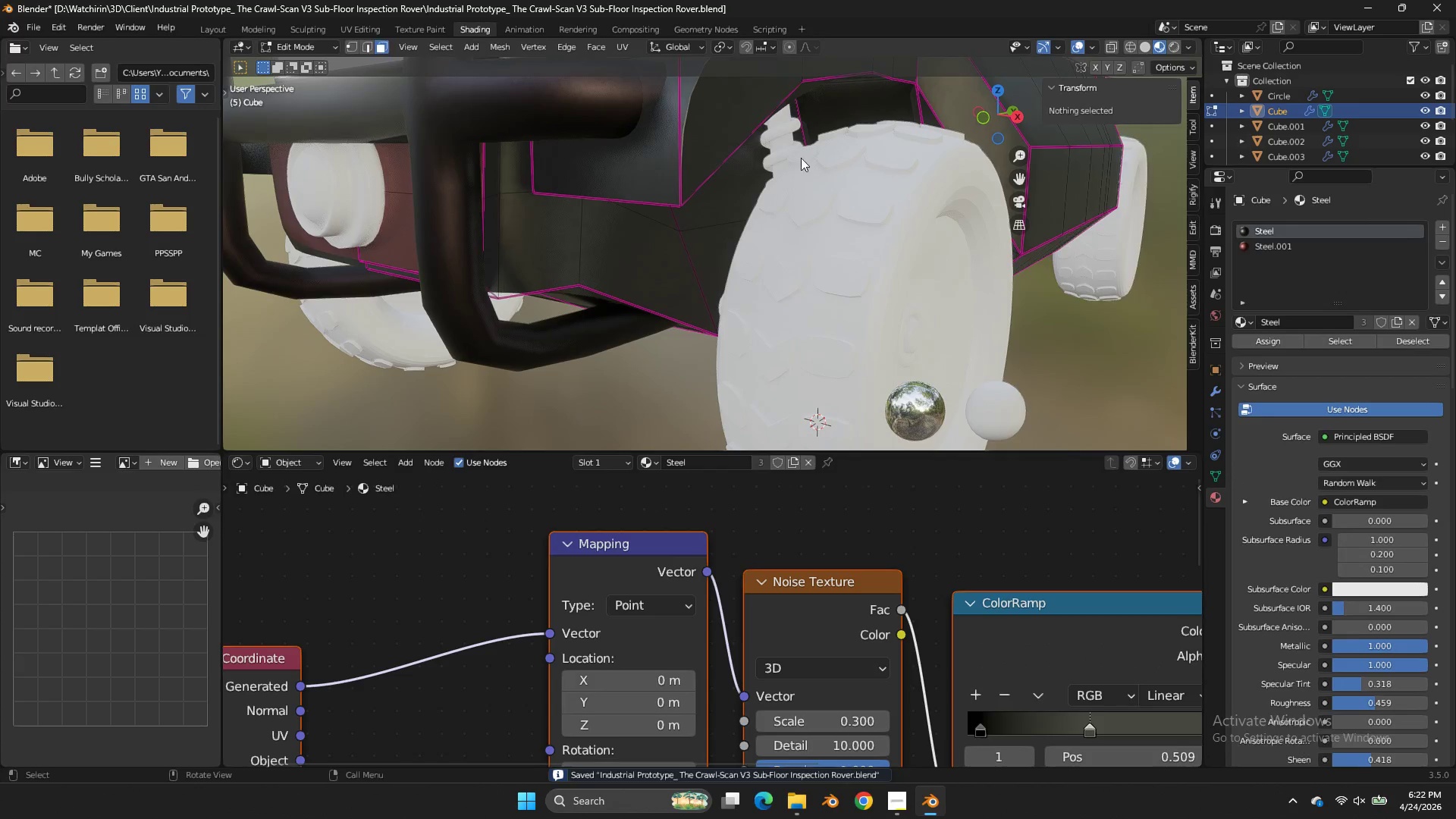 
key(Tab)
 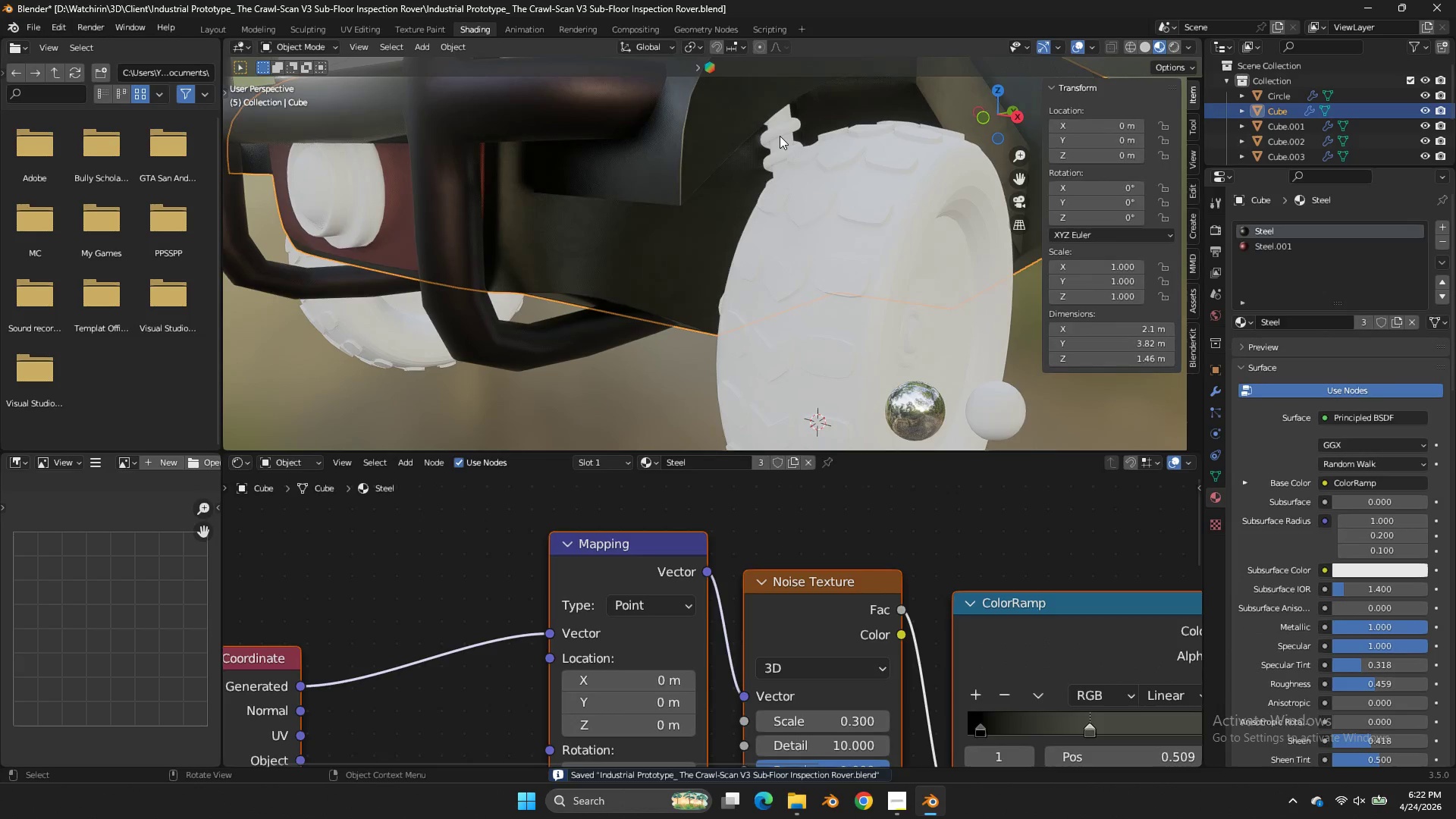 
left_click([780, 136])
 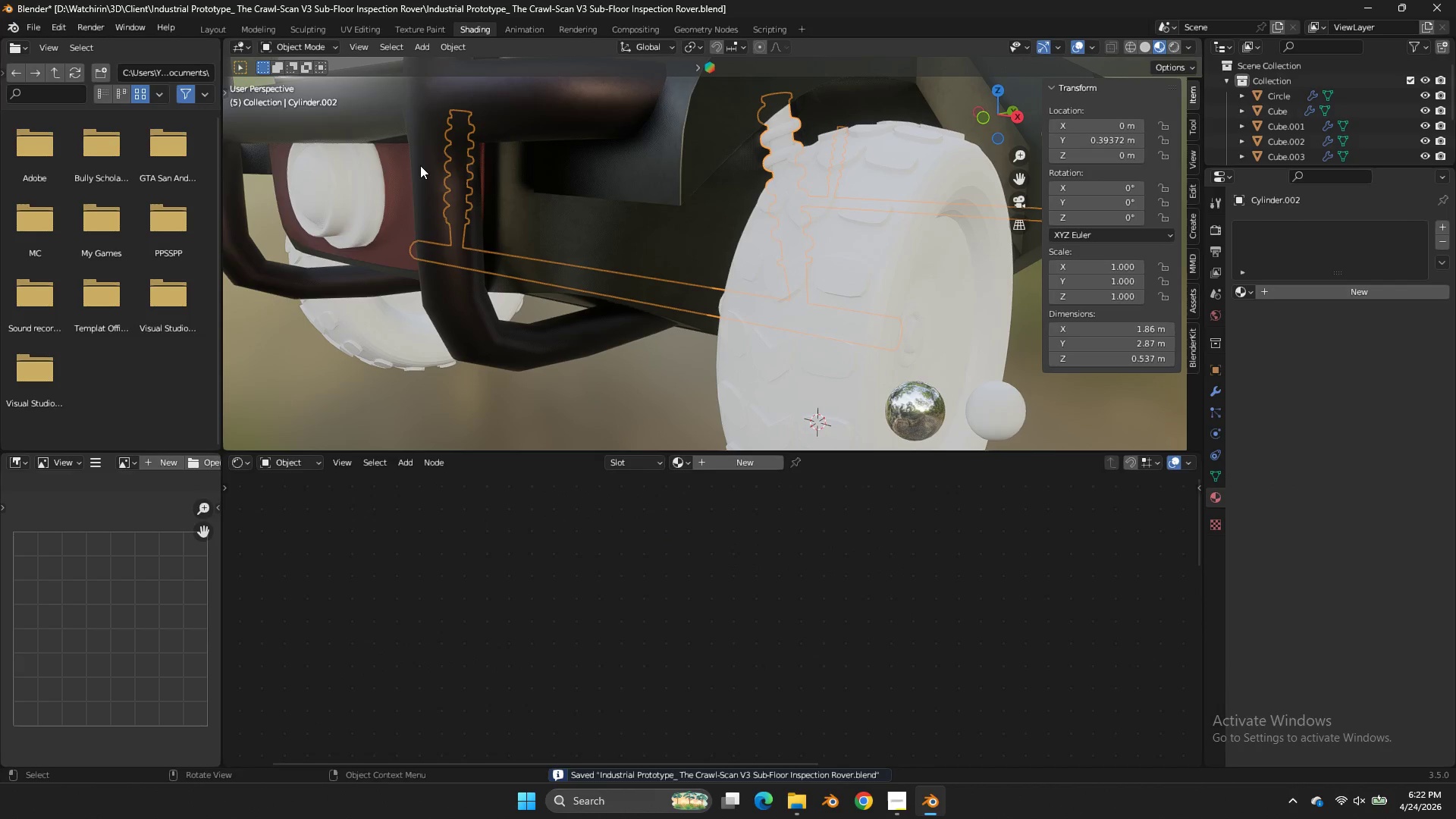 
left_click([378, 177])
 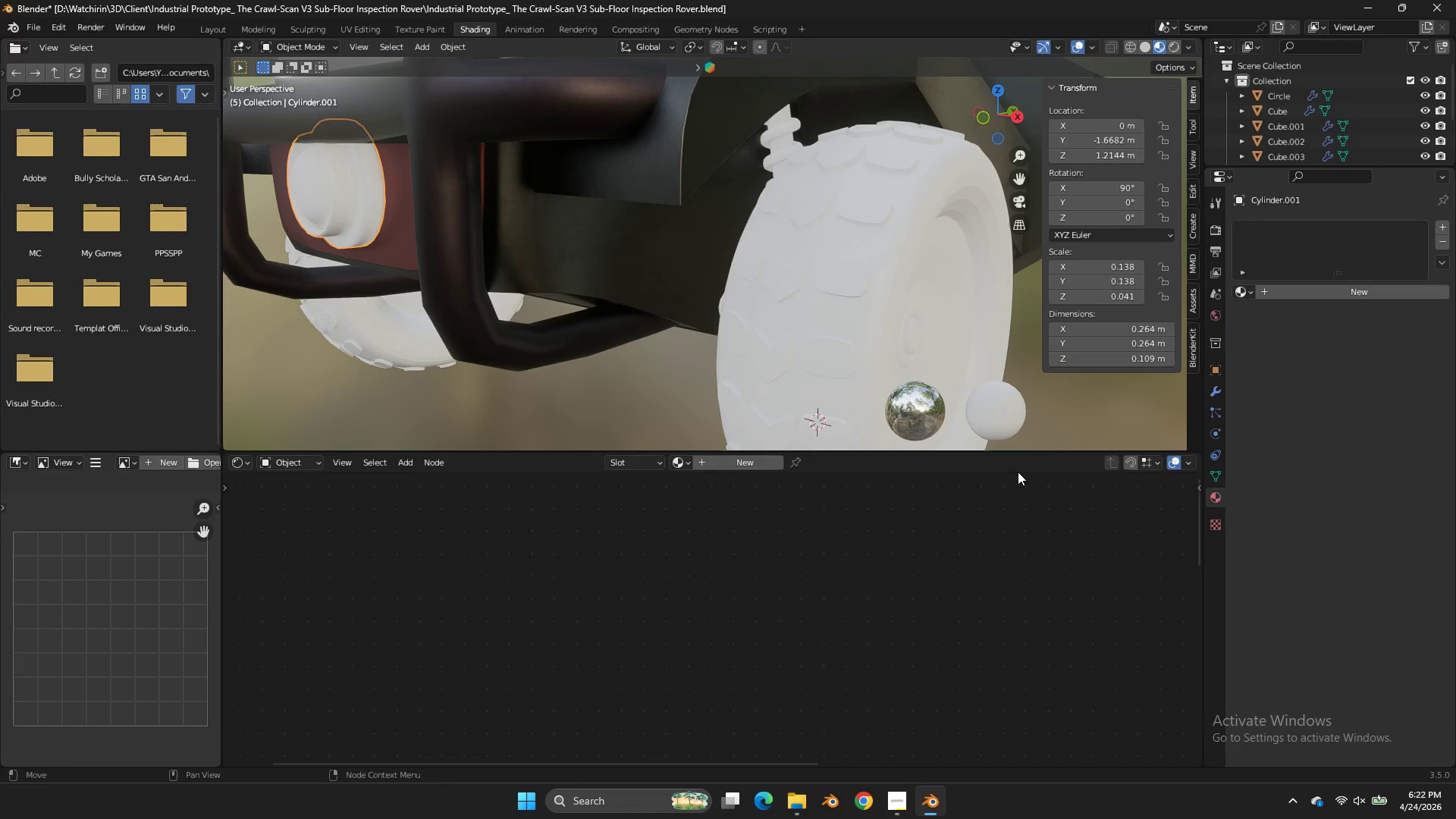 
left_click([686, 459])
 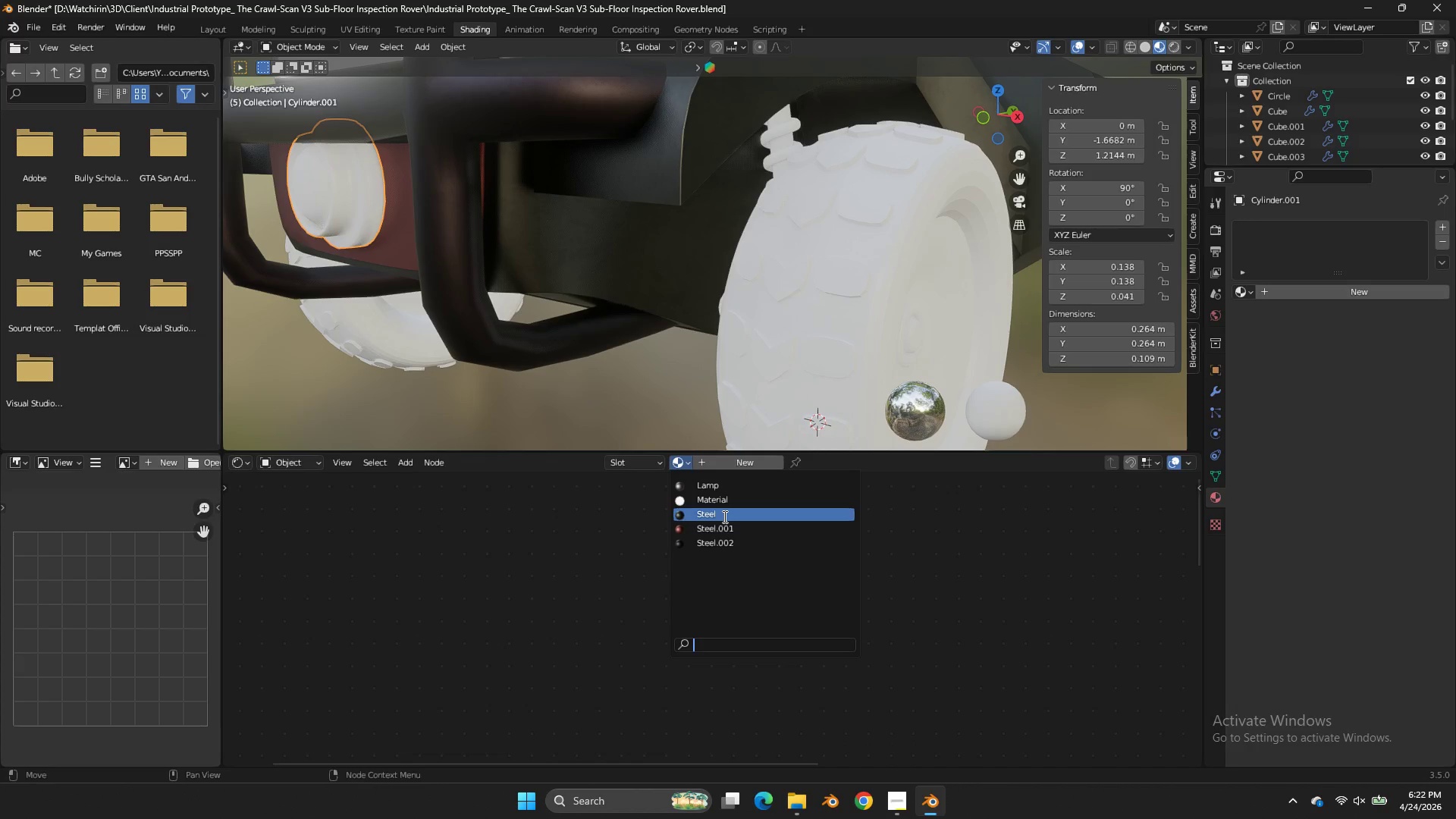 
left_click([723, 516])
 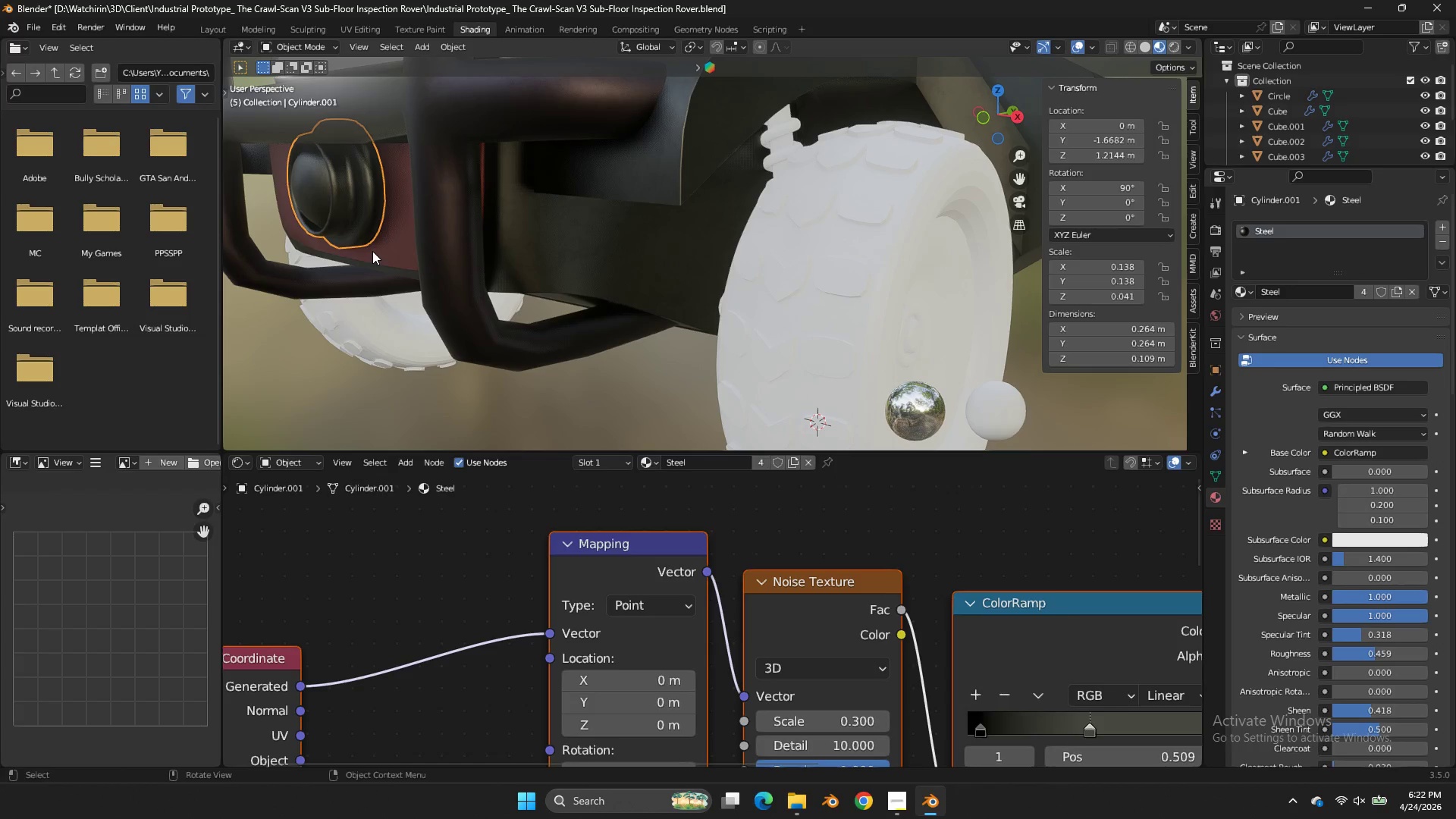 
key(Tab)
 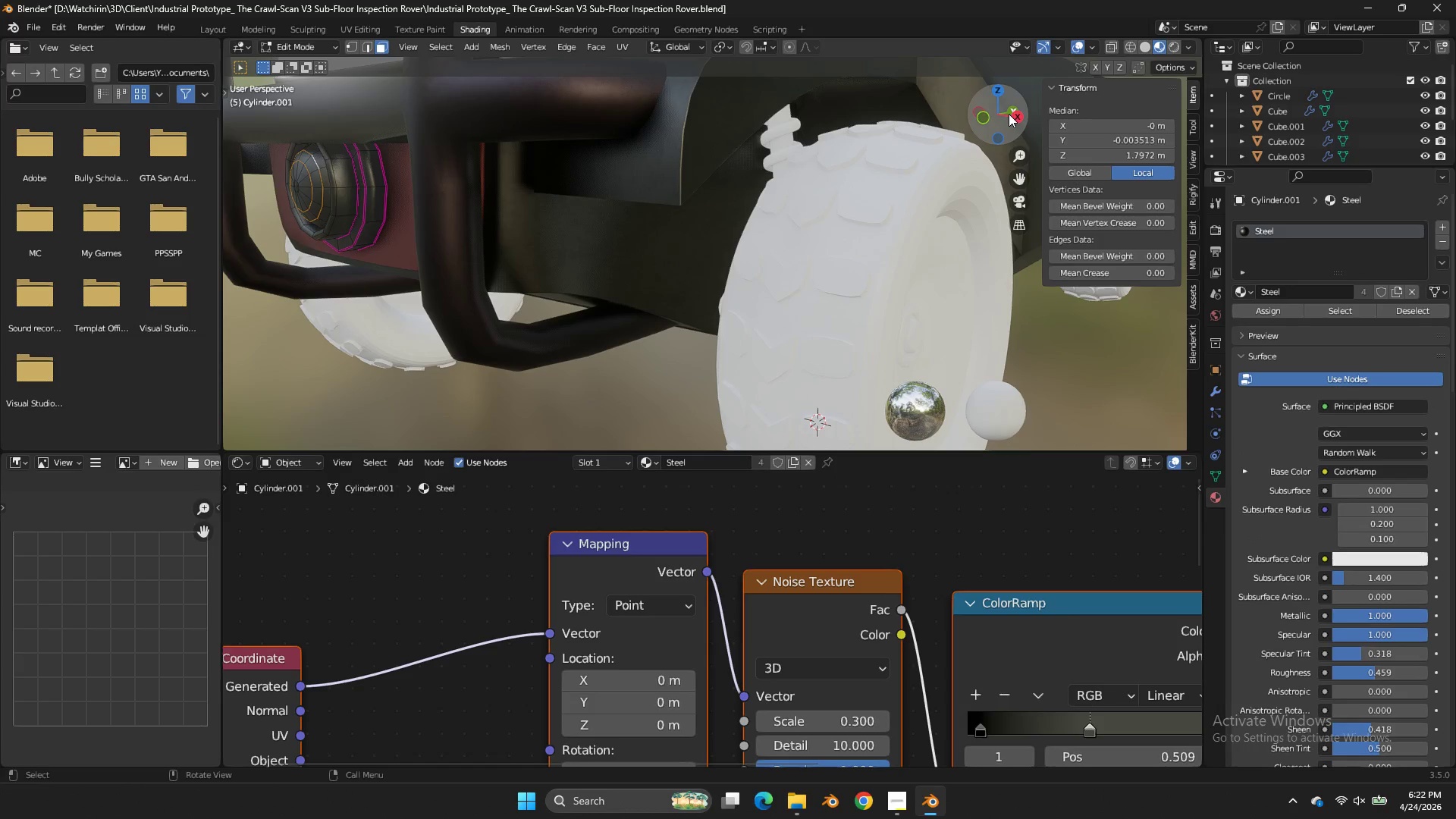 
left_click_drag(start_coordinate=[1014, 115], to_coordinate=[1062, 118])
 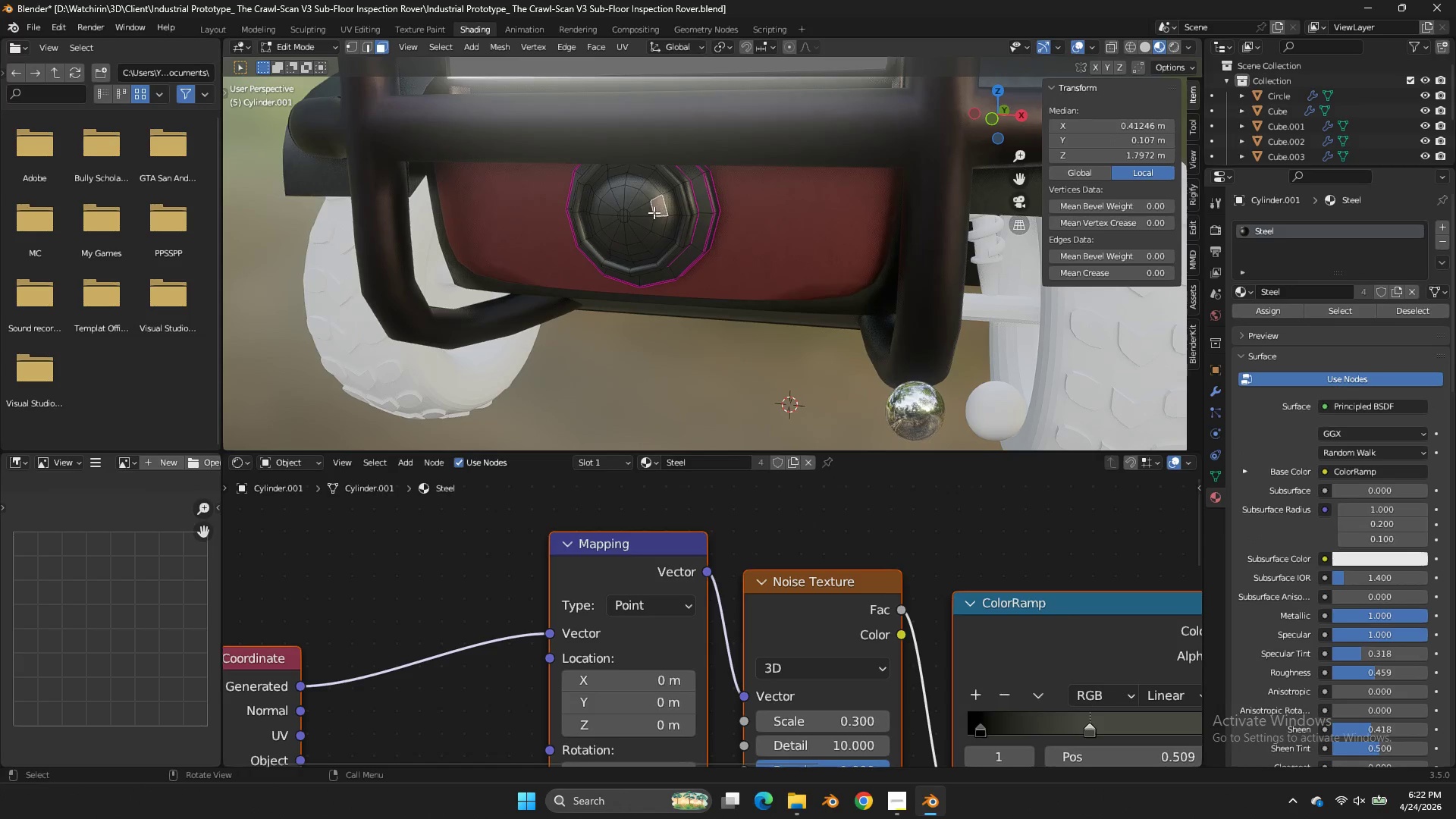 
double_click([654, 212])
 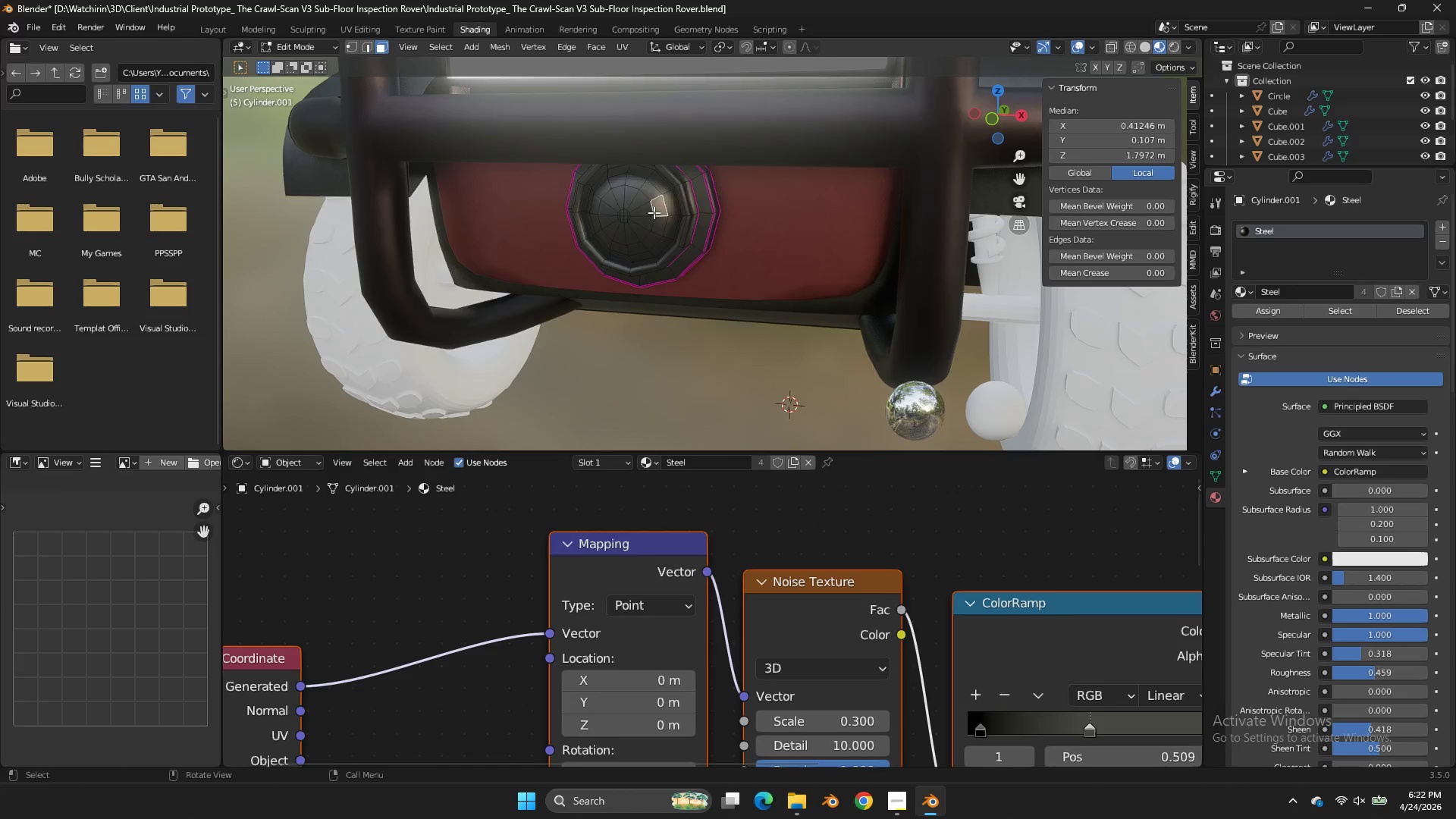 
key(L)
 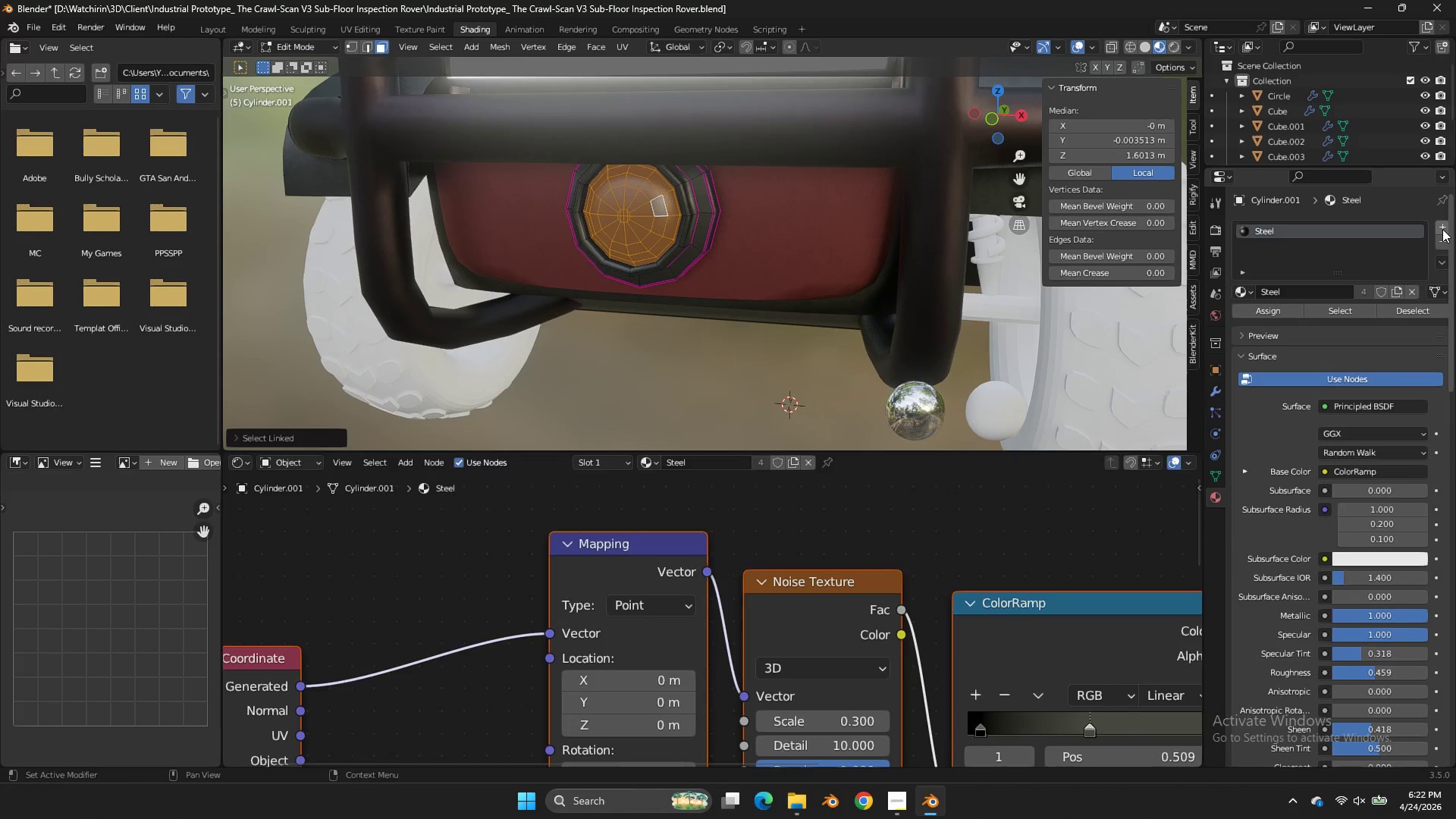 
left_click([1441, 228])
 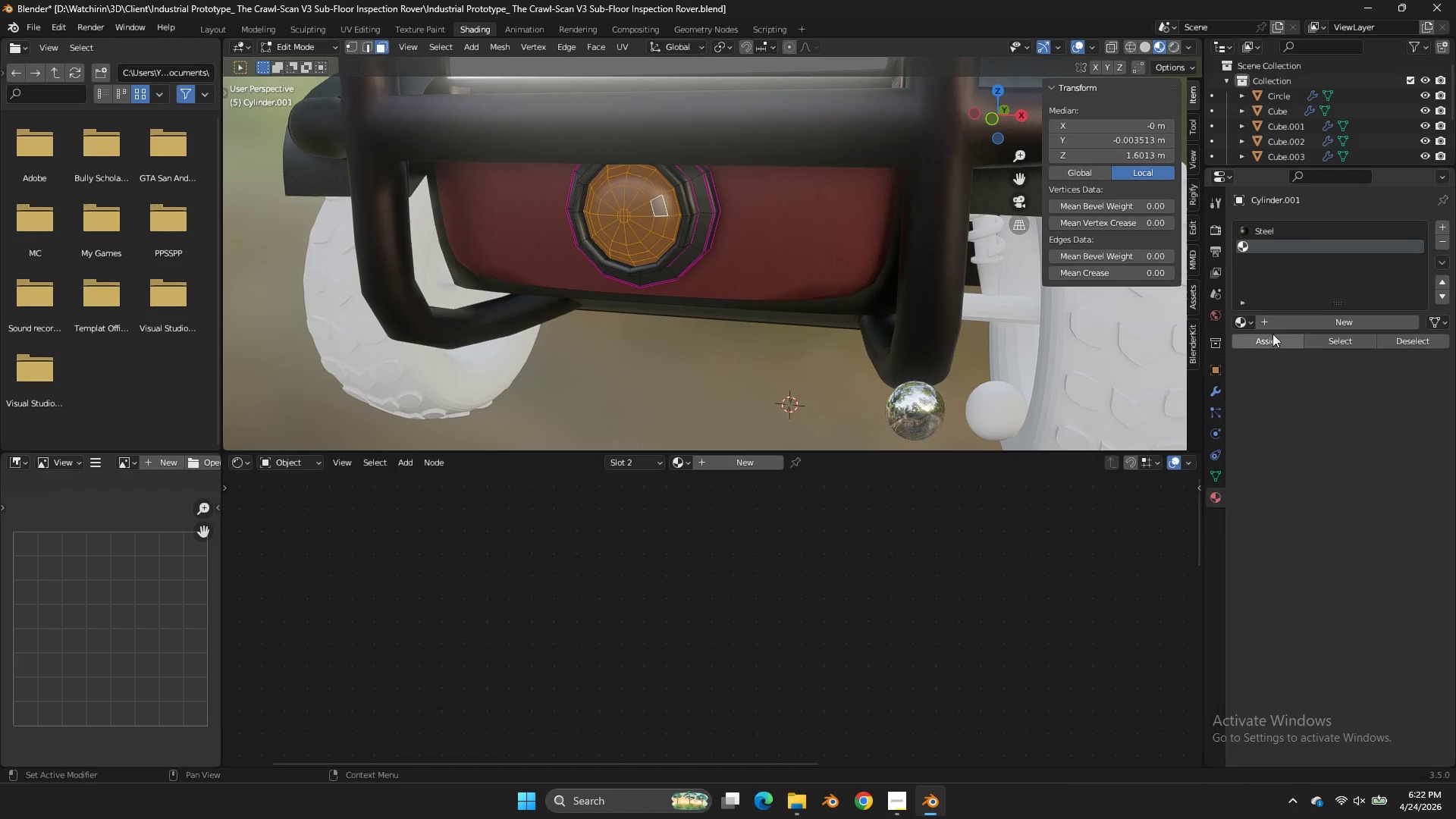 
left_click([1272, 336])
 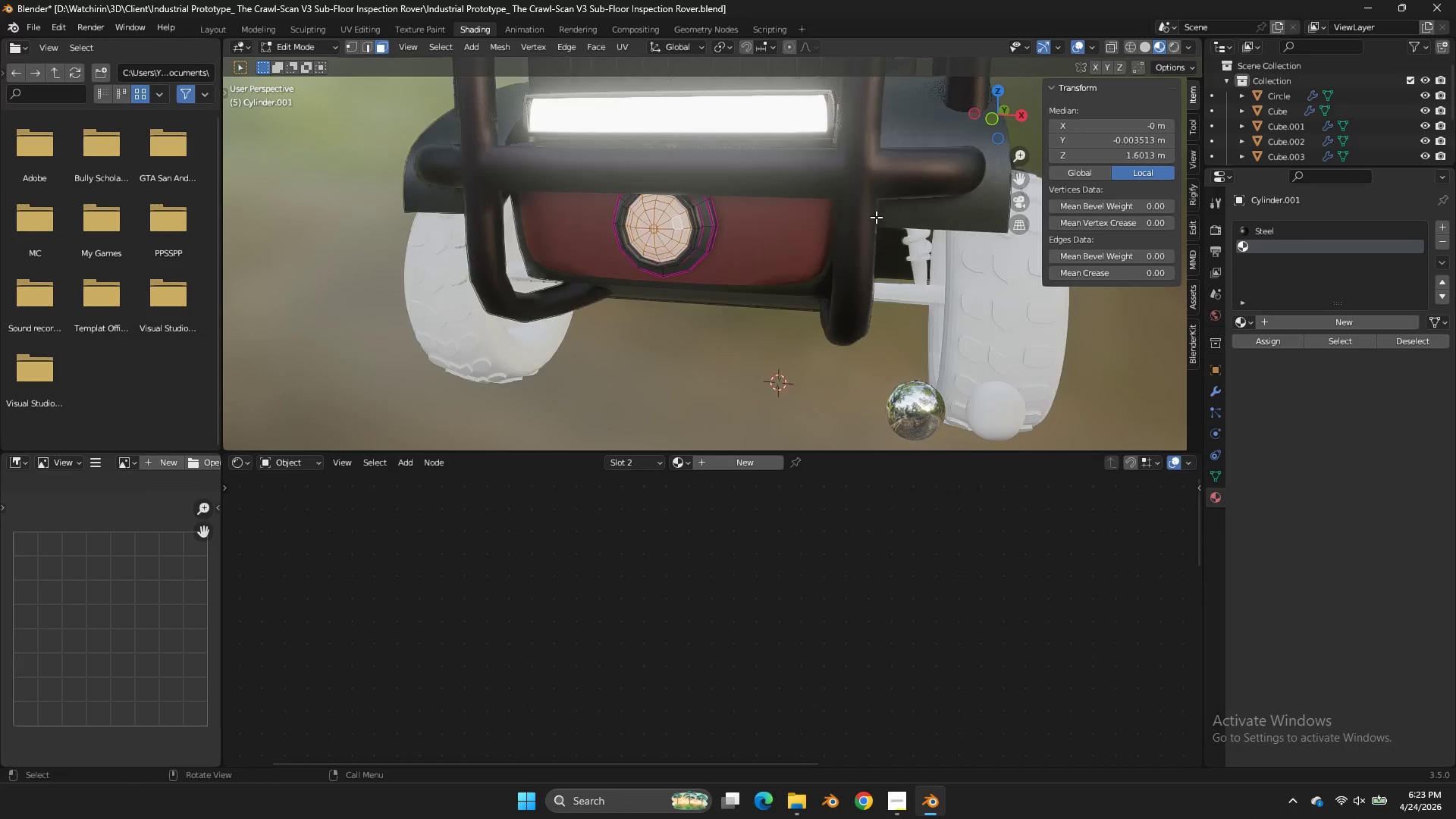 
key(Tab)
 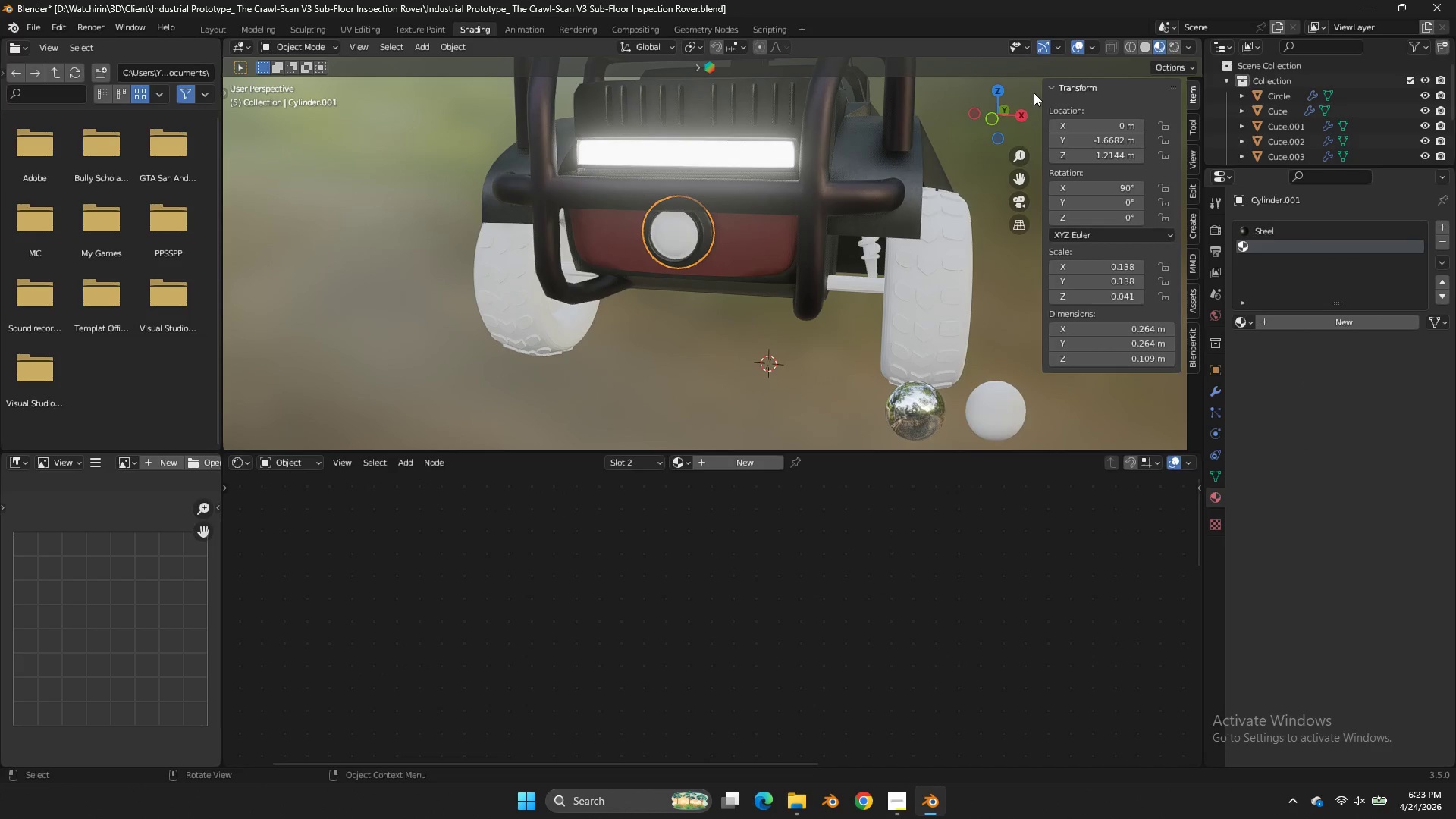 
scroll: coordinate [876, 217], scroll_direction: down, amount: 2.0
 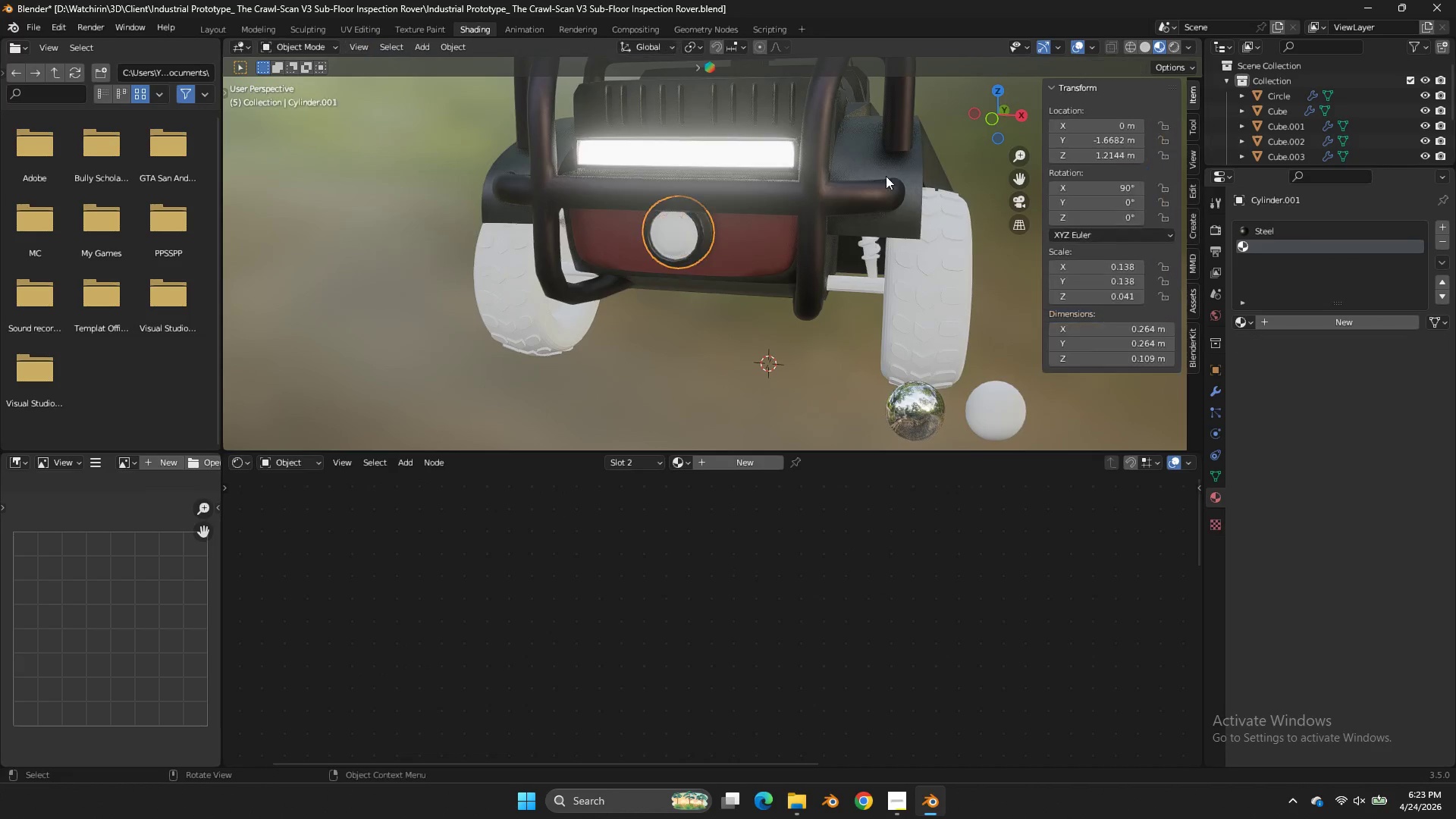 
key(Control+ControlLeft)
 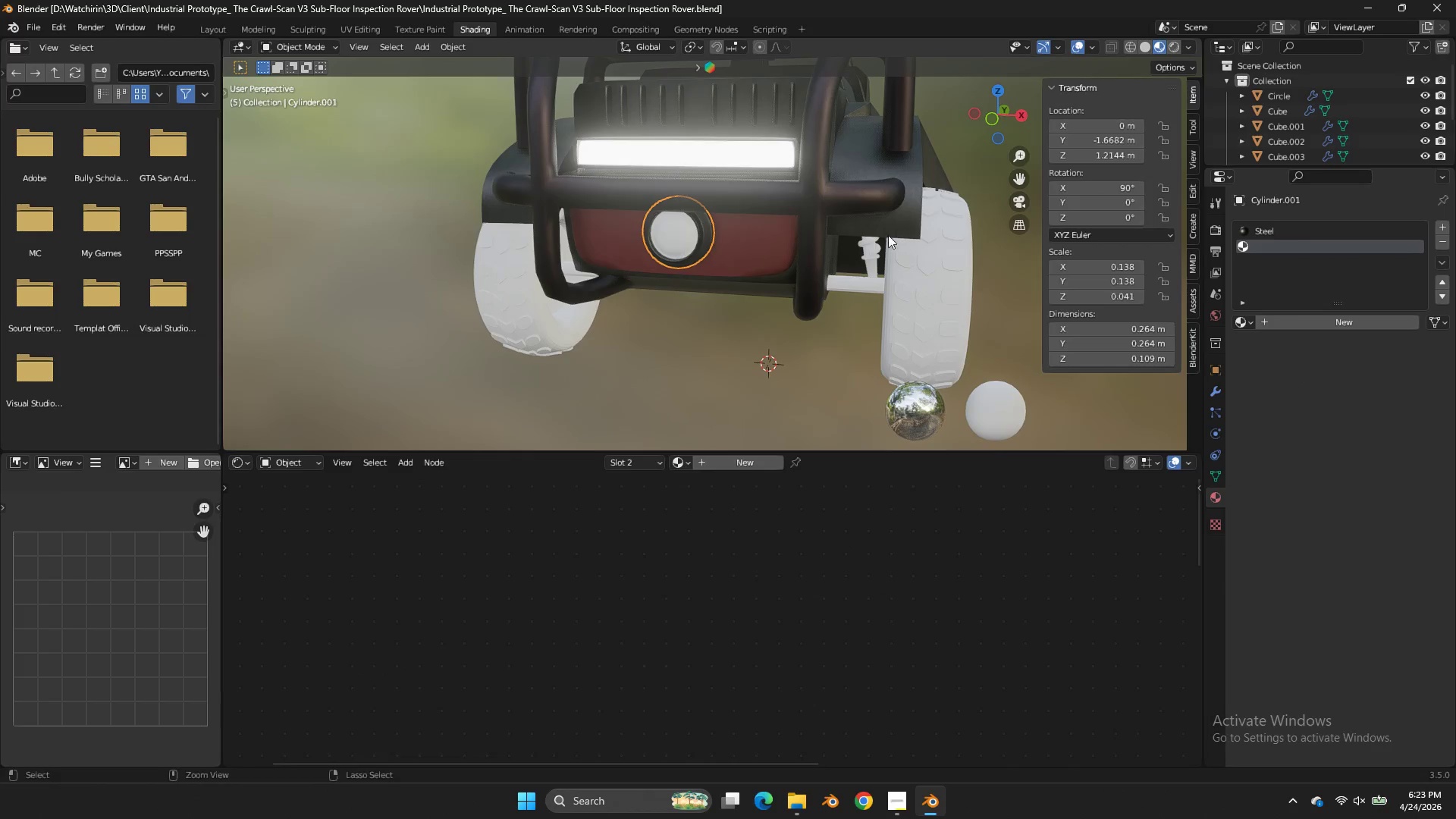 
key(Control+S)
 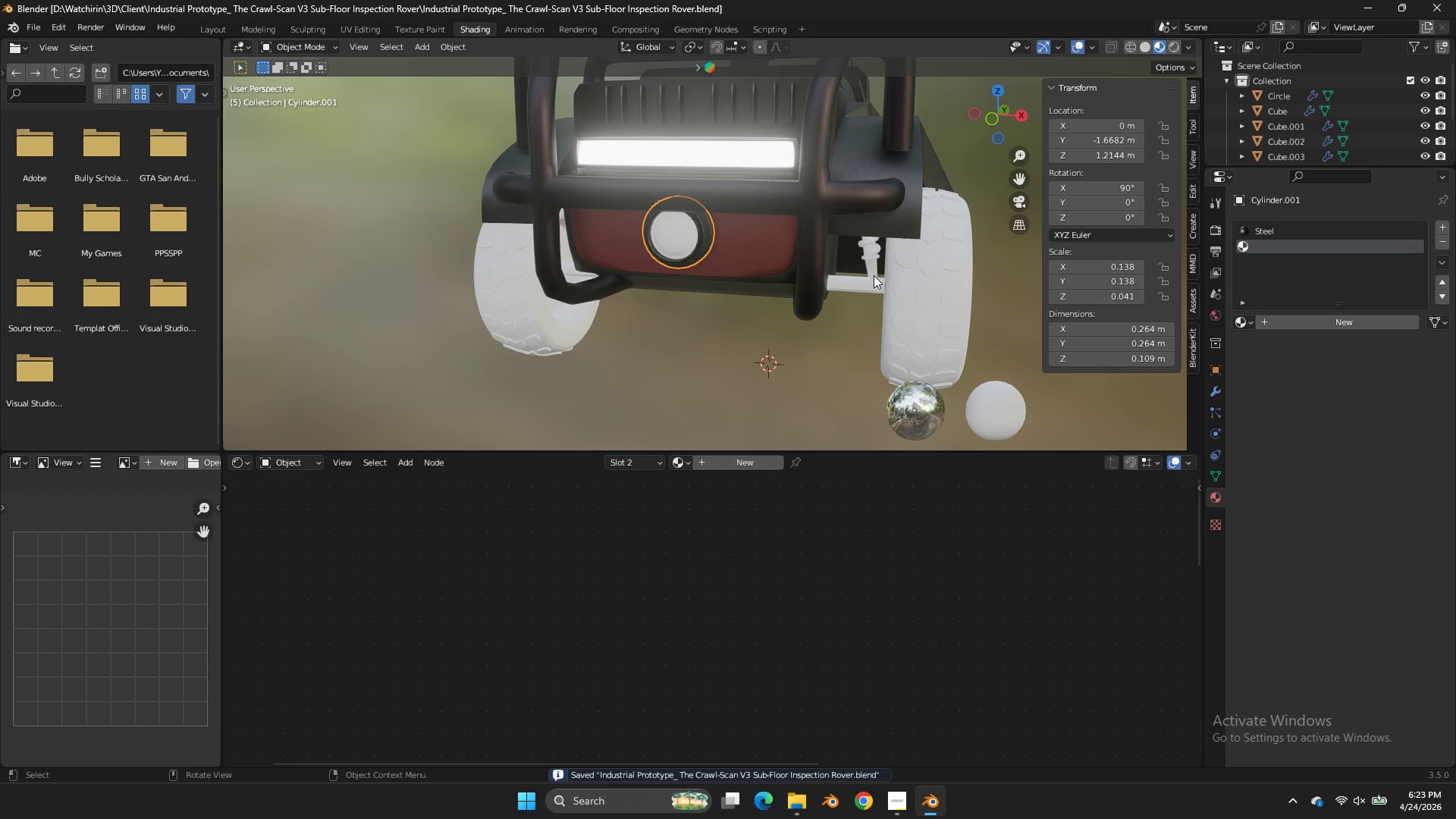 
left_click([874, 275])
 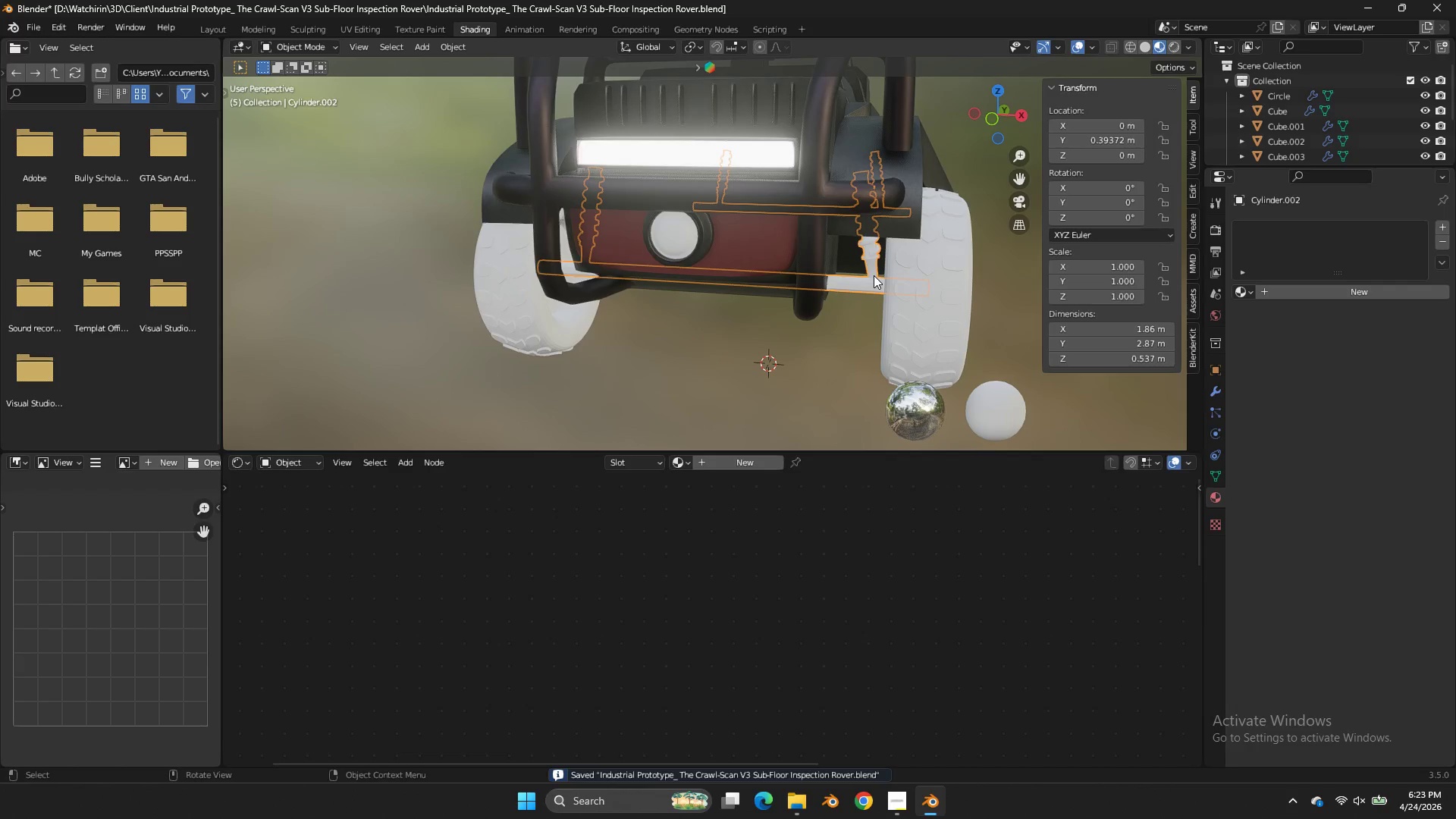 
key(NumpadDivide)
 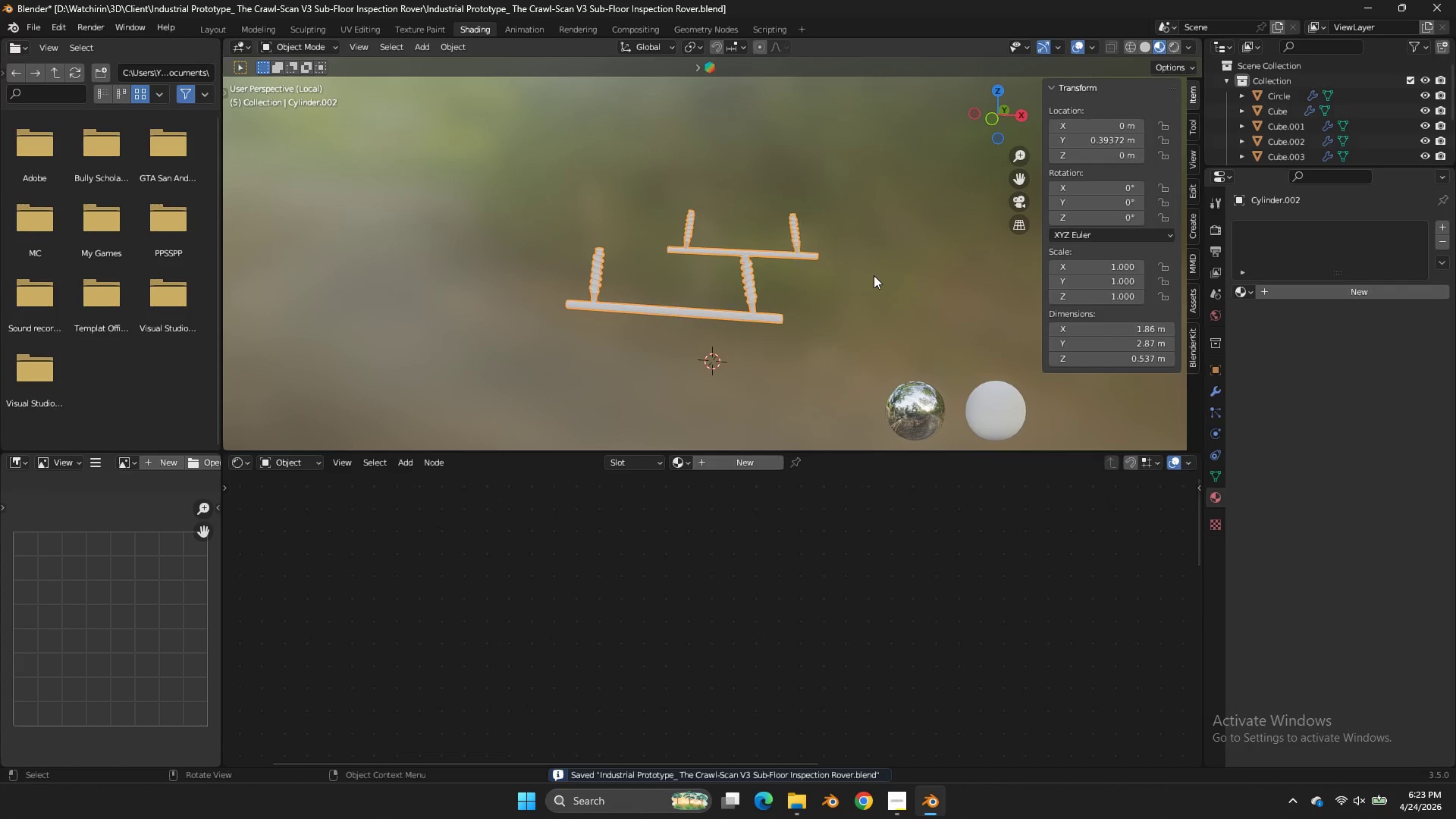 
key(Tab)
 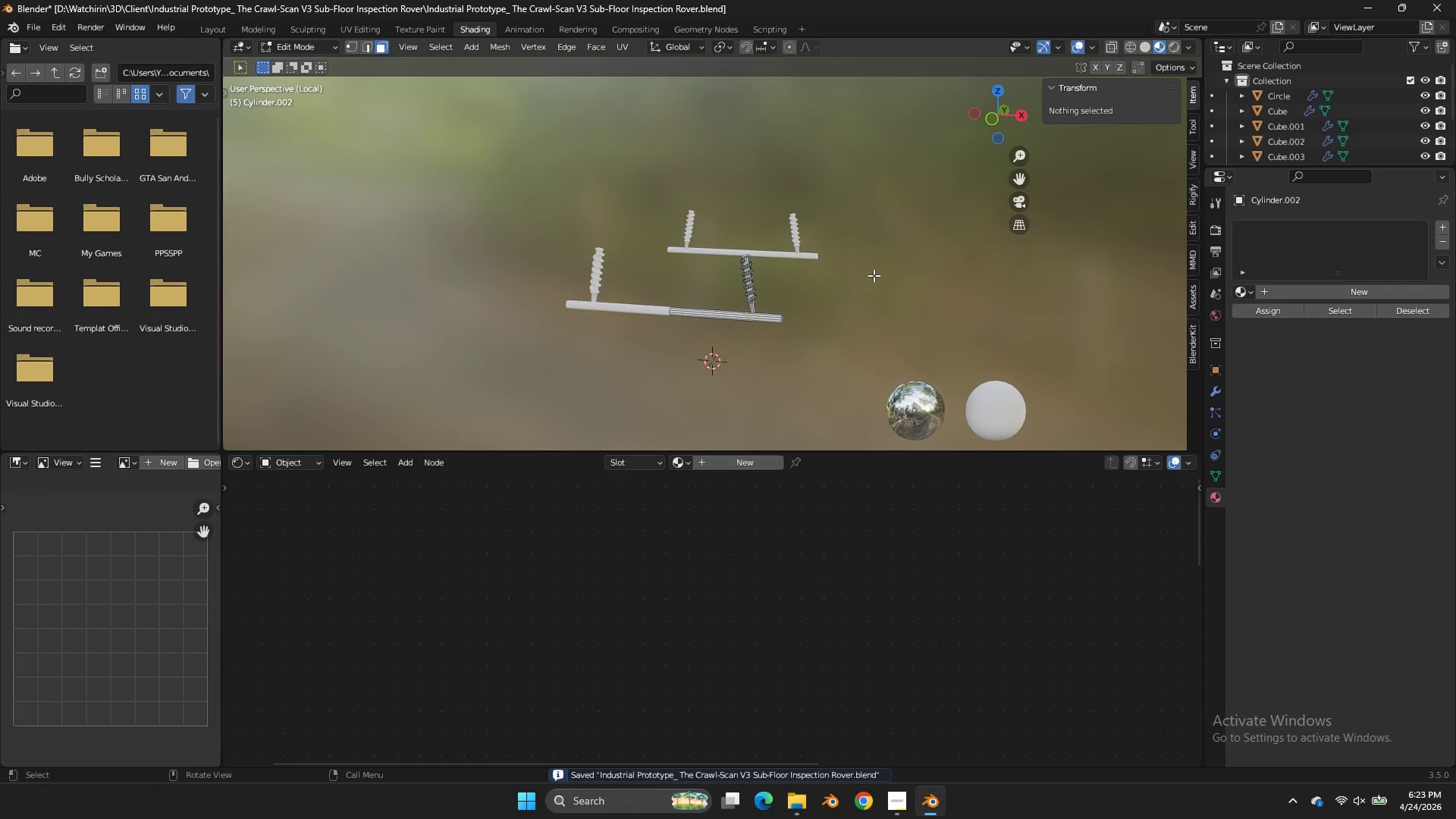 
scroll: coordinate [874, 275], scroll_direction: up, amount: 2.0
 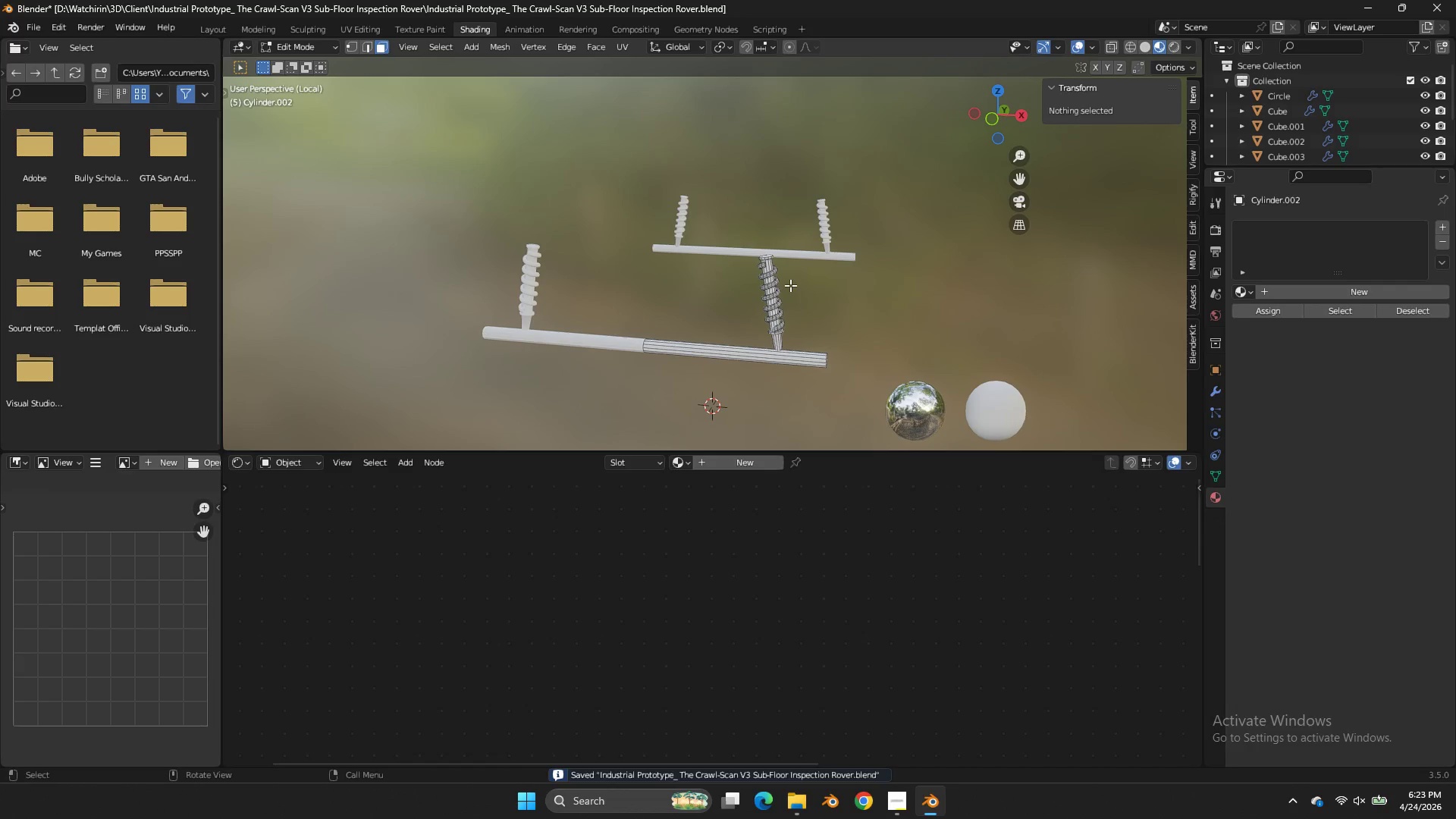 
left_click([777, 287])
 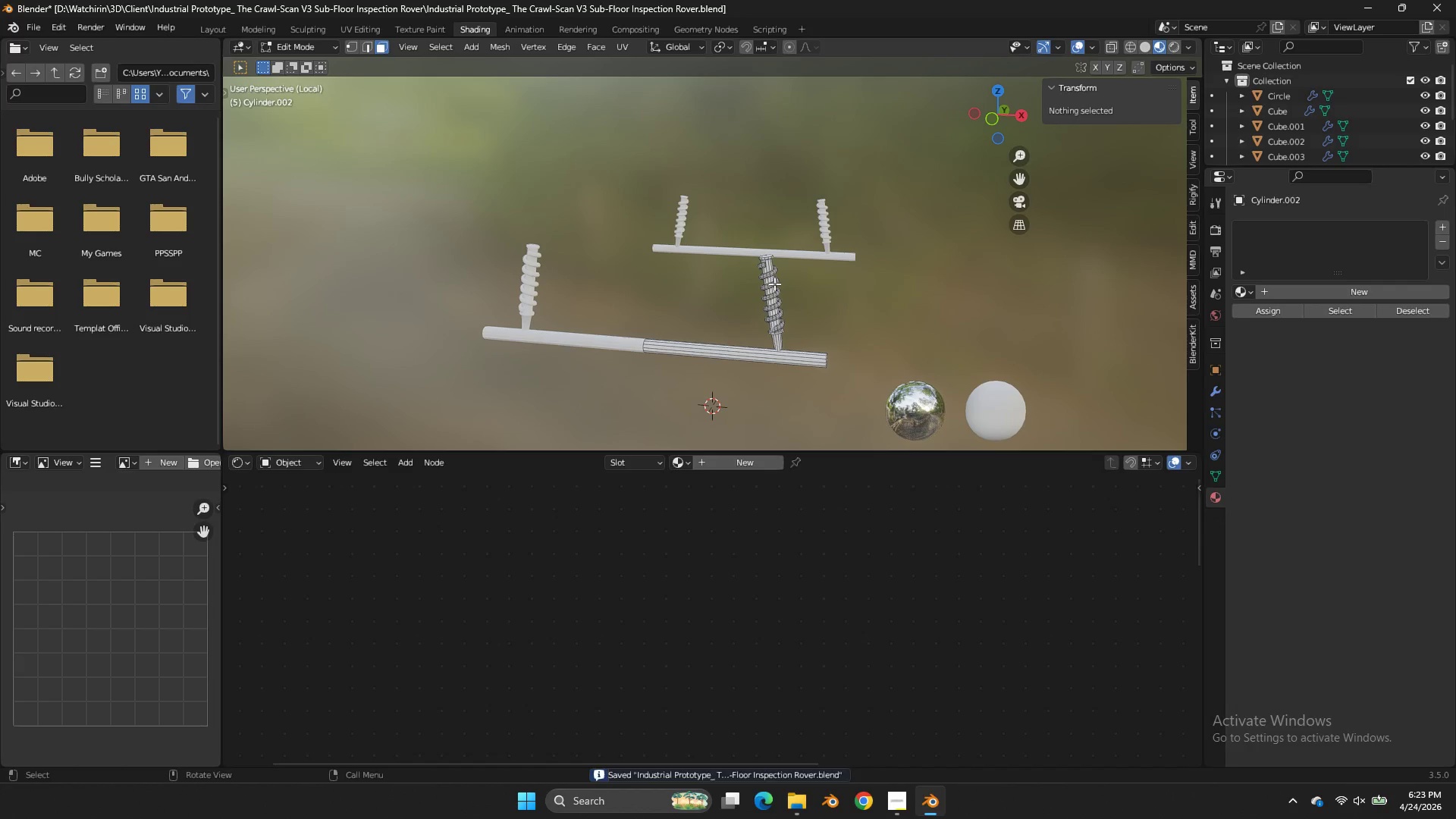 
left_click([774, 284])
 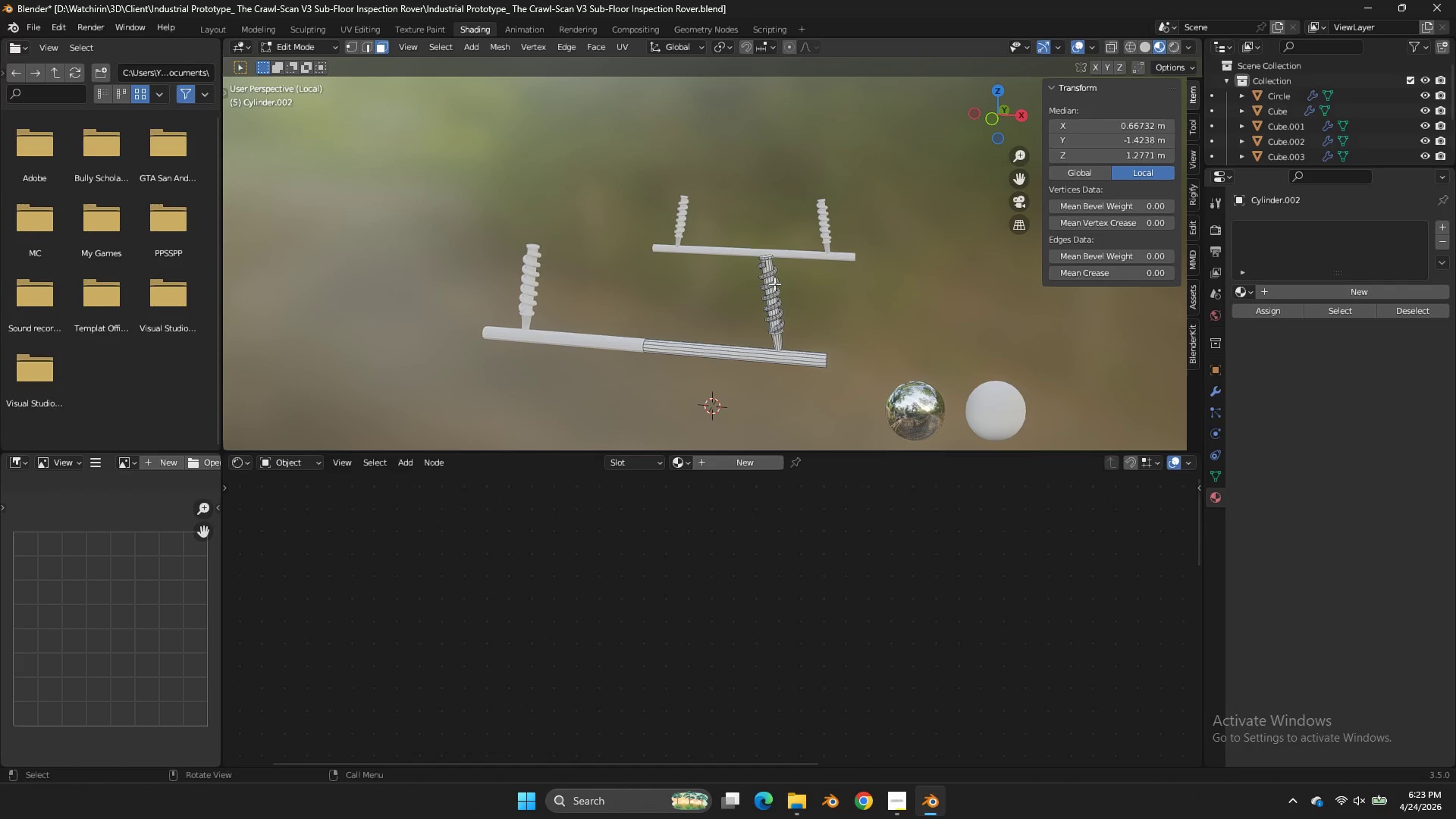 
key(L)
 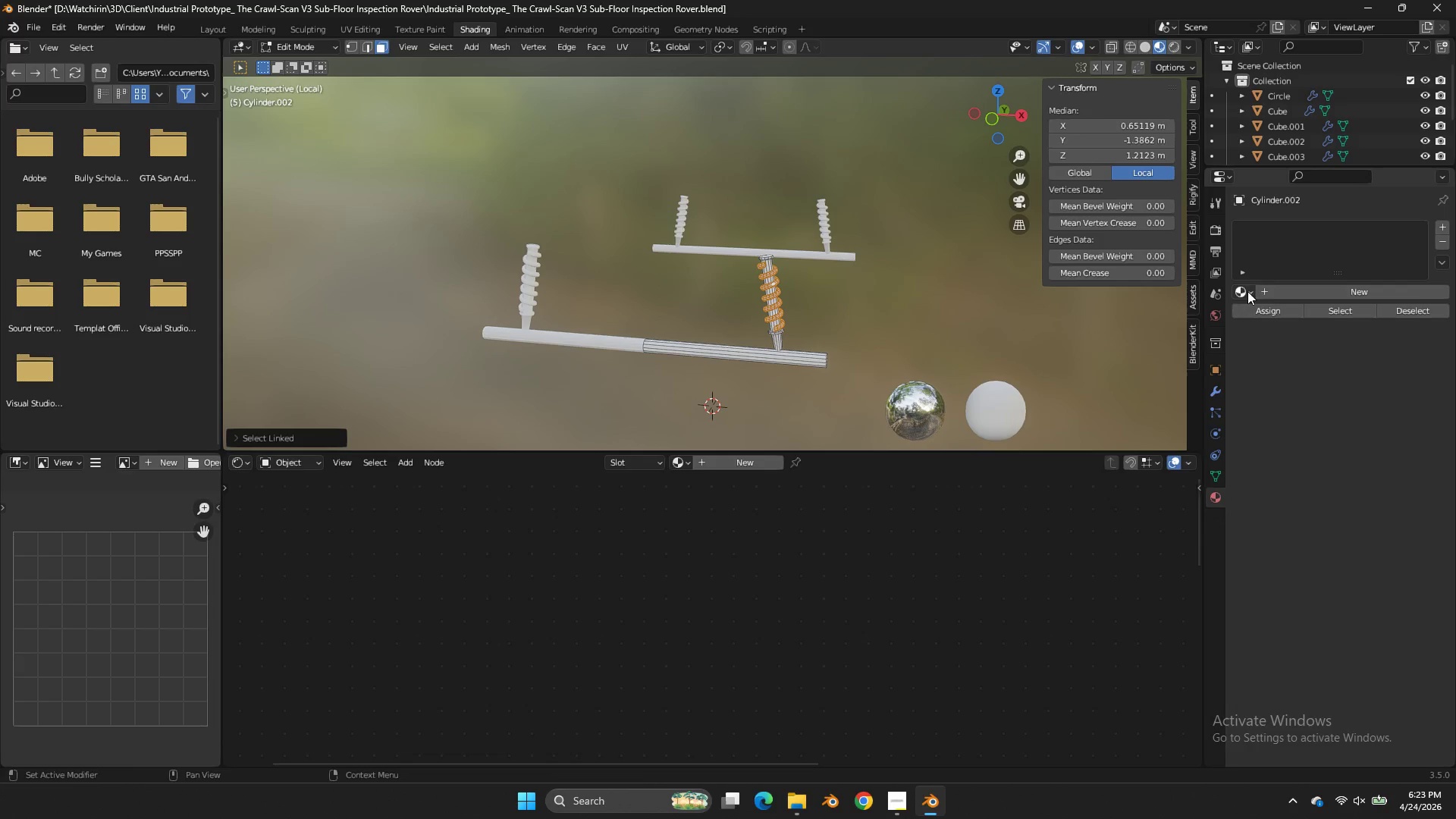 
left_click([1245, 289])
 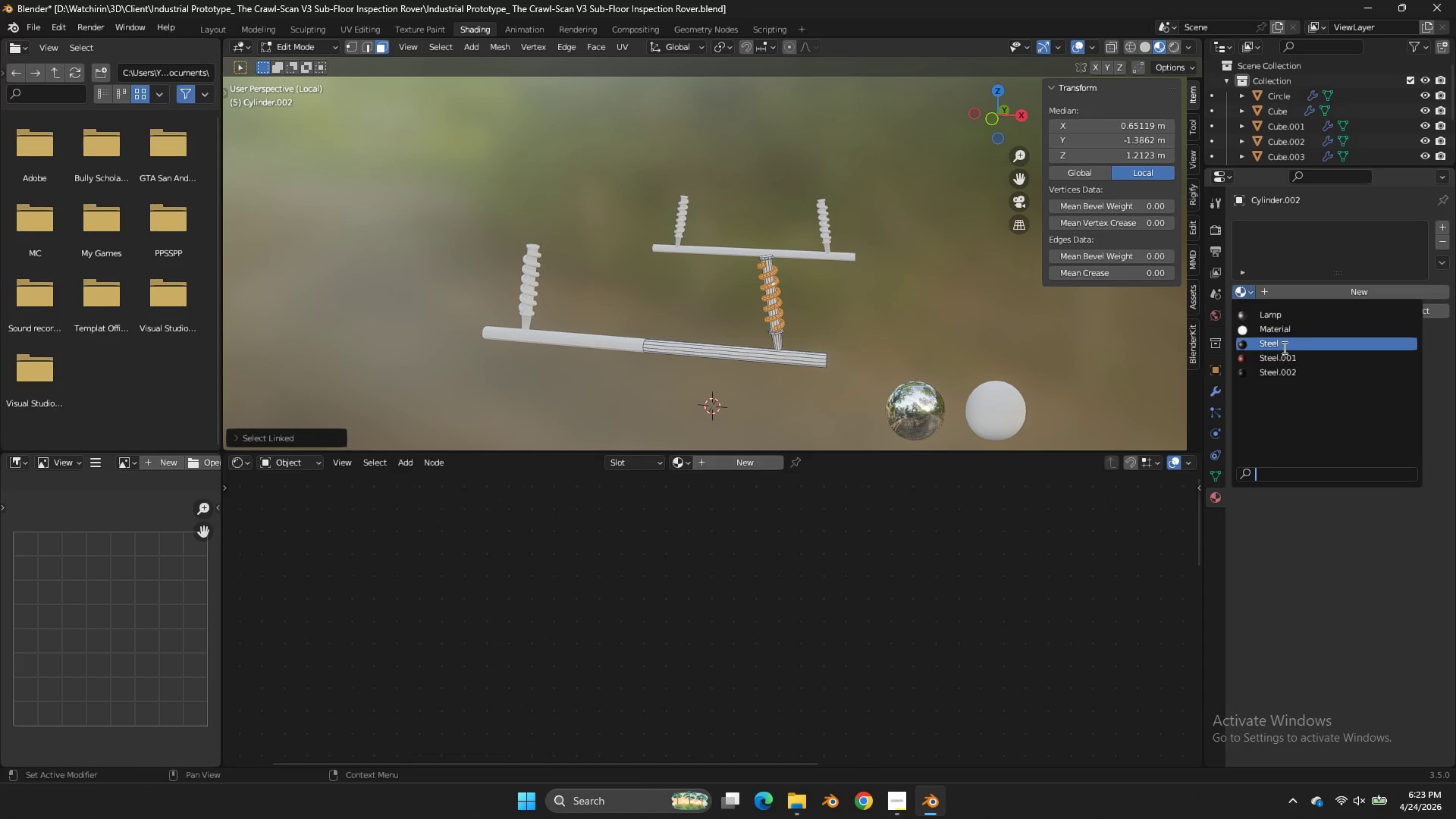 
left_click([1283, 347])
 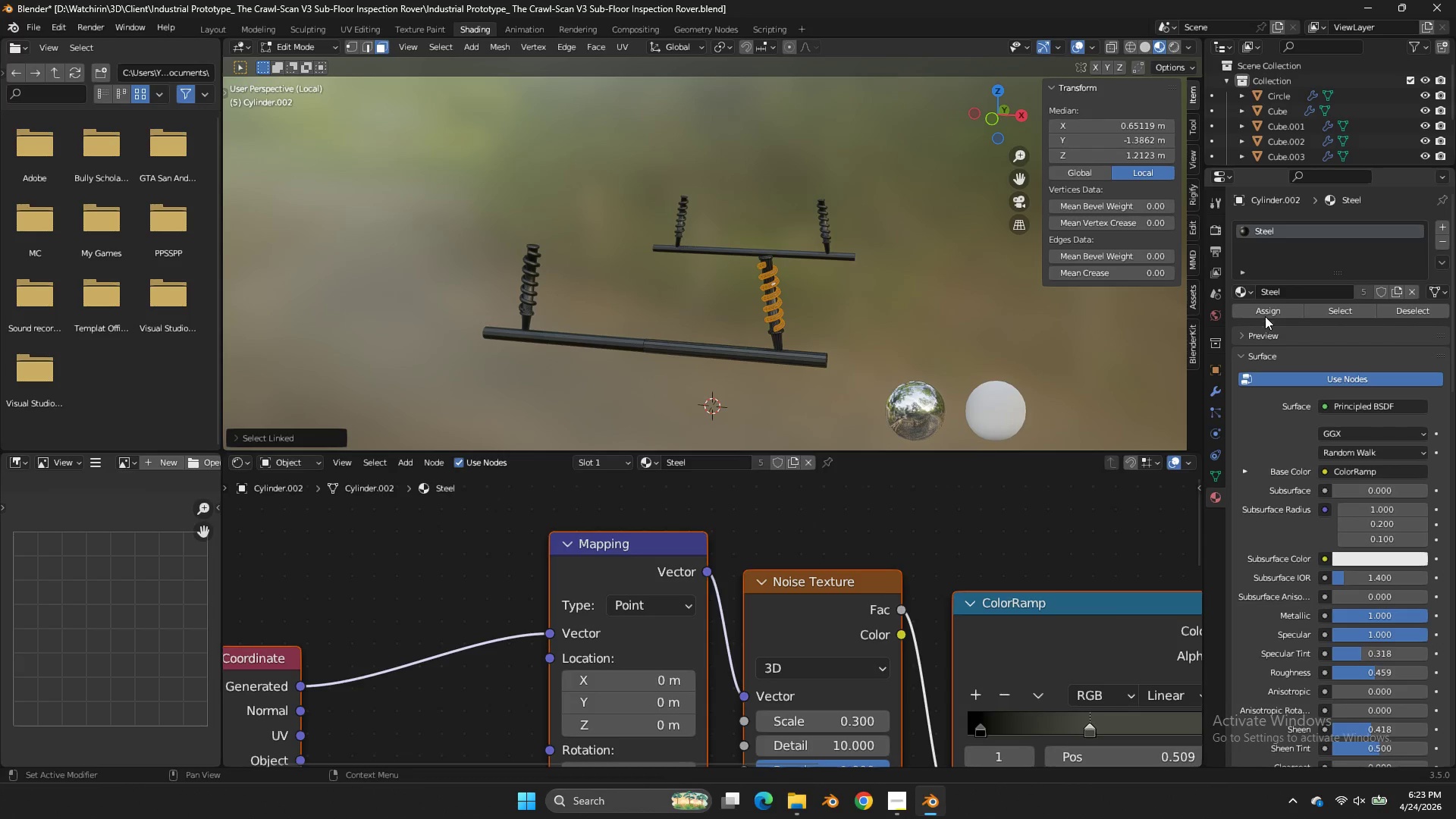 
left_click([1263, 313])
 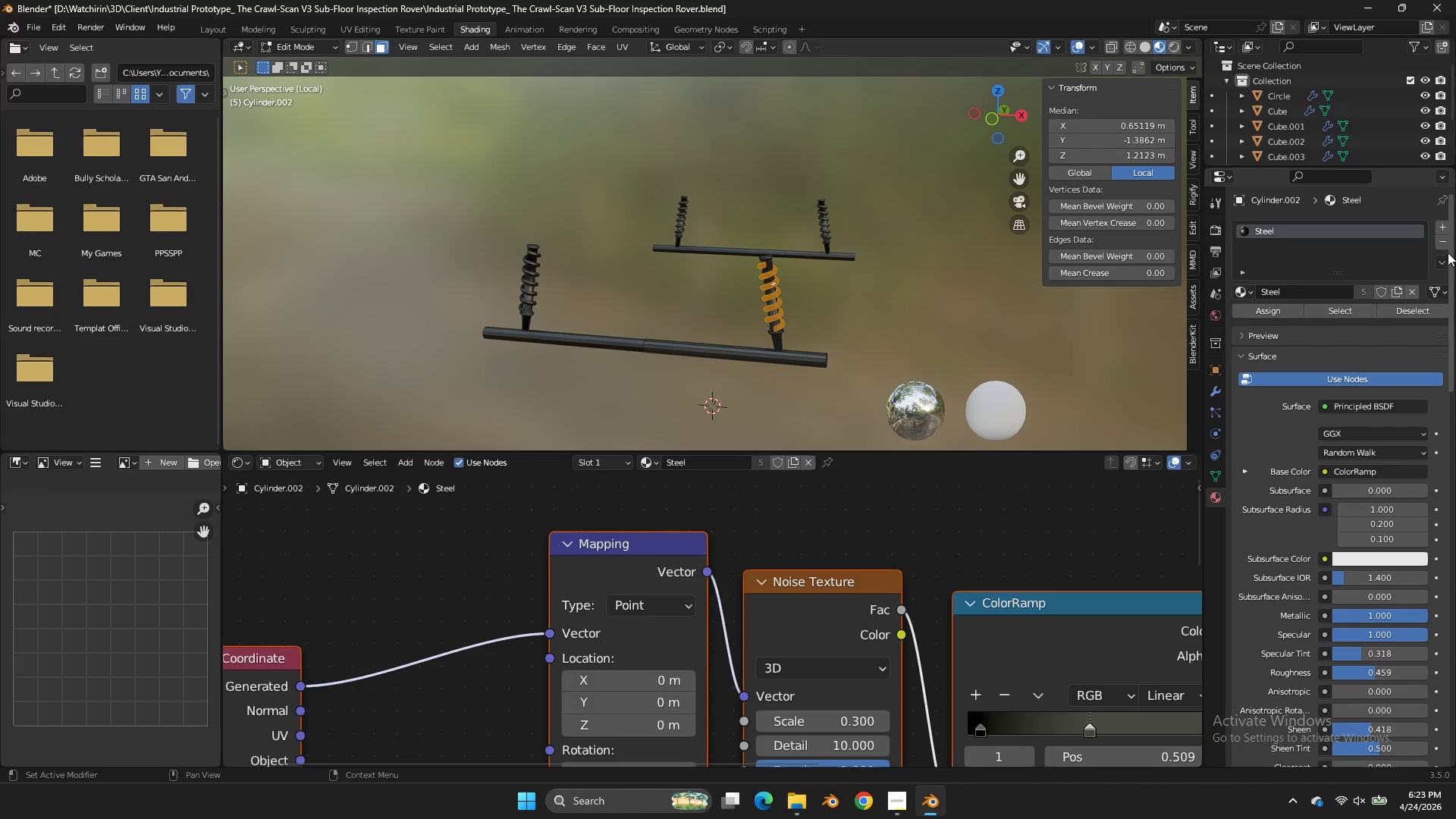 
mouse_move([1429, 240])
 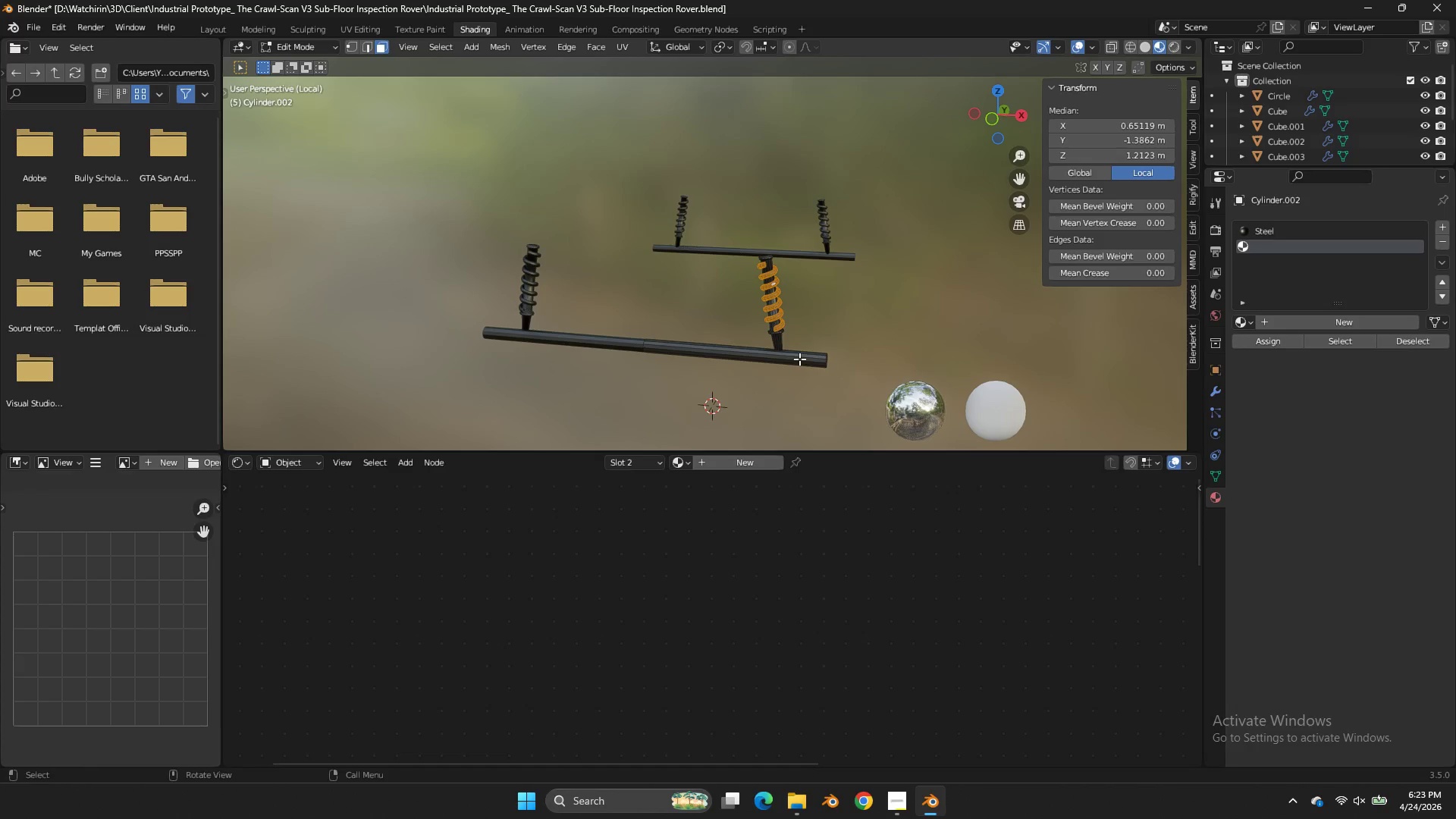 
scroll: coordinate [843, 340], scroll_direction: up, amount: 2.0
 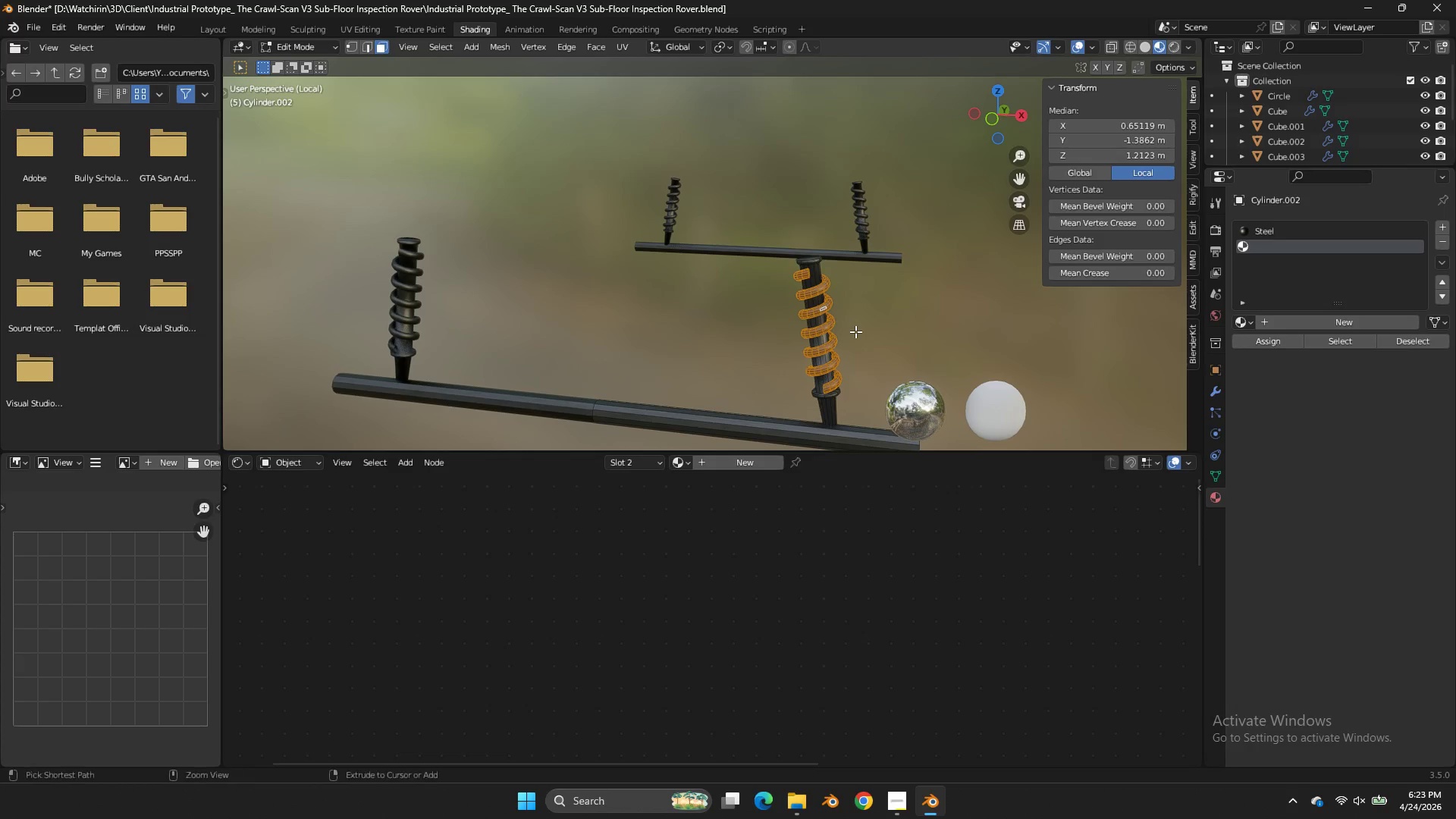 
key(Control+I)
 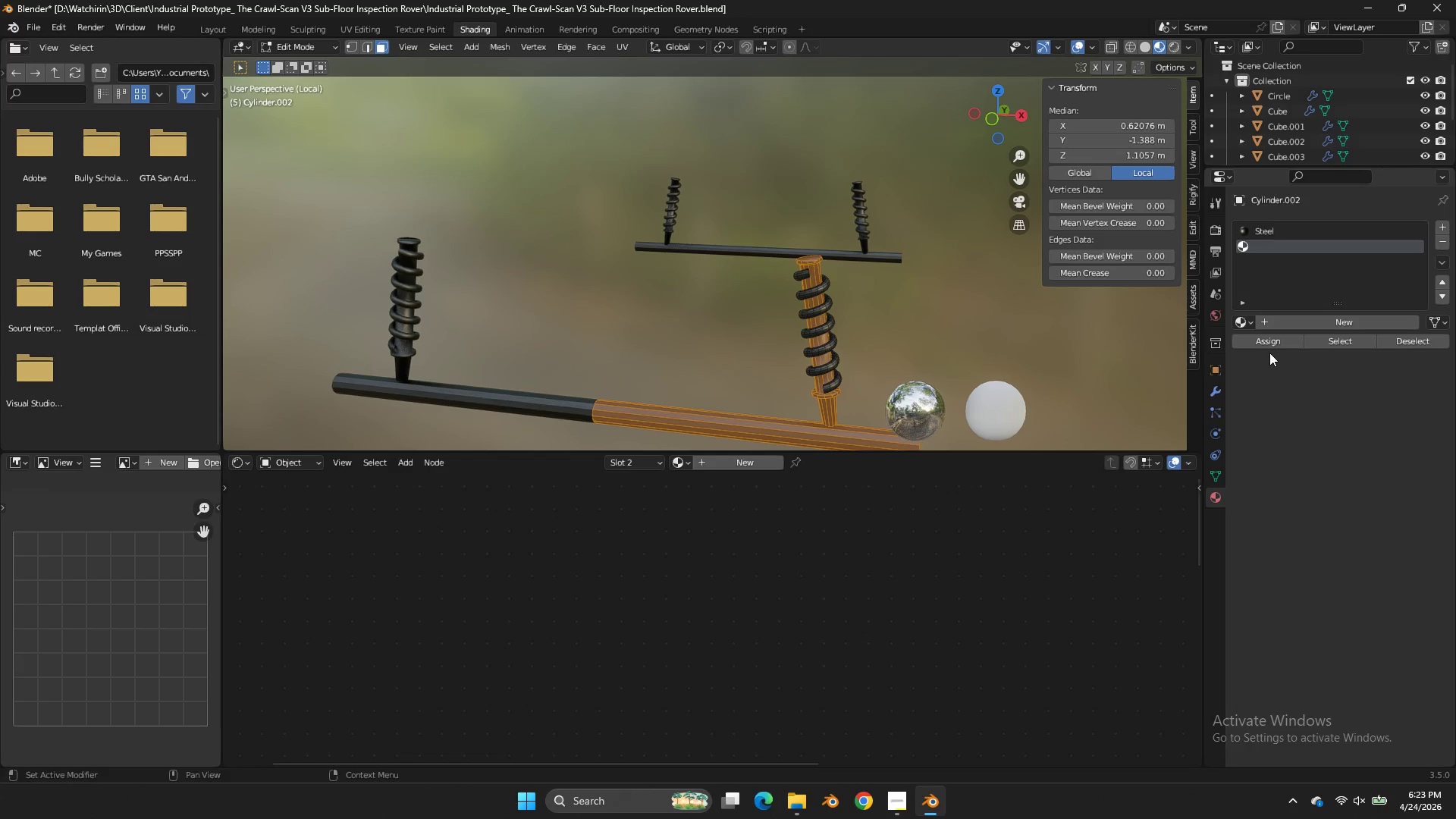 
double_click([1263, 345])
 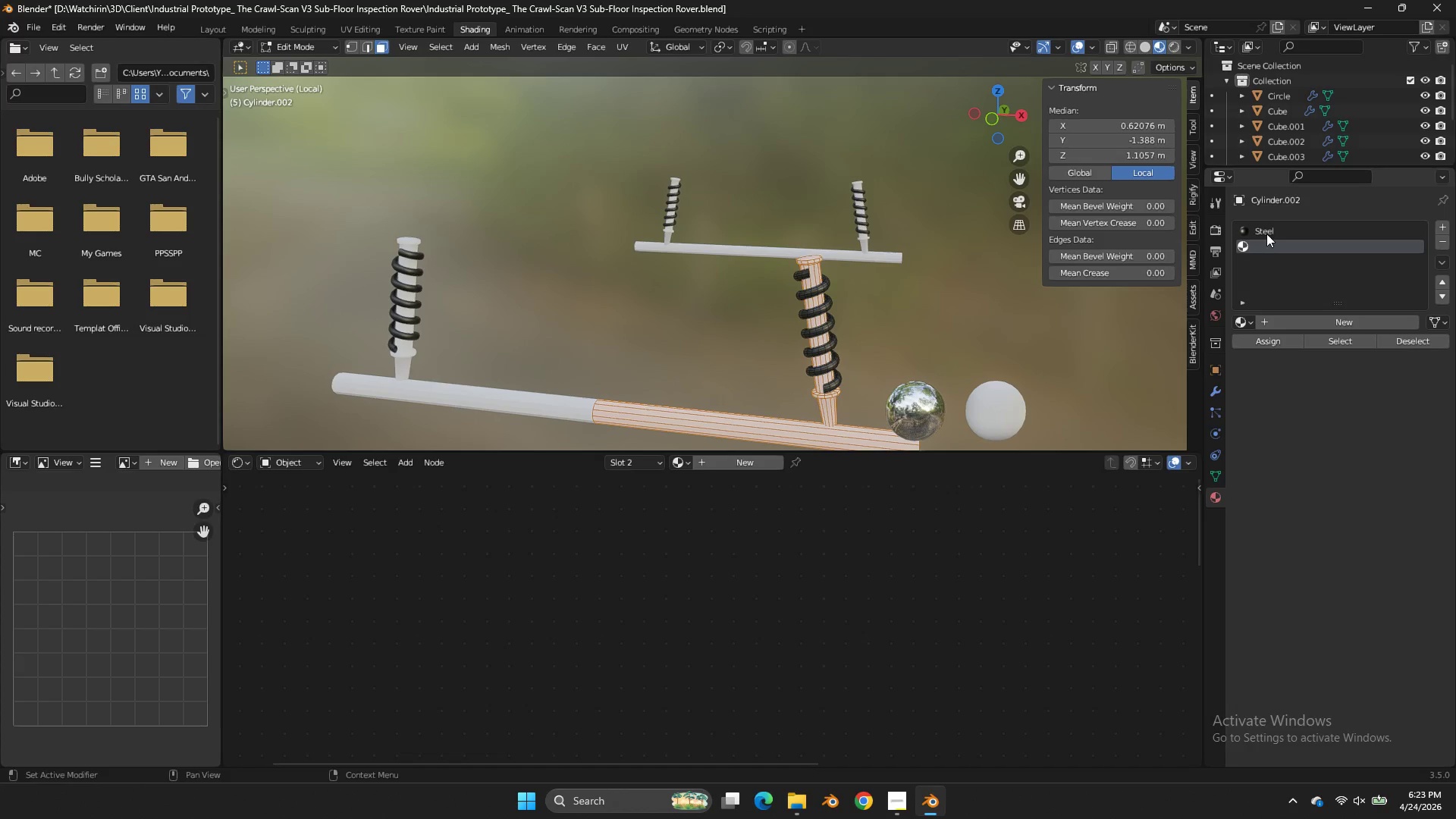 
left_click([1266, 234])
 